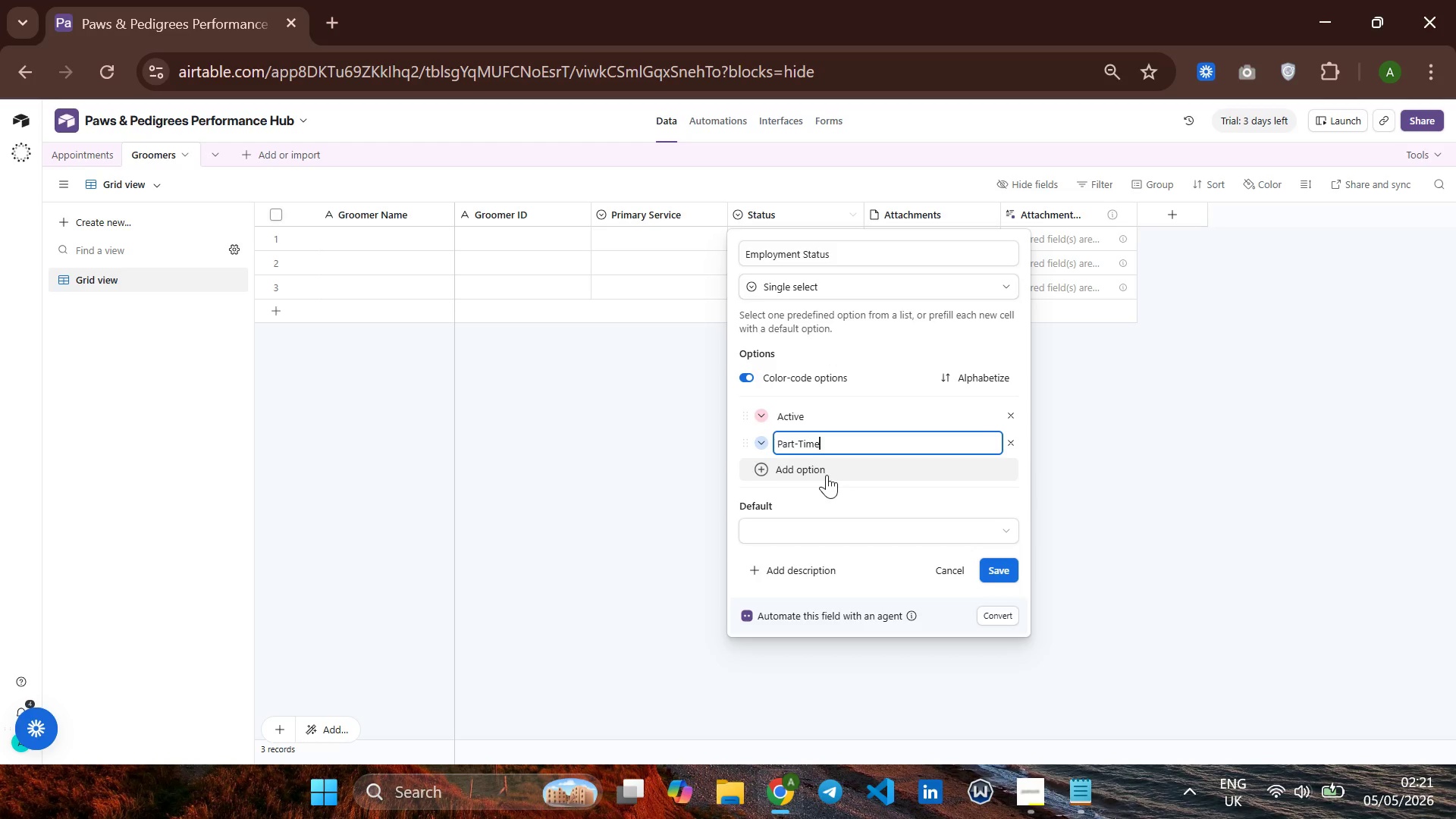 
key(Enter)
 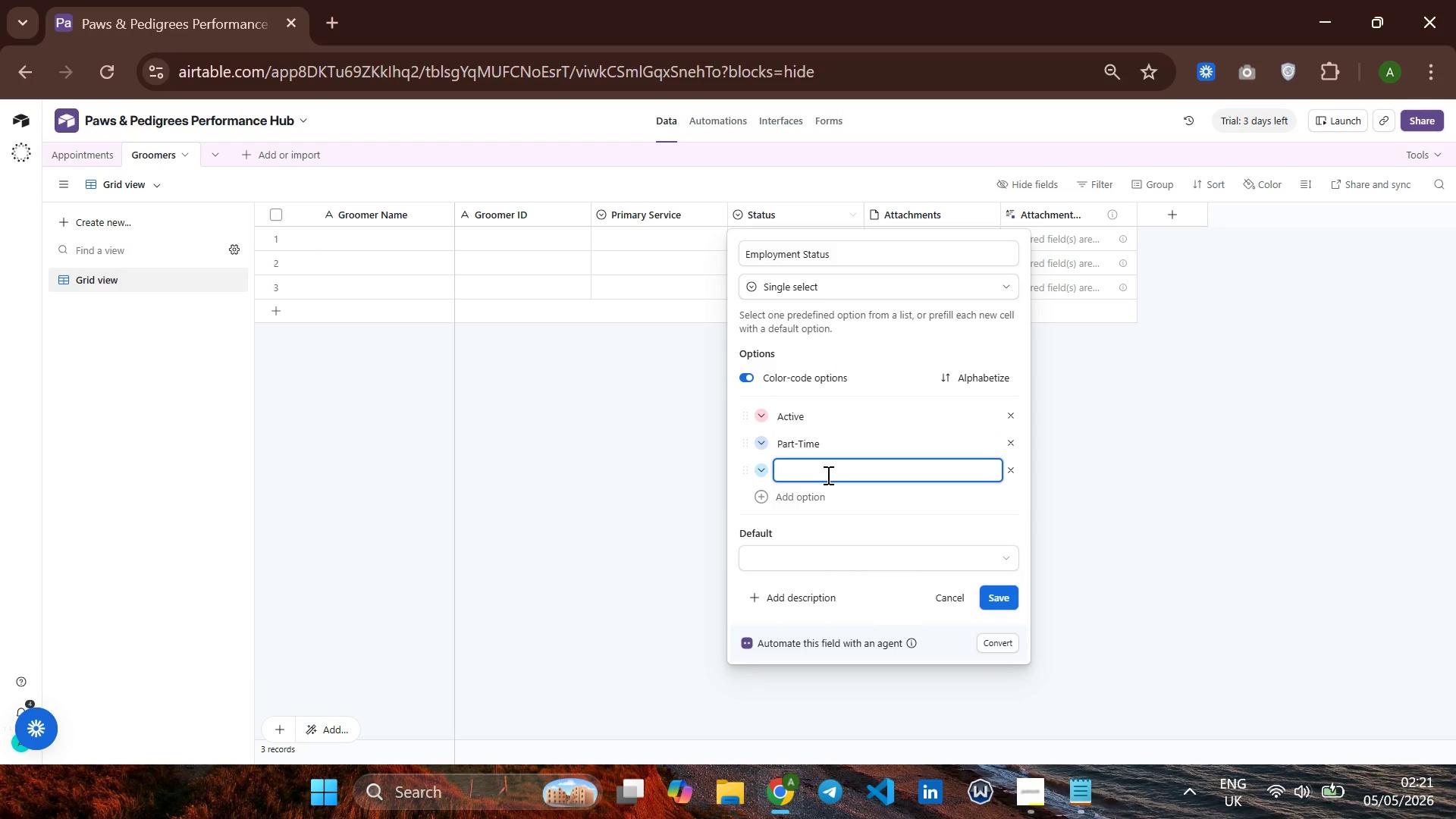 
type(On Leave)
 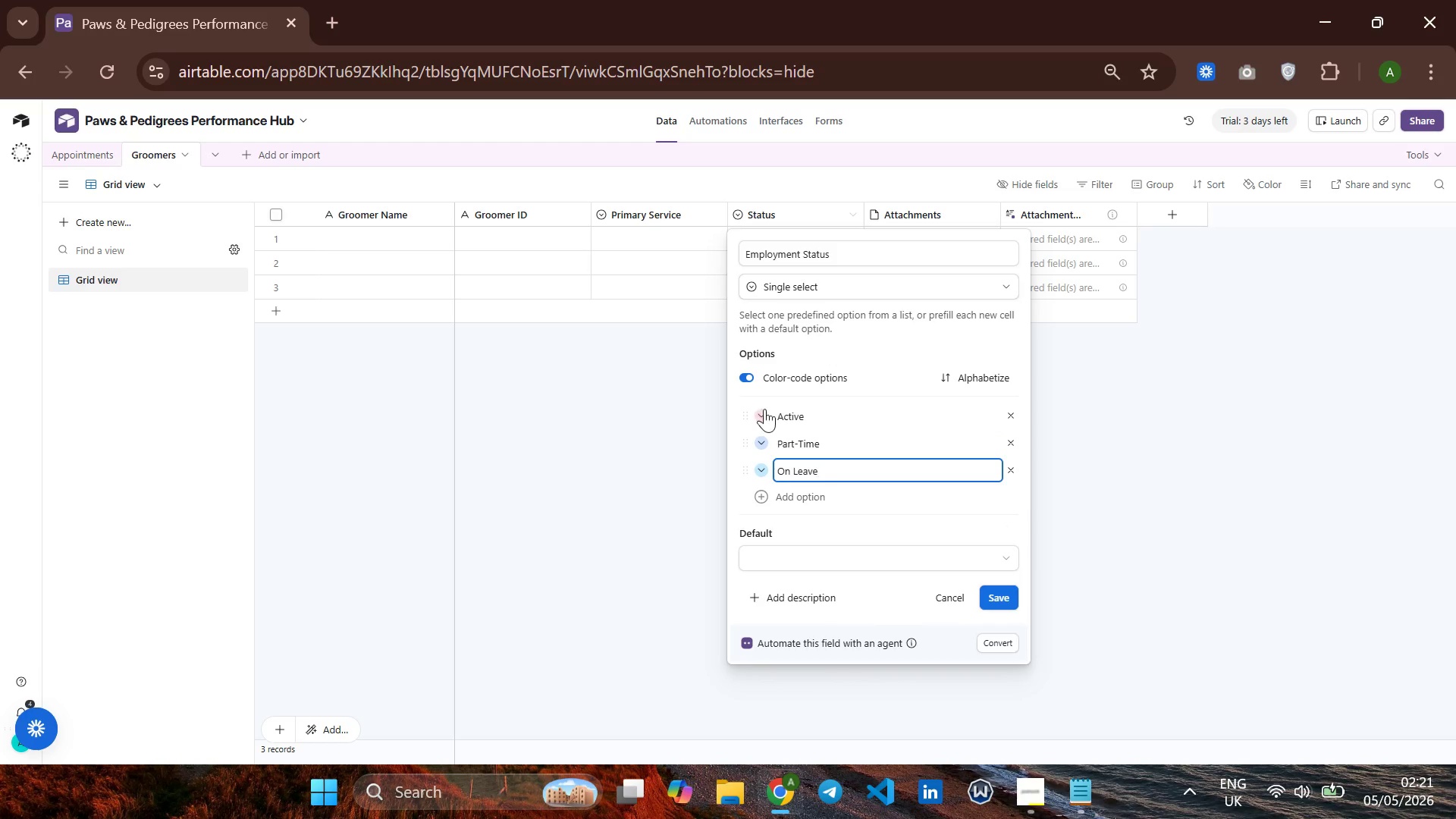 
left_click([764, 413])
 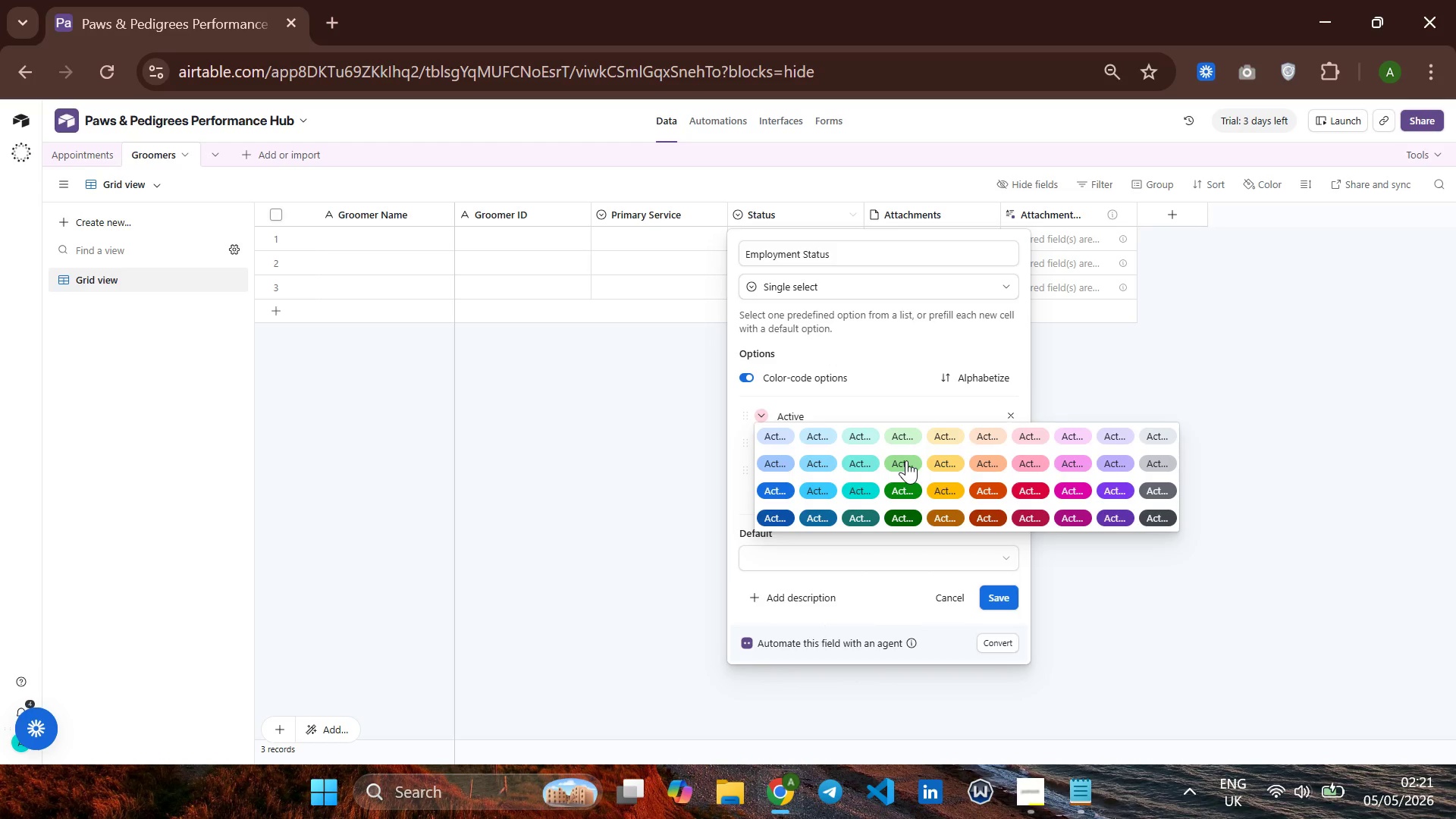 
left_click([905, 463])
 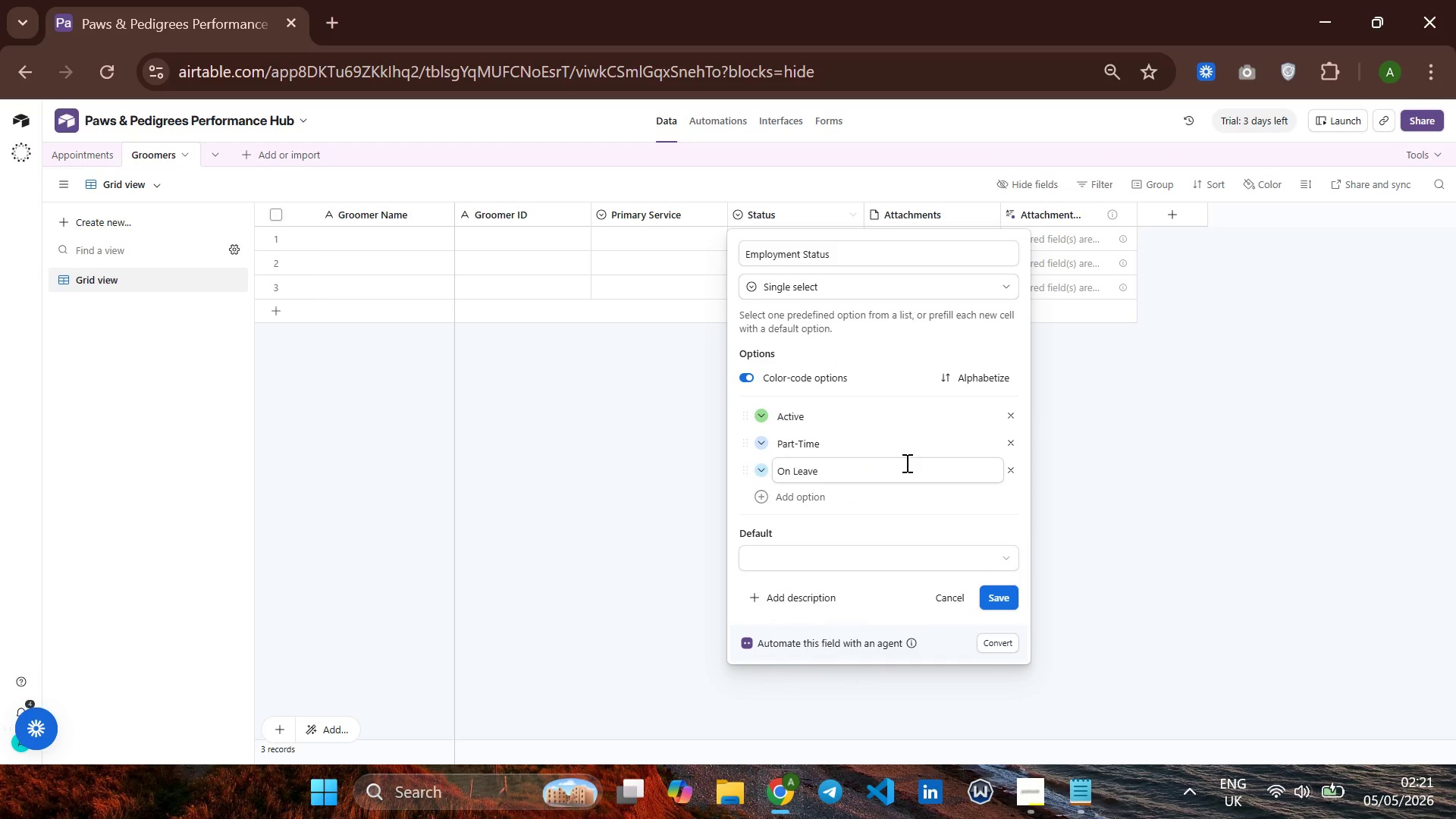 
left_click_drag(start_coordinate=[905, 463], to_coordinate=[860, 469])
 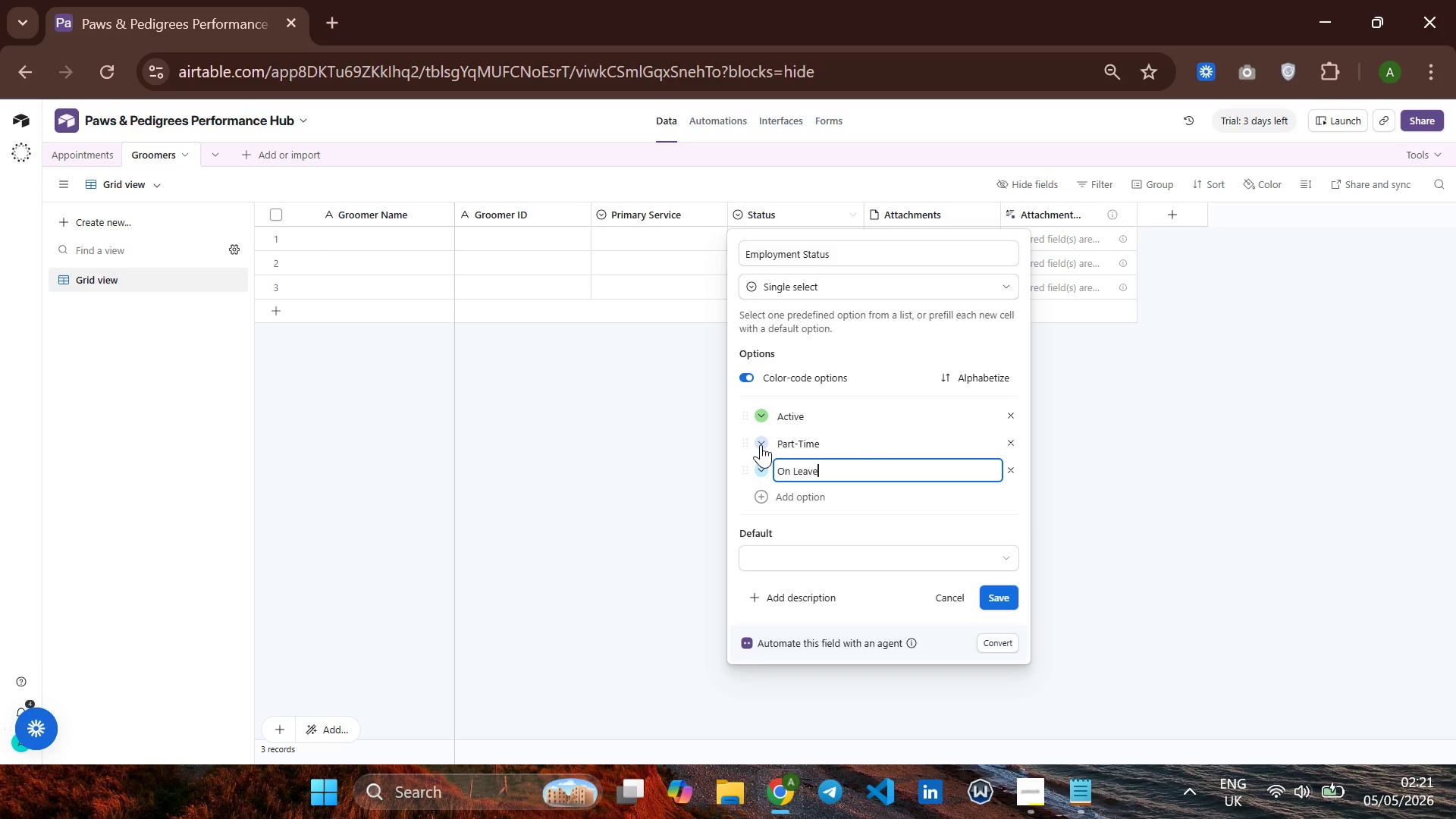 
left_click([761, 444])
 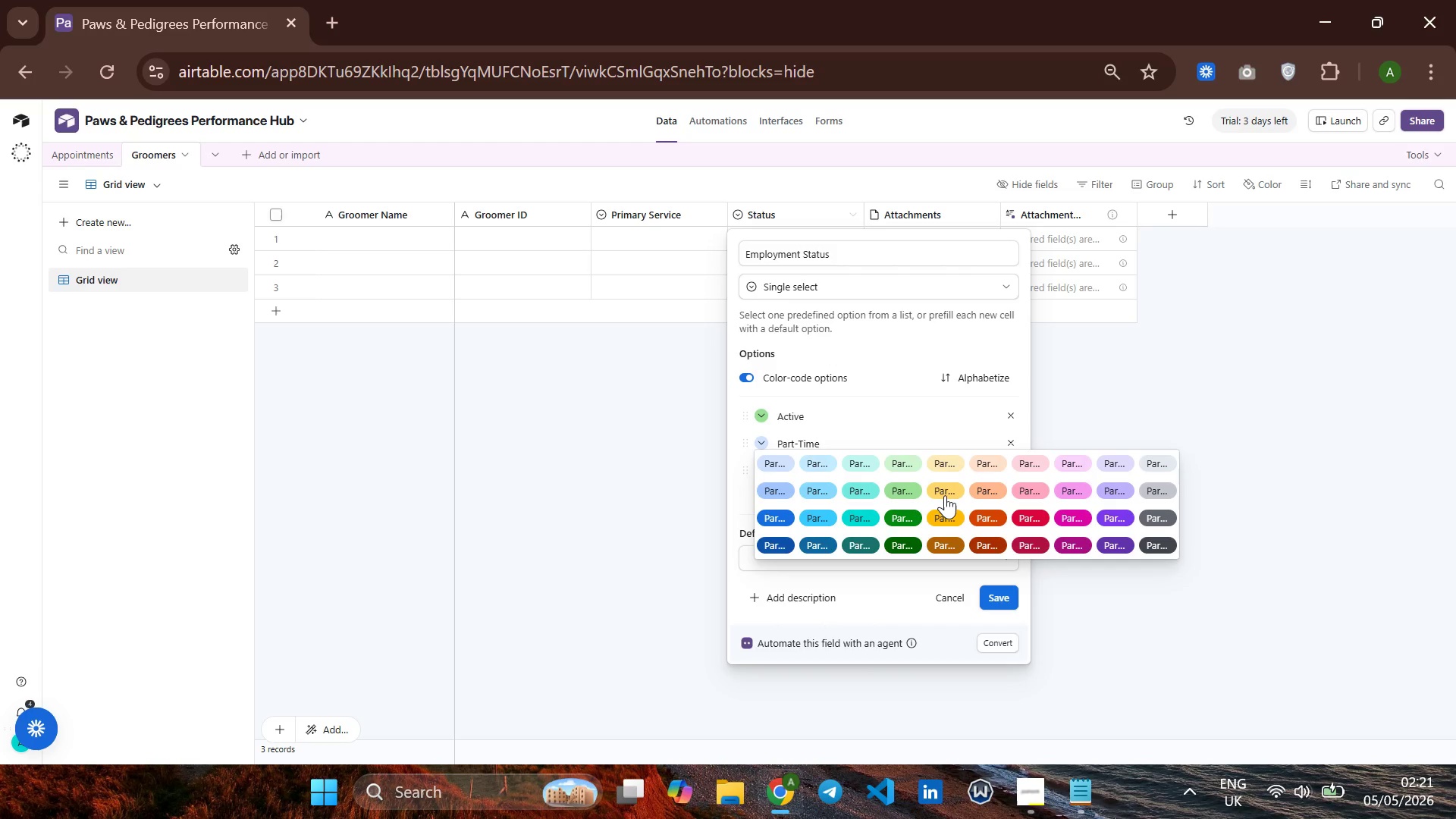 
left_click([945, 494])
 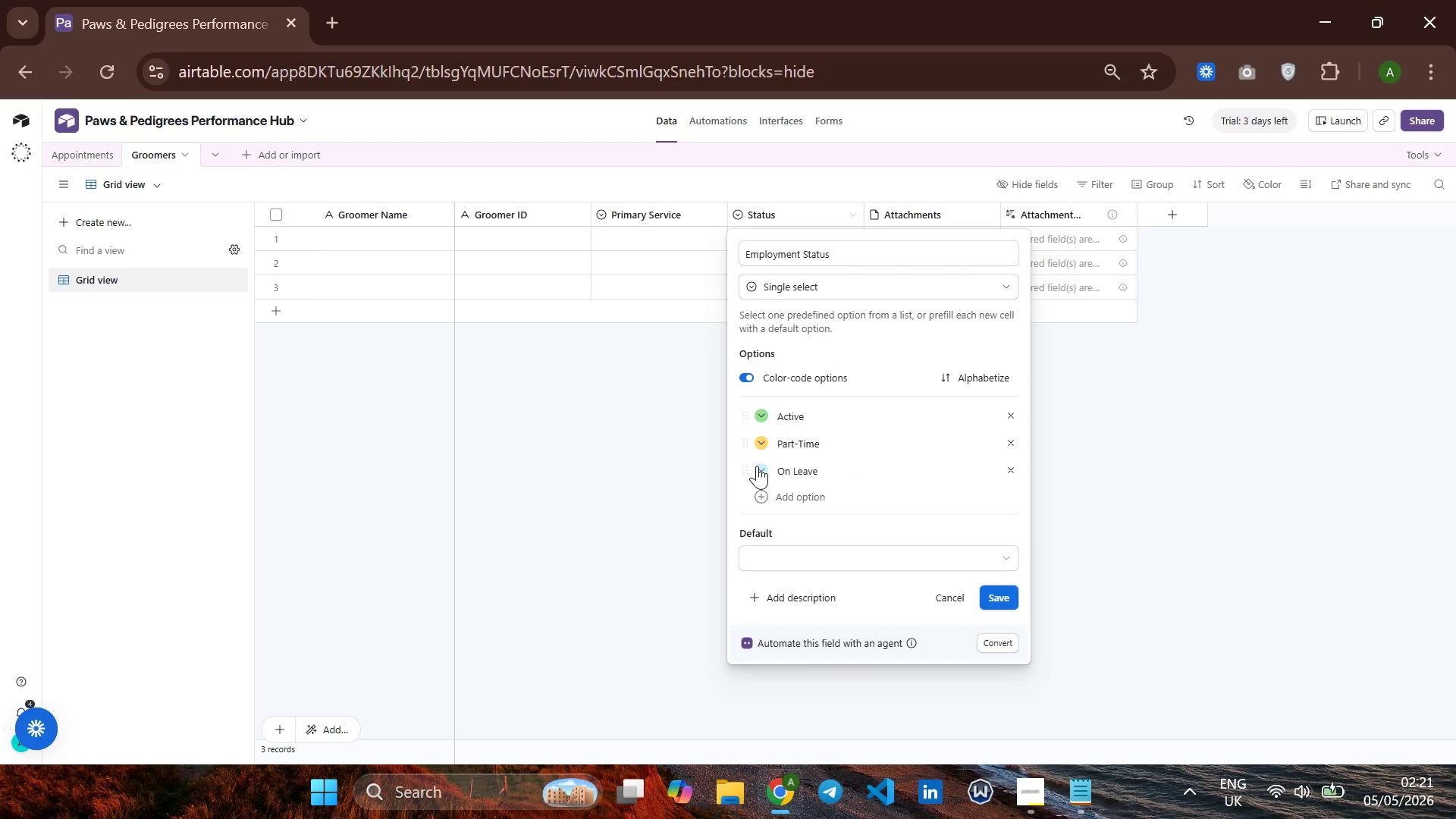 
left_click([757, 467])
 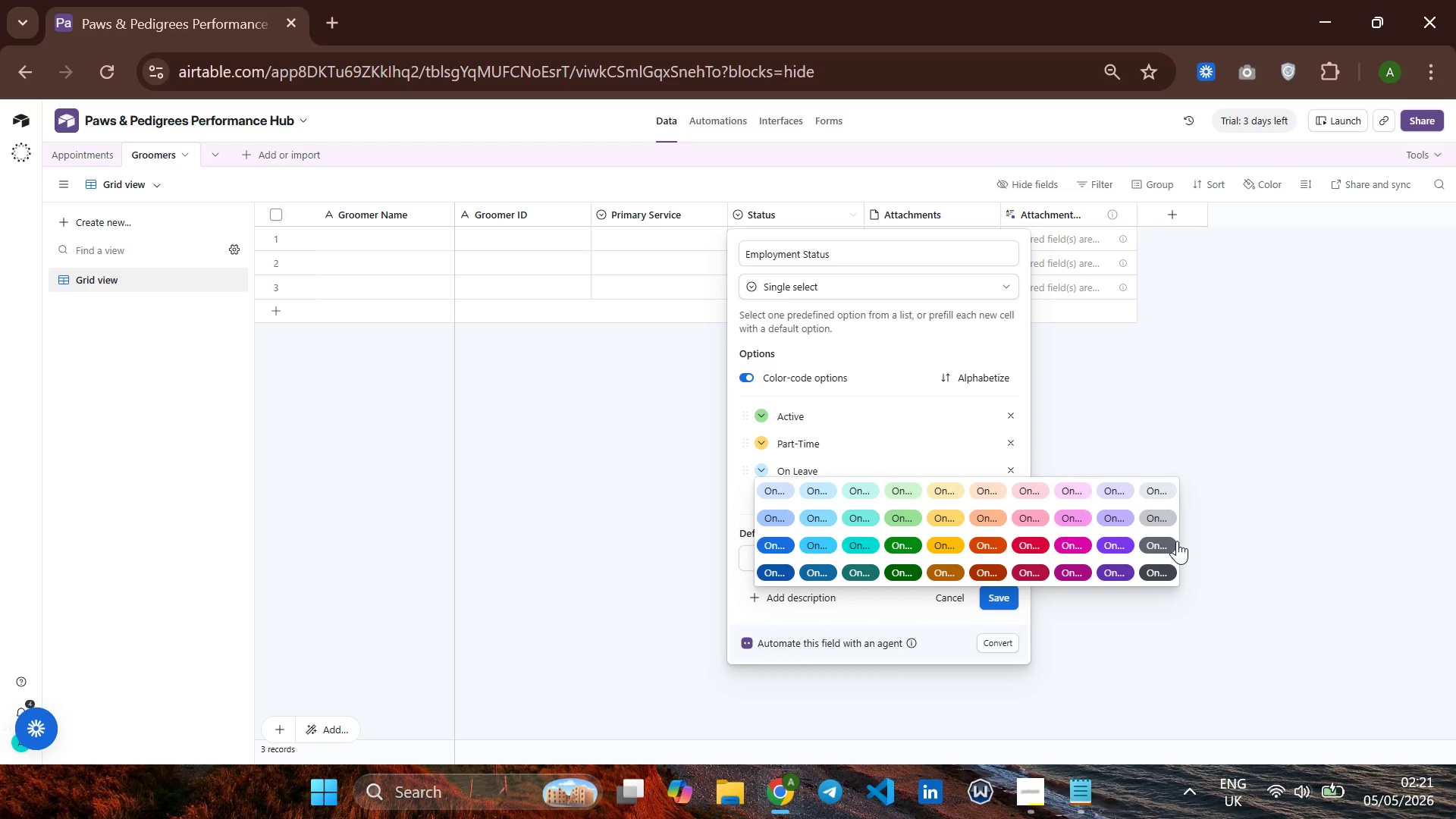 
left_click([1157, 516])
 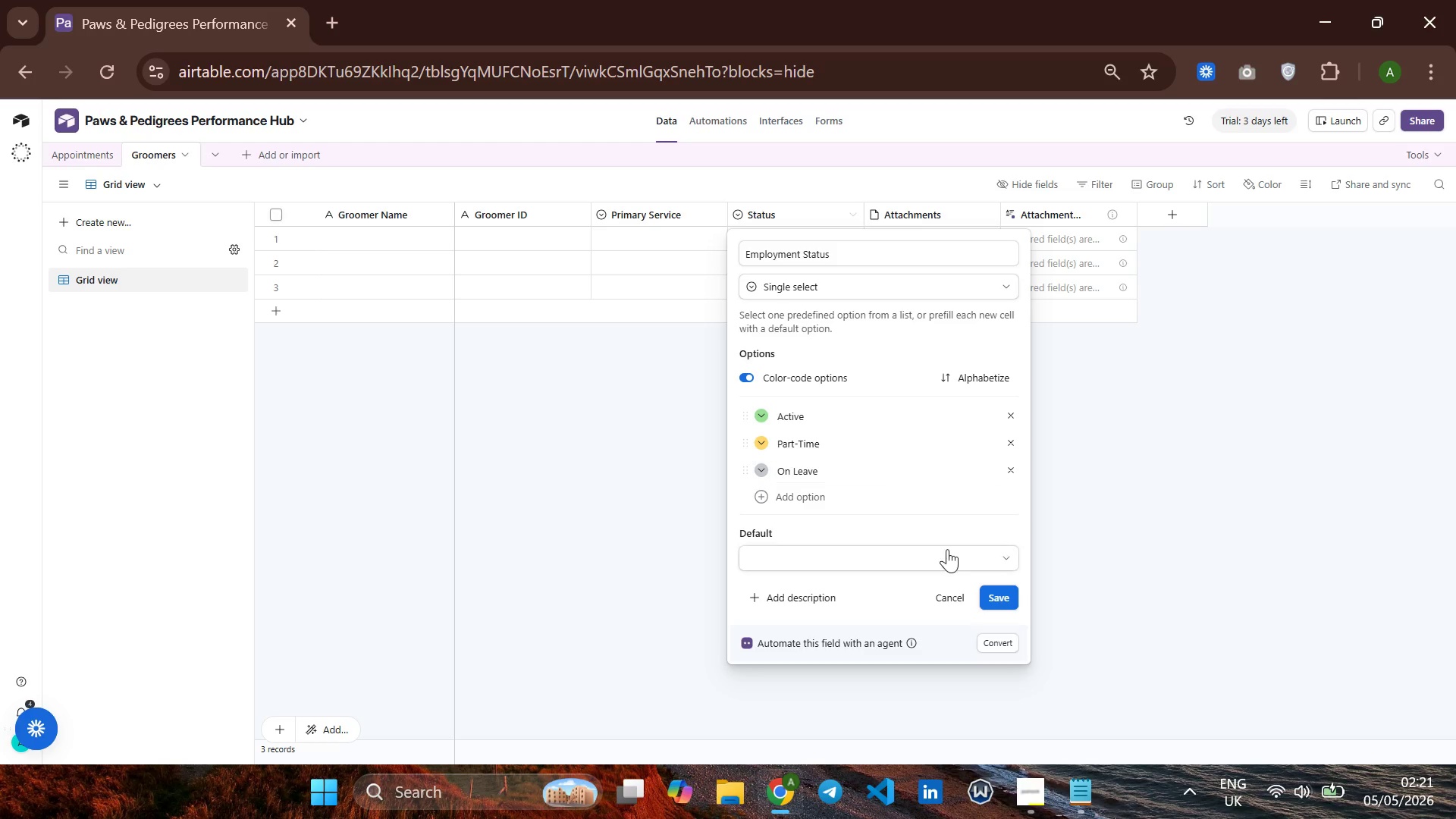 
left_click([999, 589])
 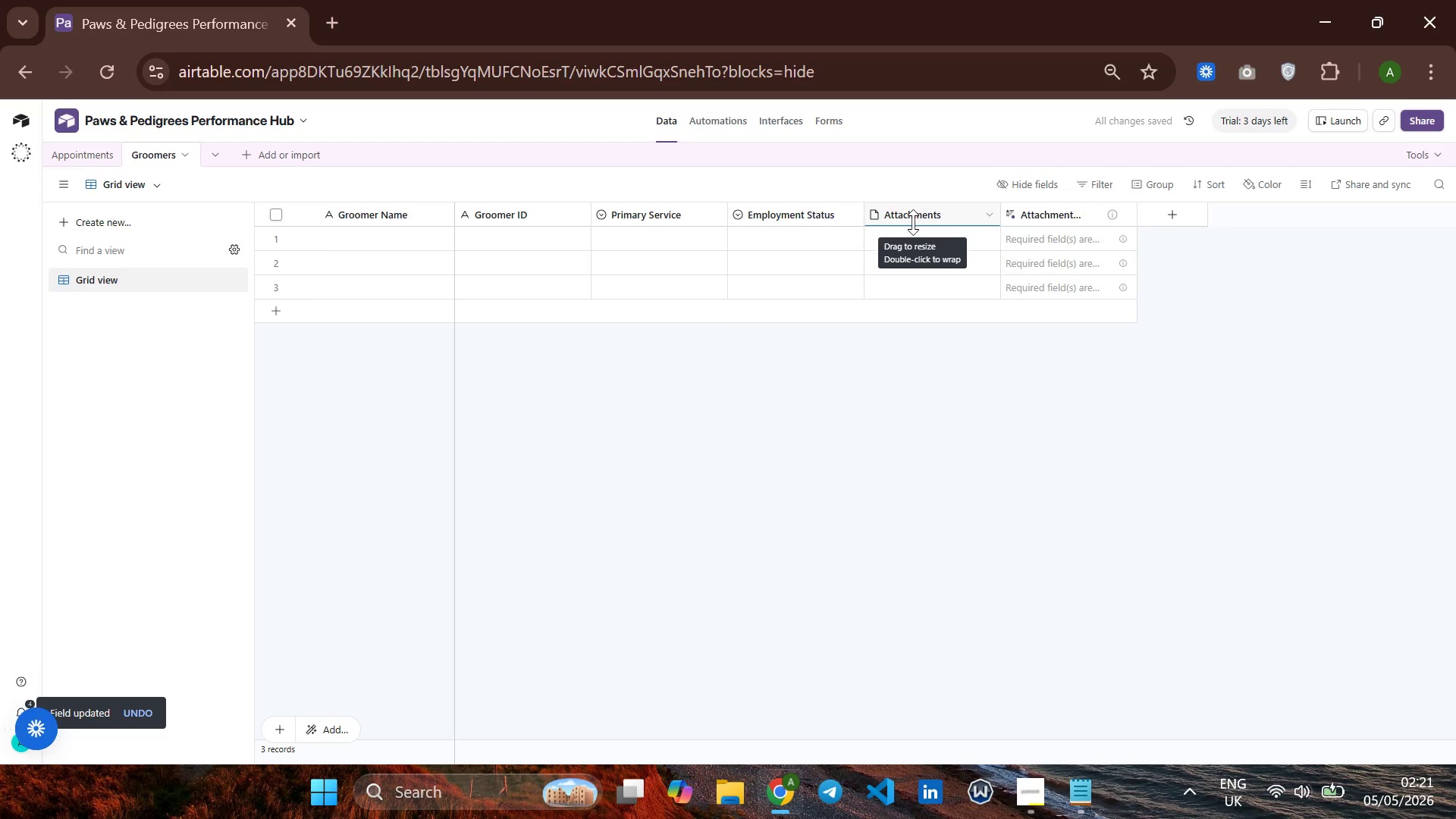 
right_click([902, 215])
 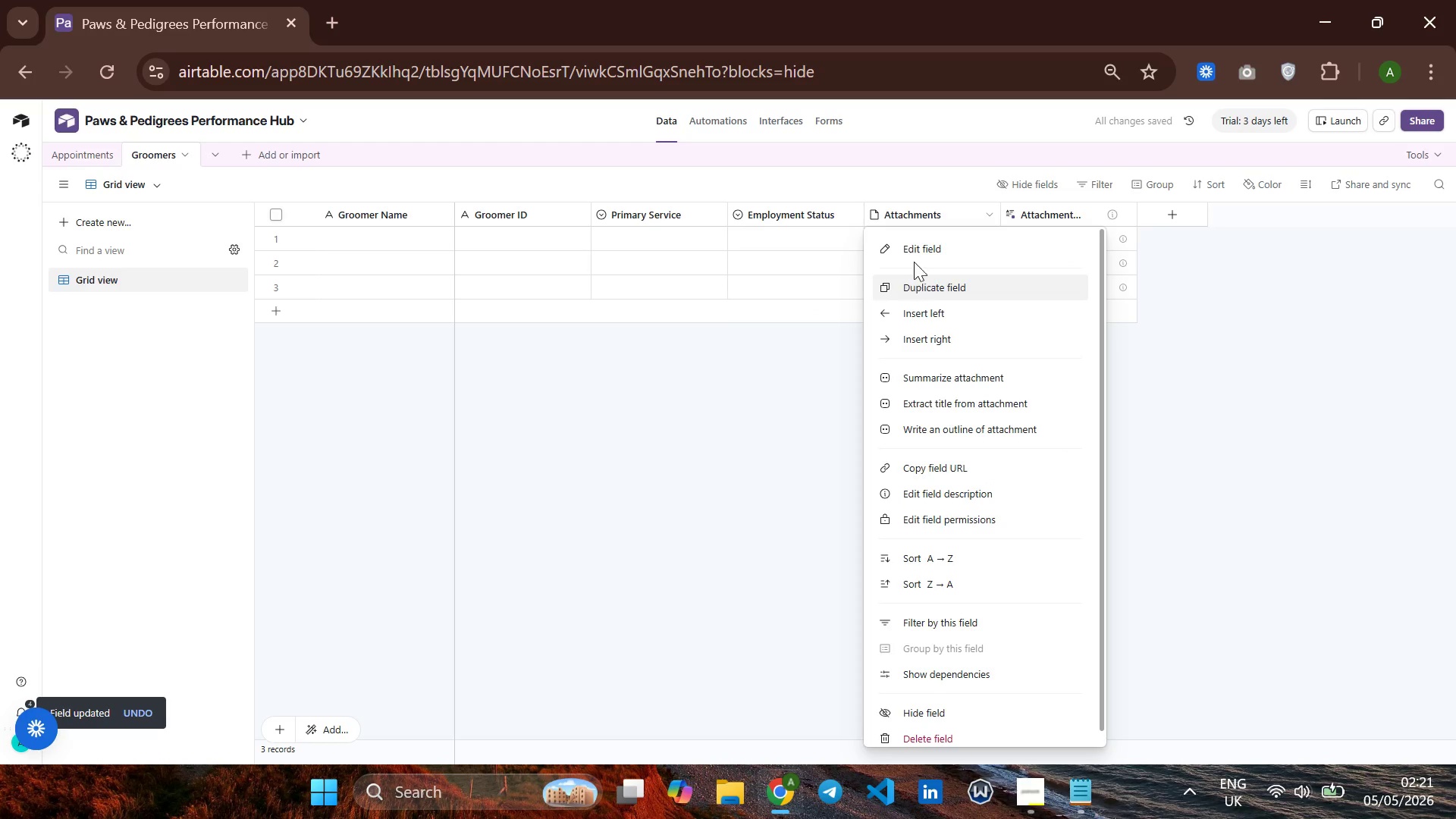 
left_click([910, 257])
 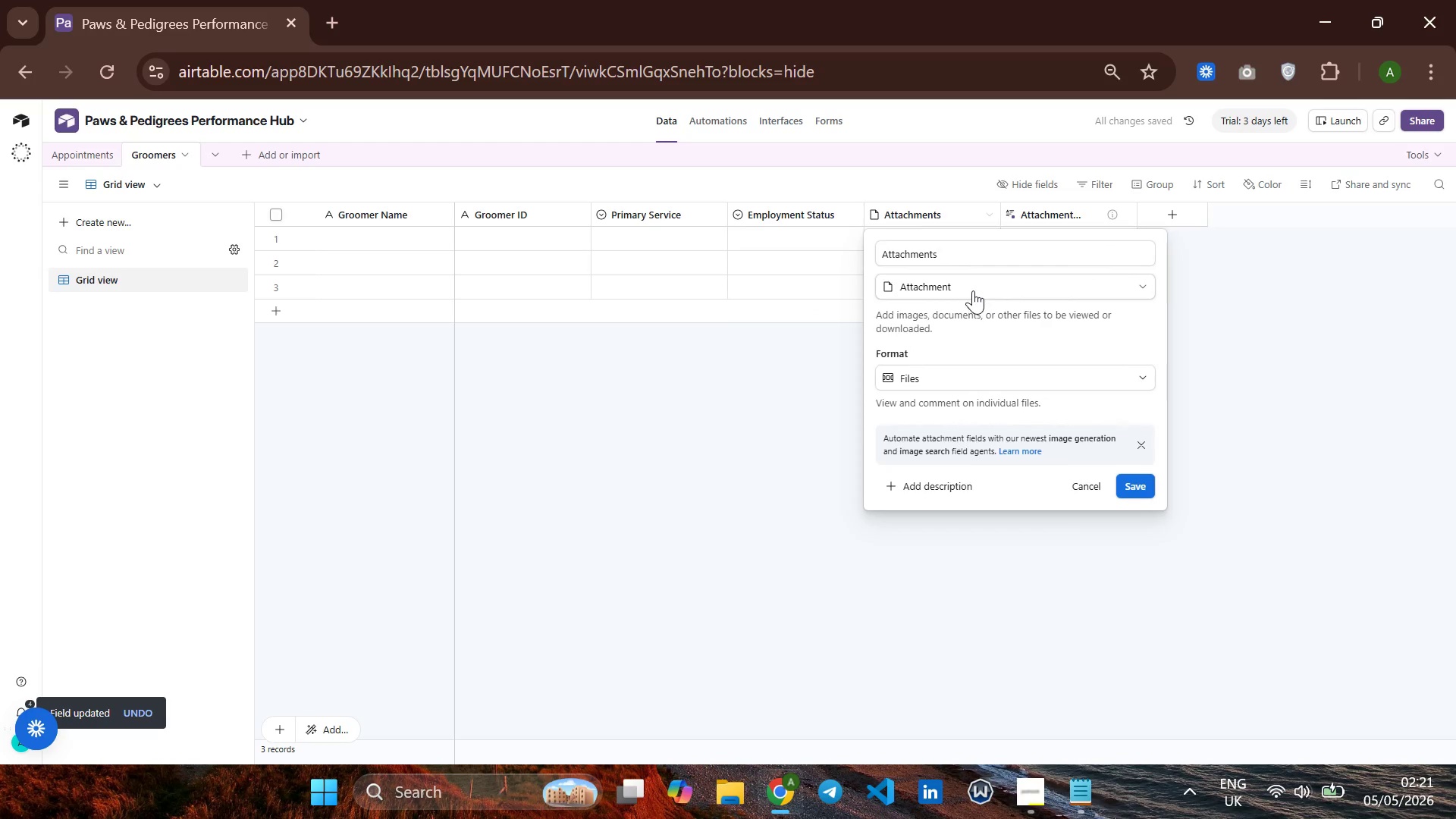 
left_click([973, 290])
 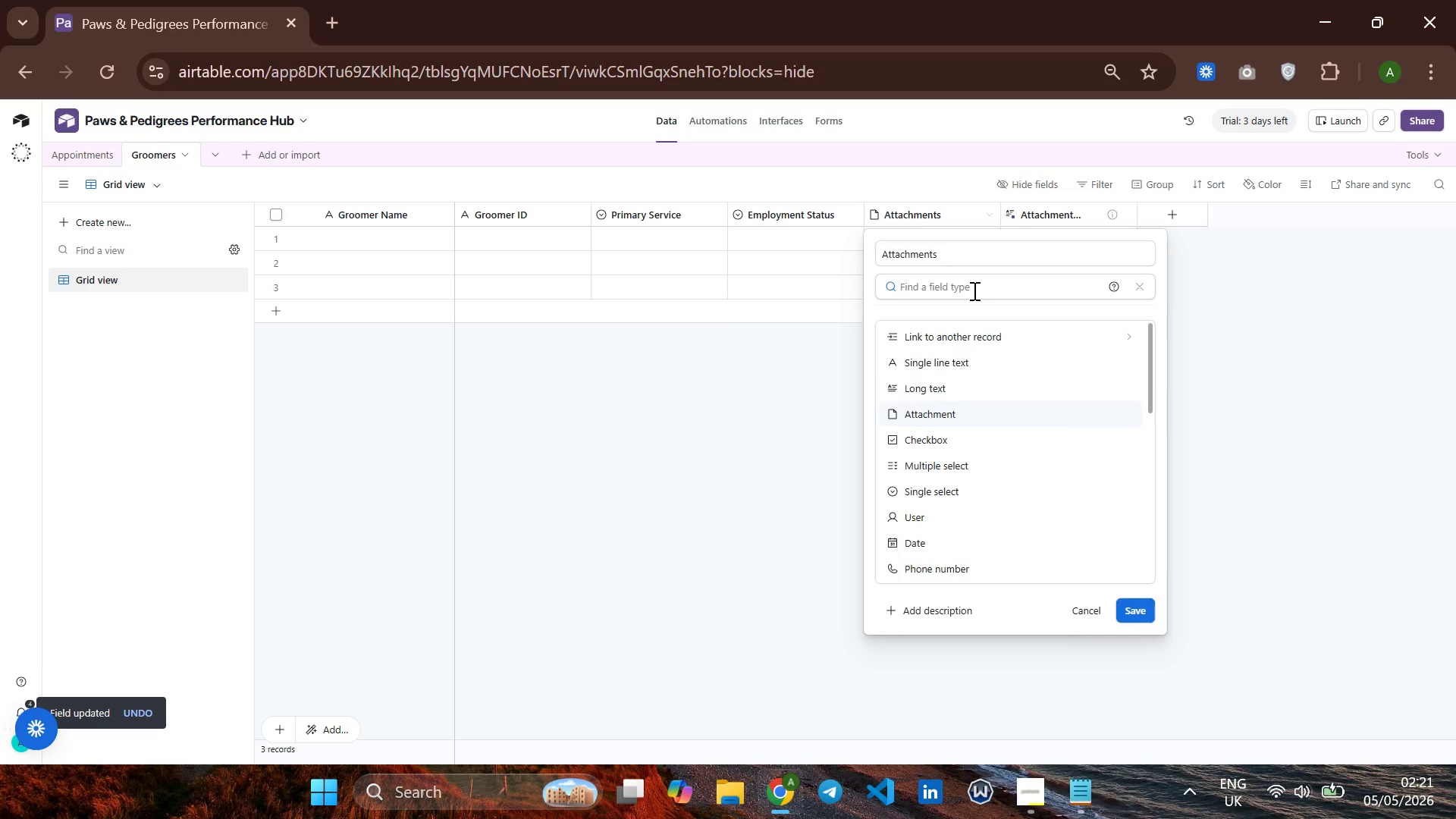 
type(ph)
 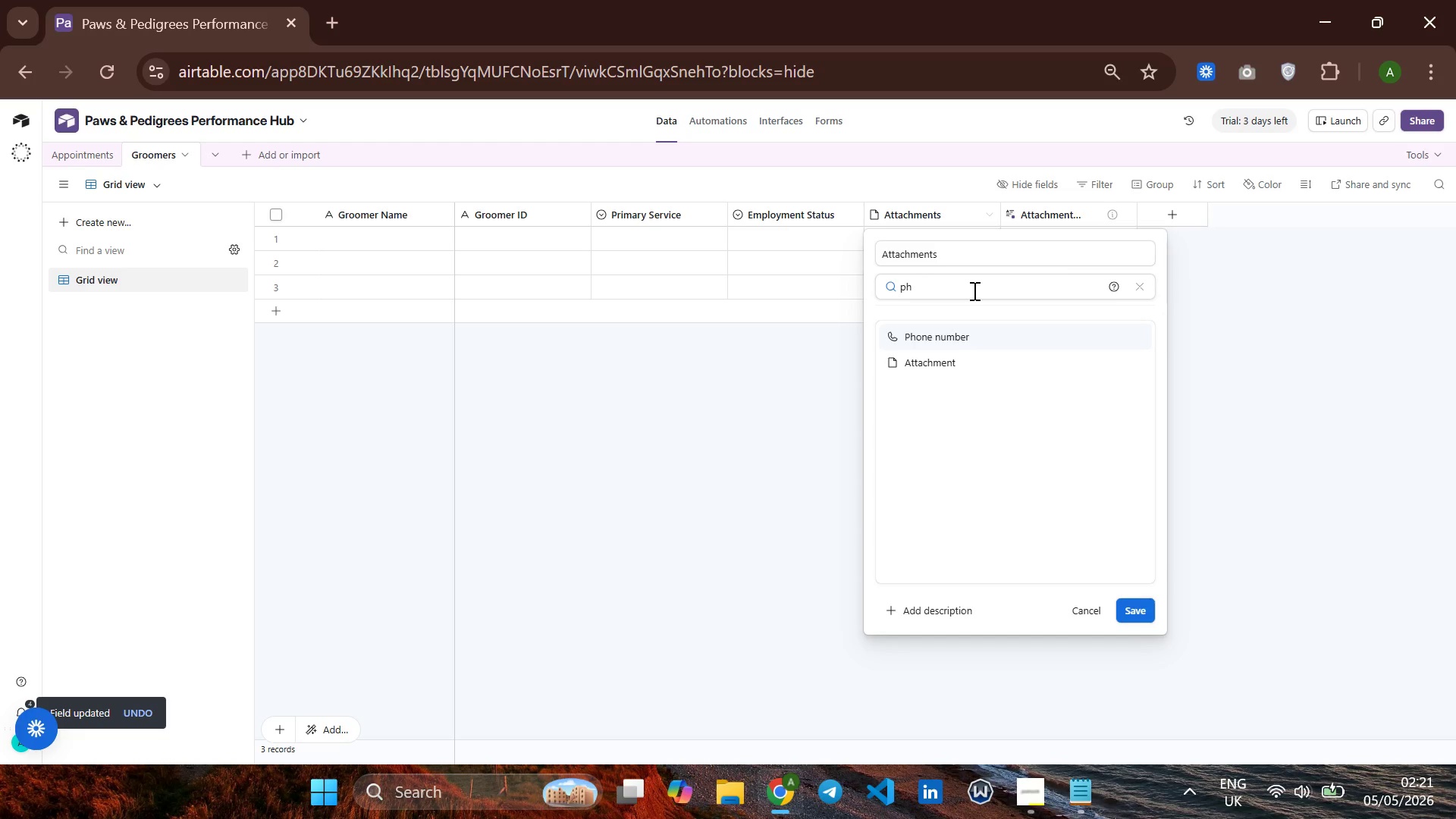 
key(Enter)
 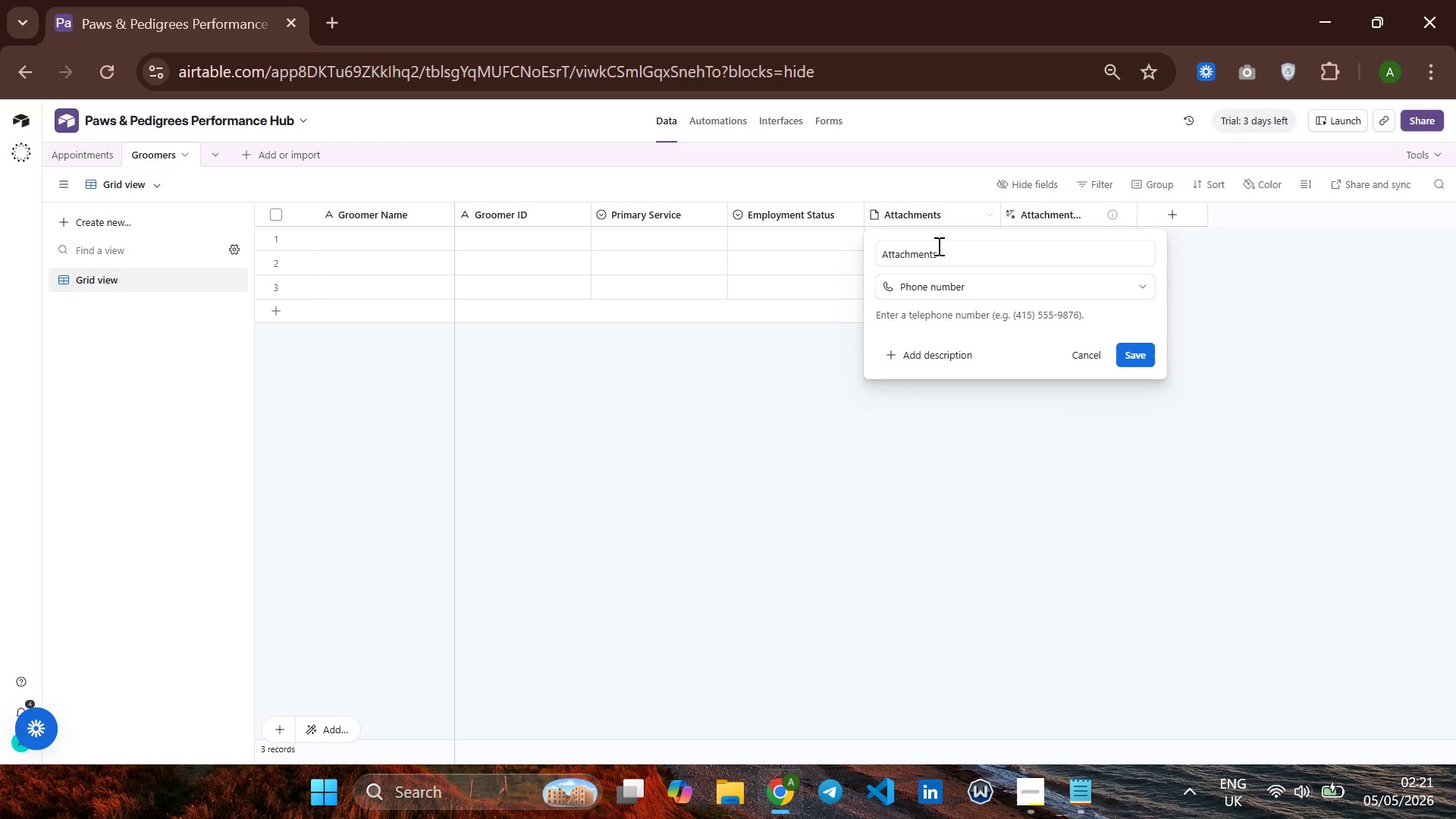 
left_click([946, 253])
 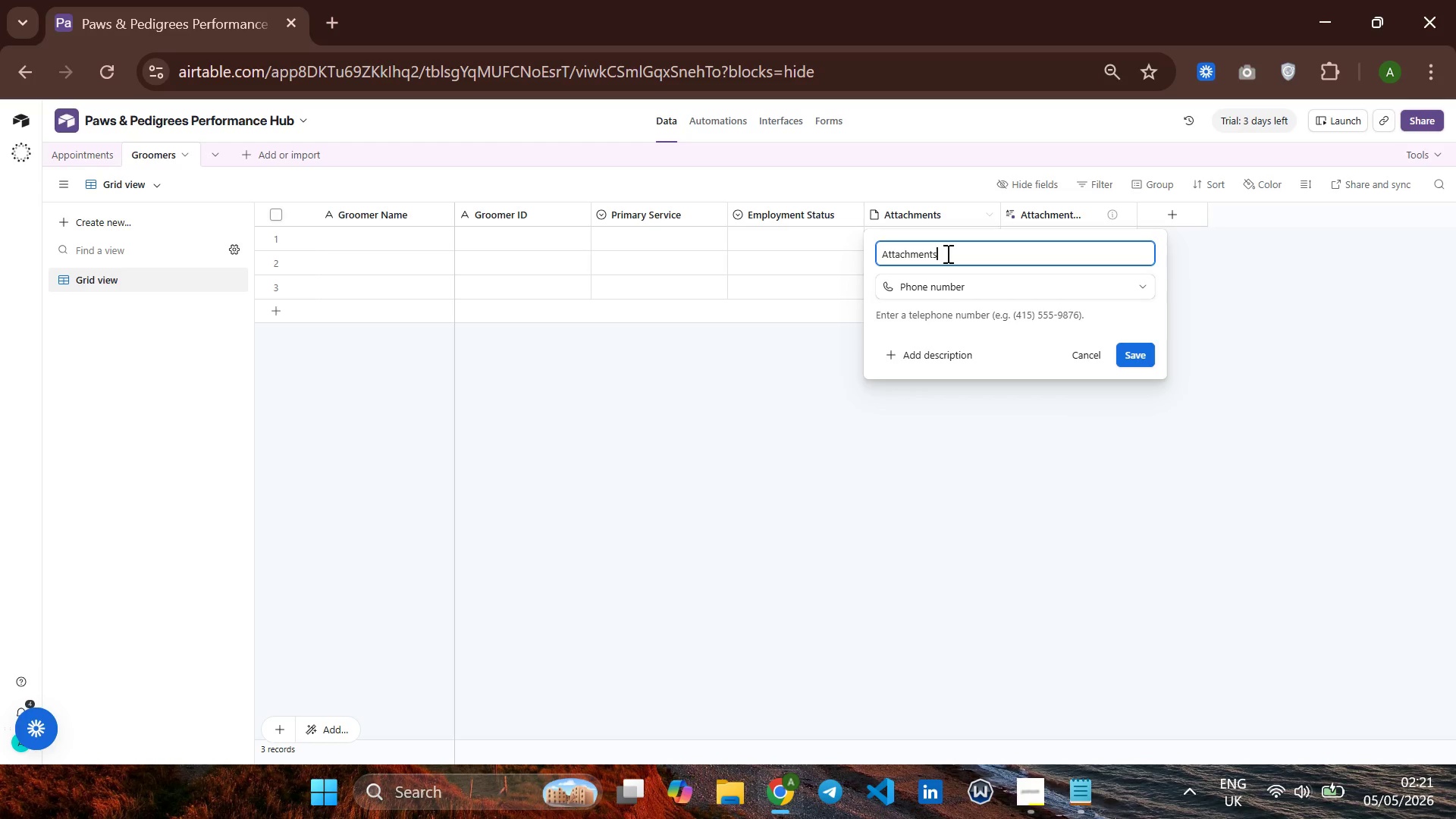 
key(Control+A)
 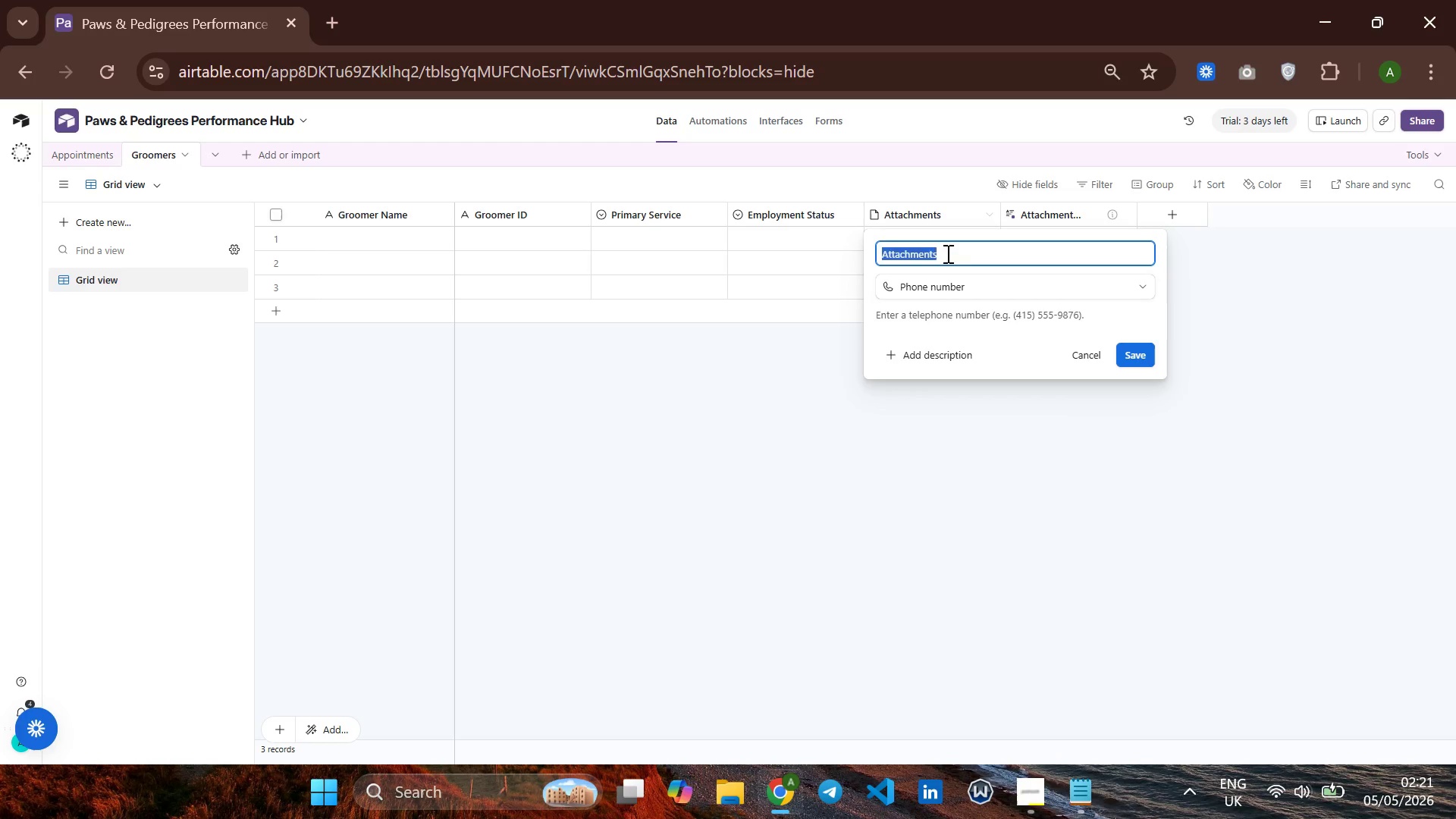 
key(Backspace)
type(Phone )
key(Backspace)
 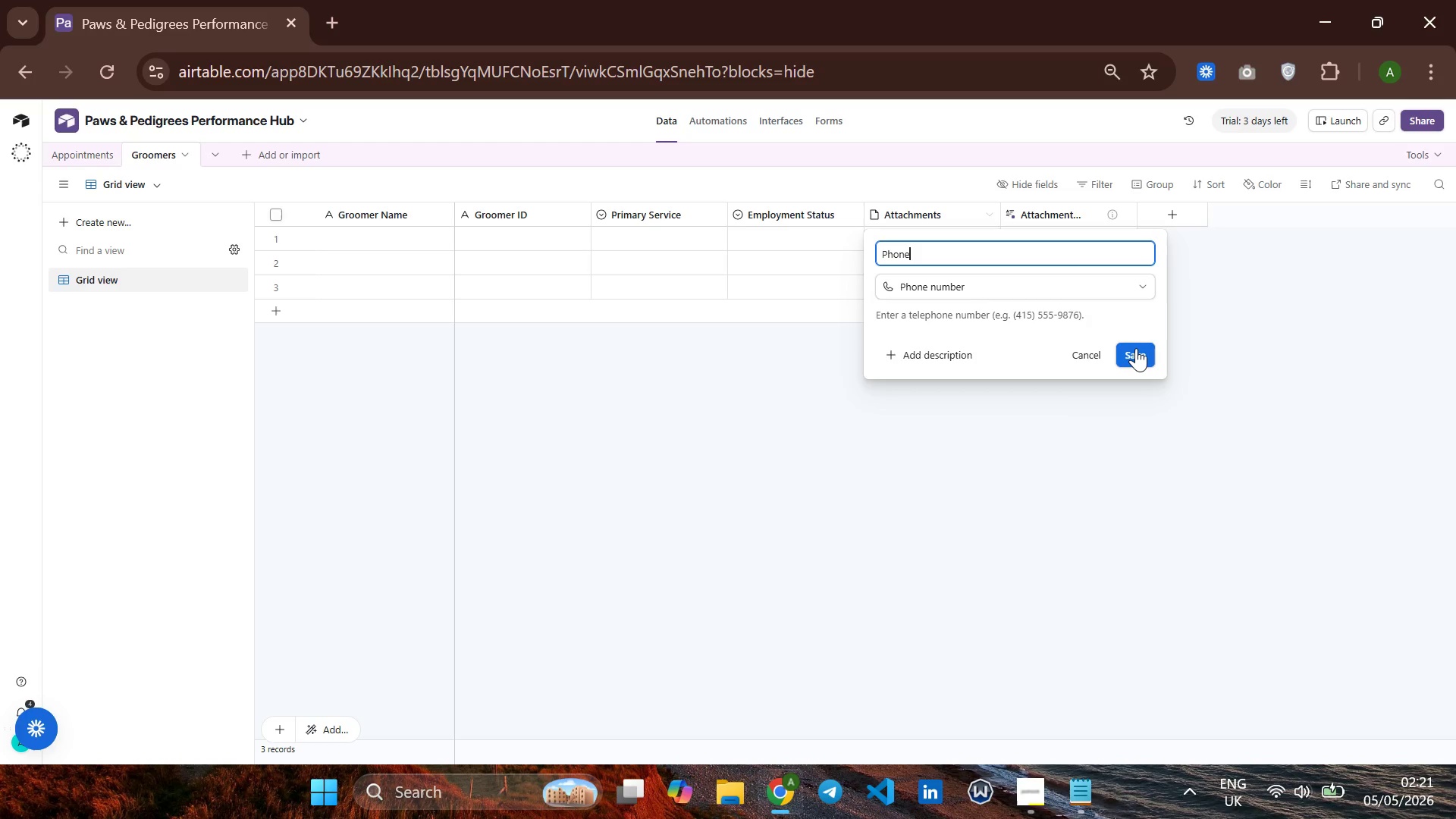 
left_click([1136, 350])
 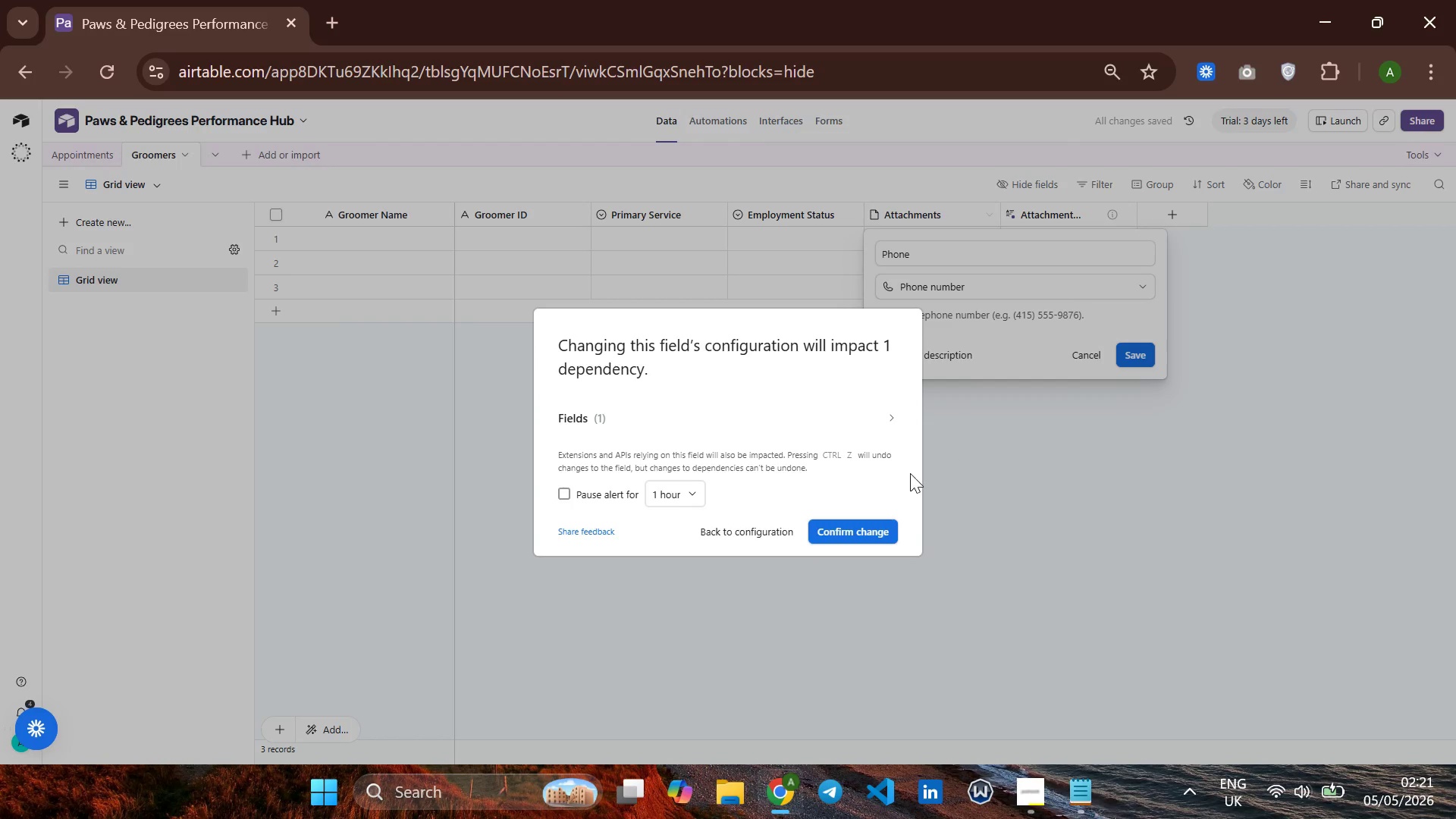 
left_click([848, 535])
 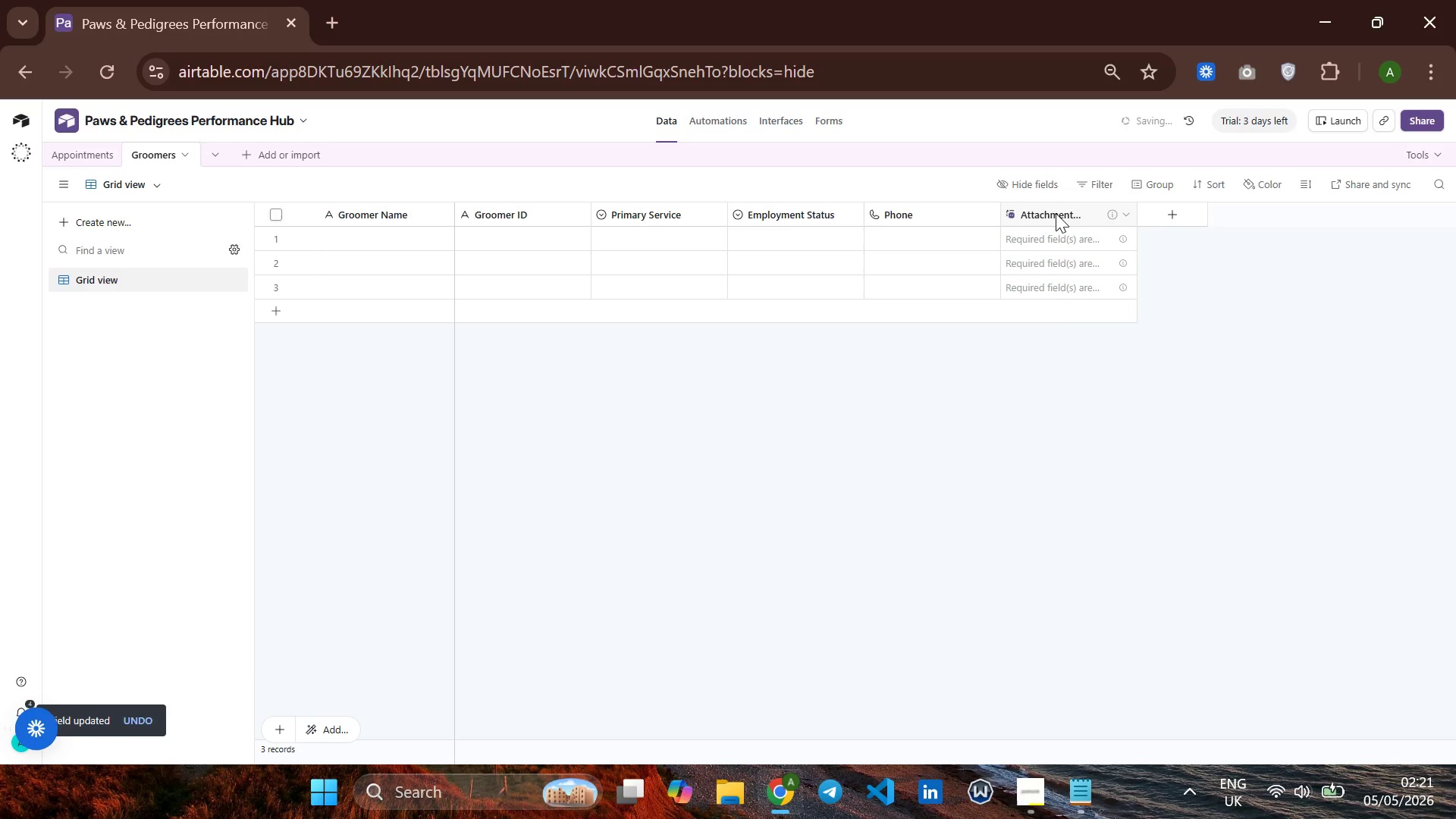 
right_click([1058, 210])
 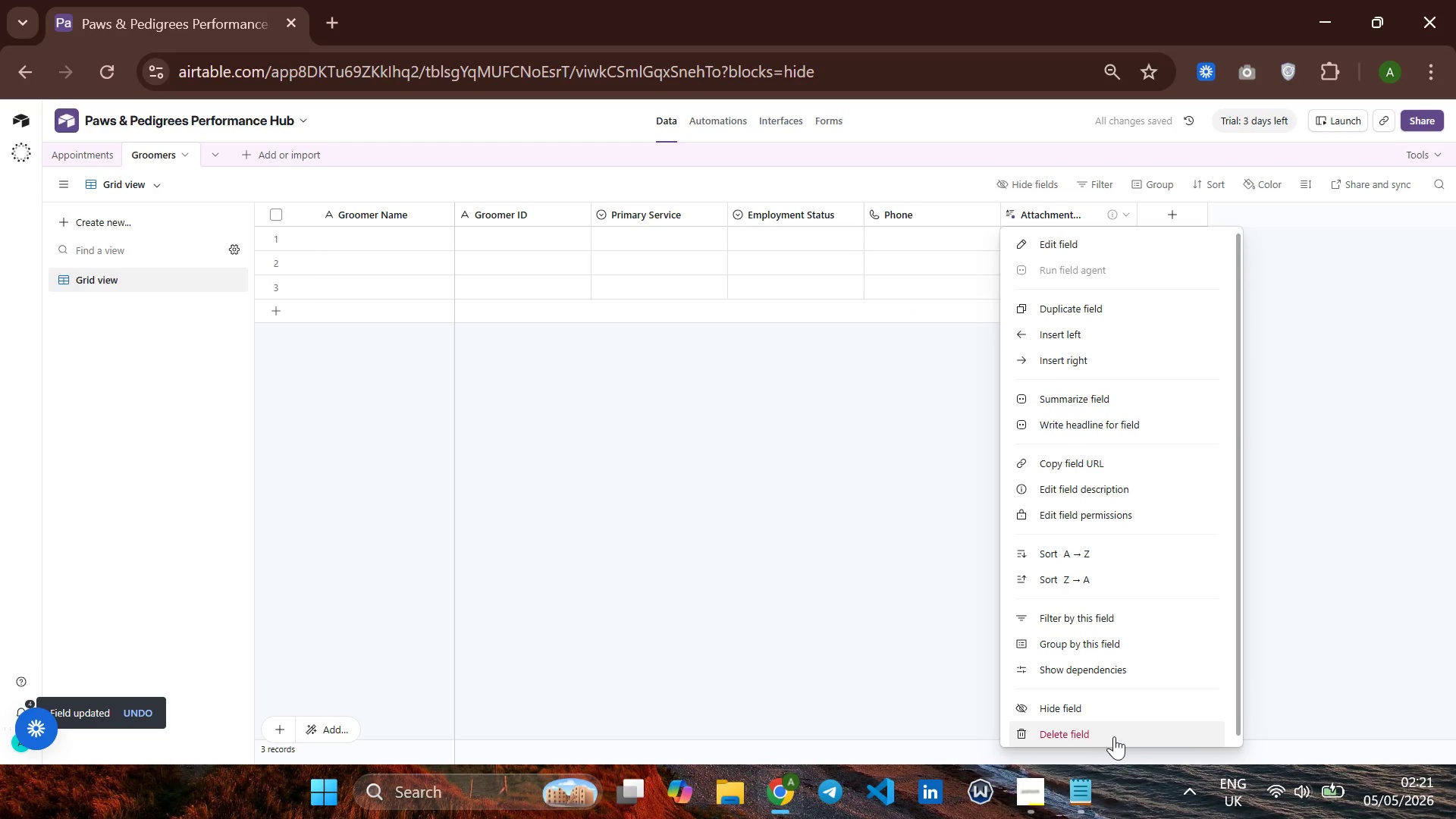 
left_click([1114, 727])
 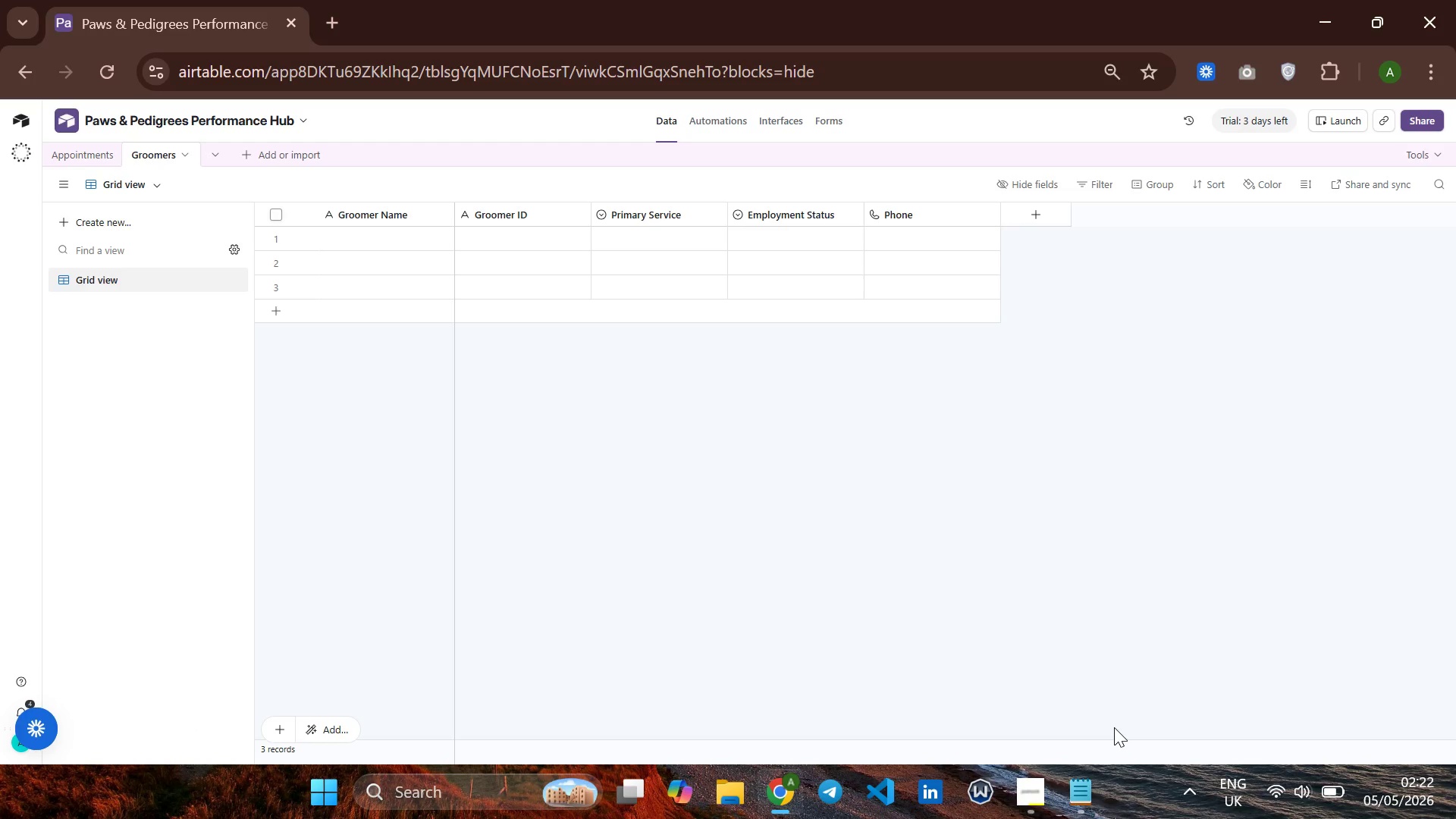 
wait(37.8)
 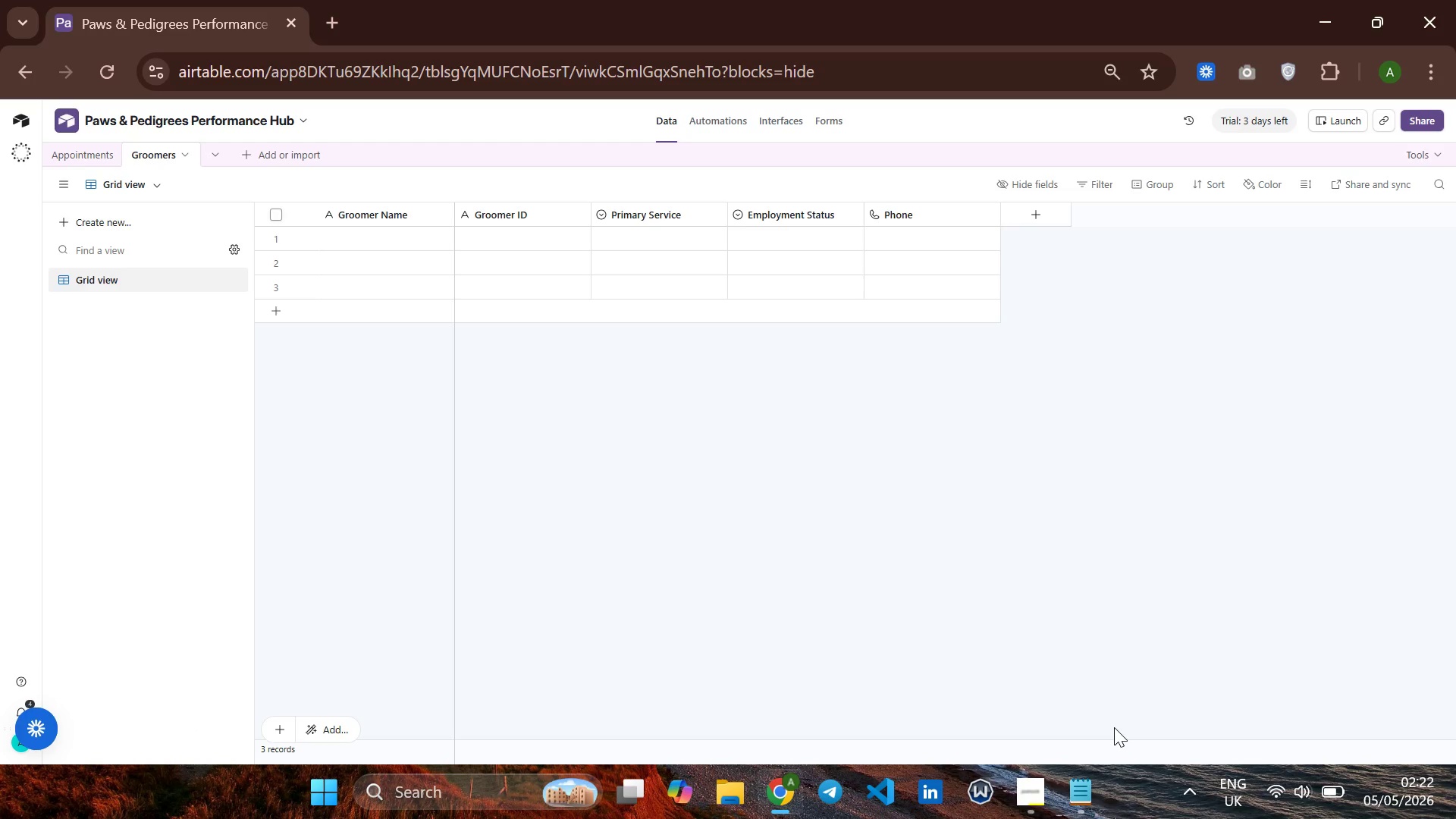 
left_click([1046, 210])
 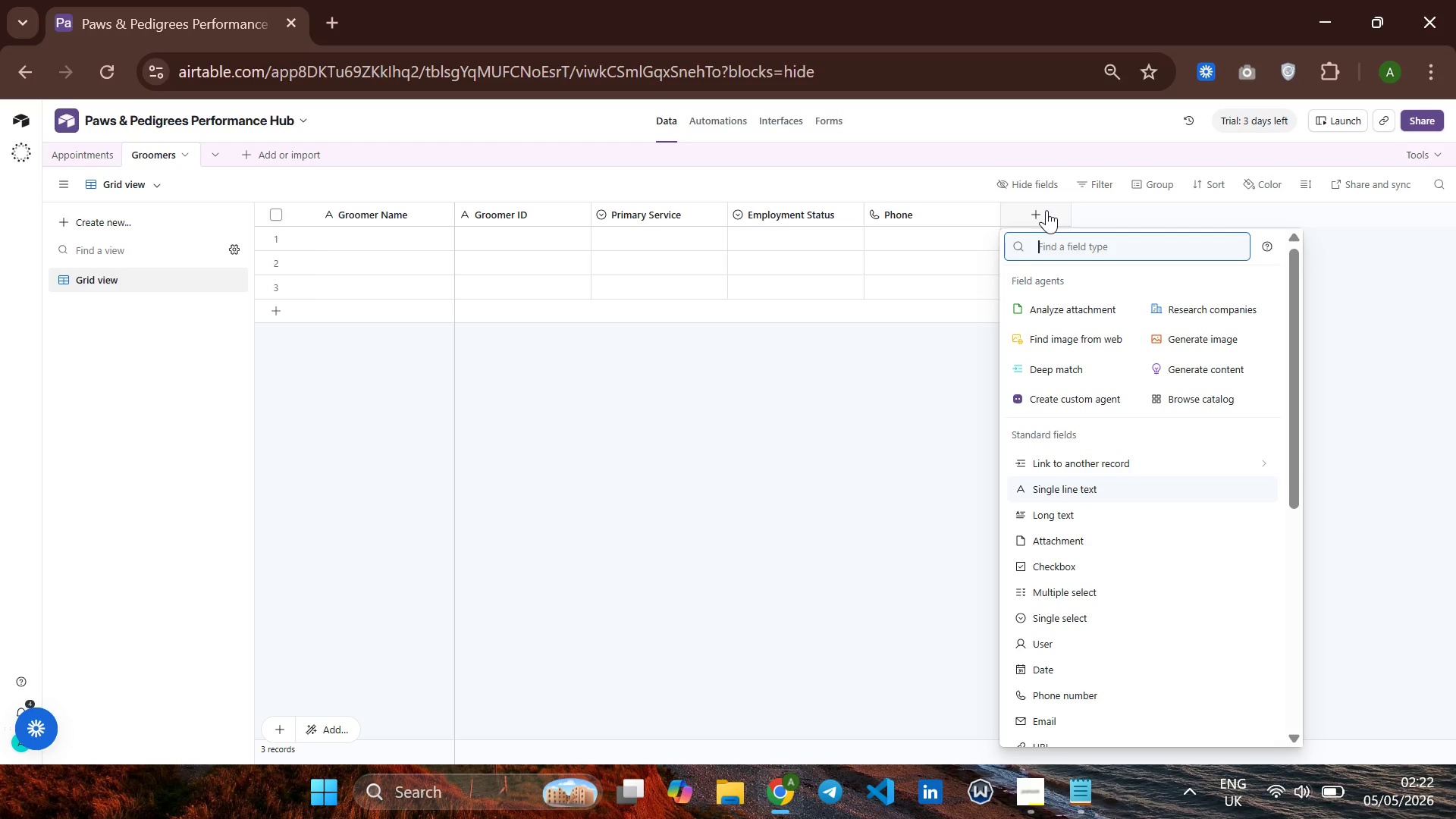 
type(date)
 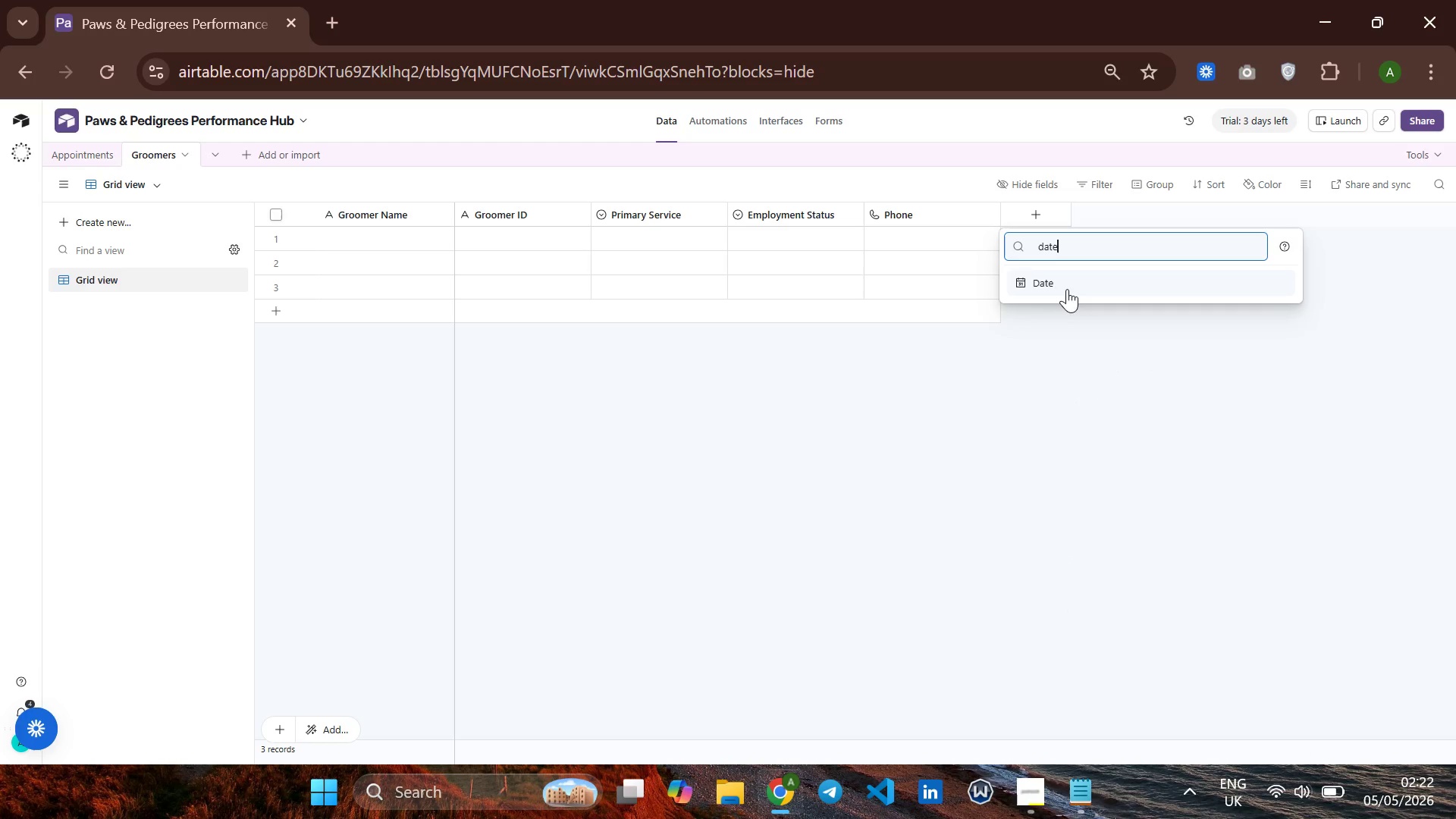 
left_click([1067, 280])
 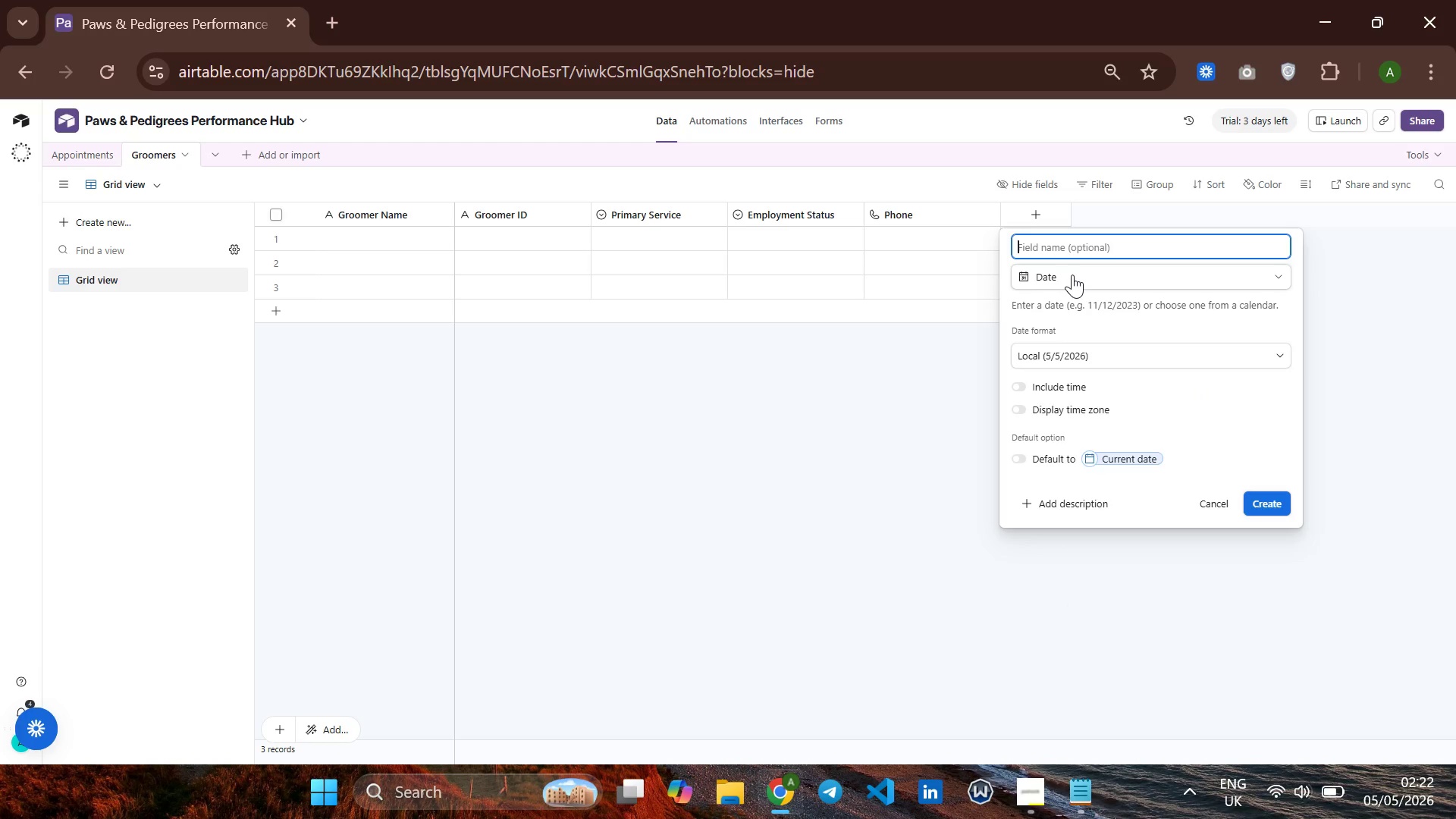 
type(Hire Date)
 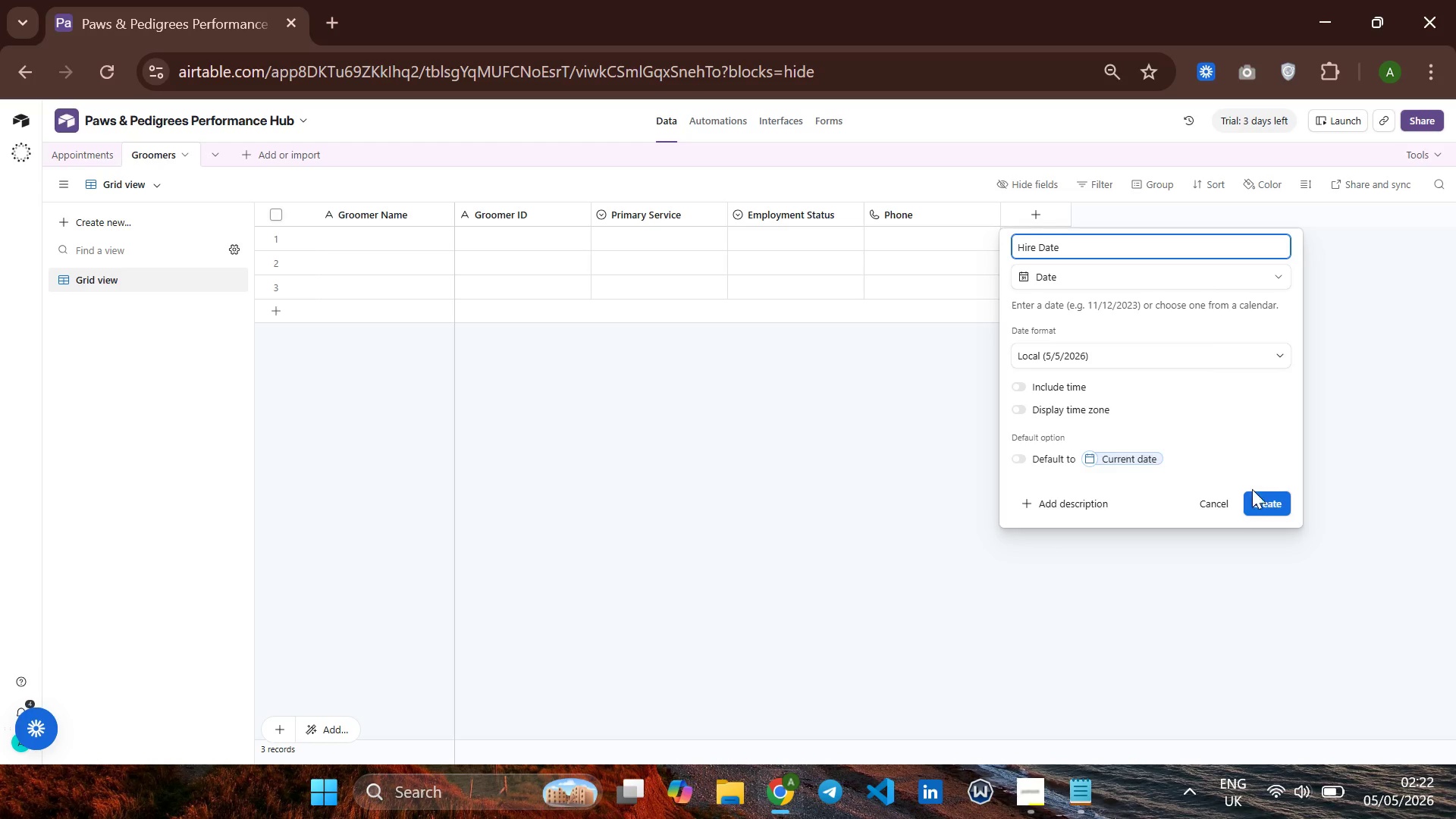 
left_click([1255, 503])
 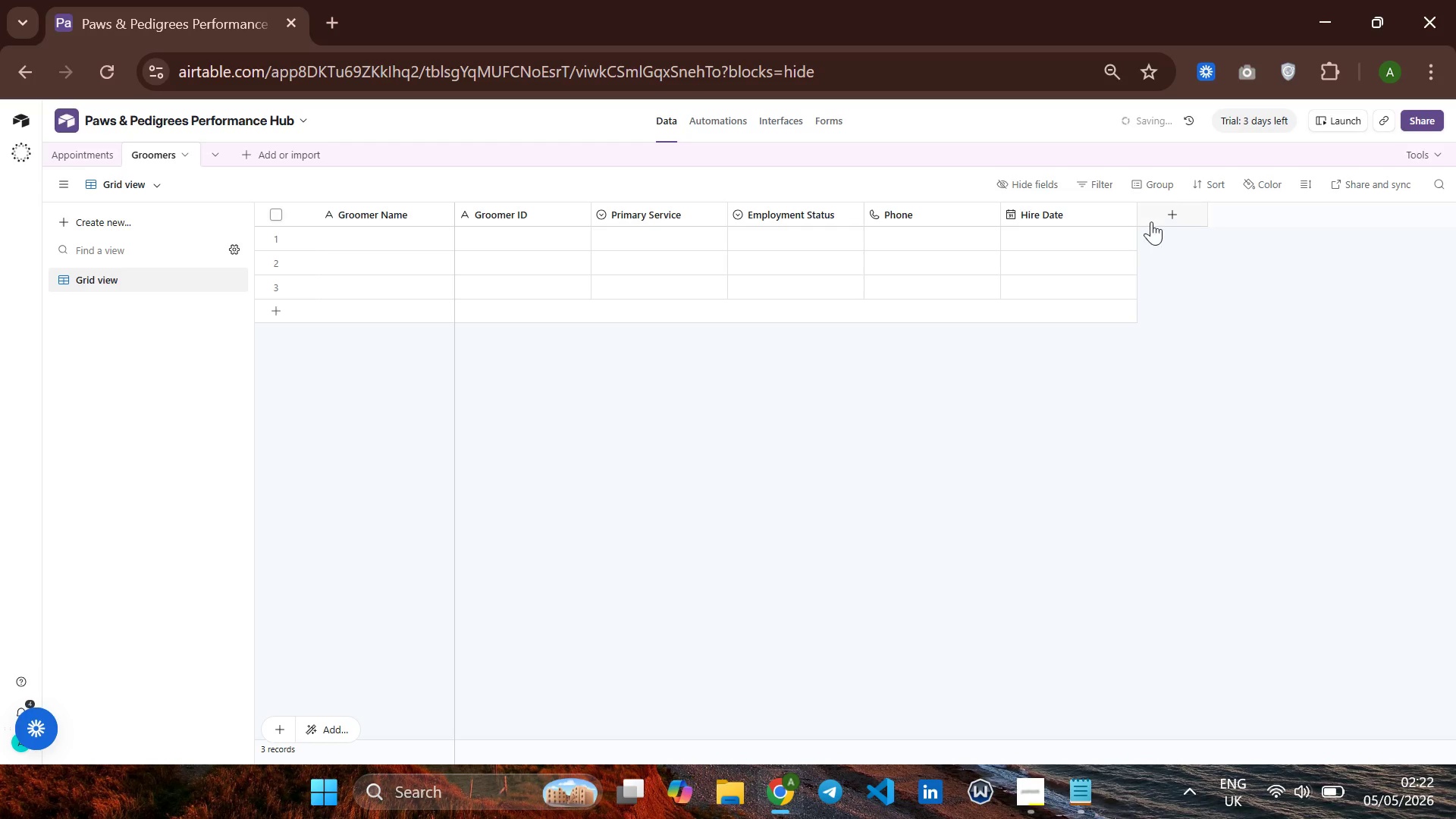 
right_click([1147, 221])
 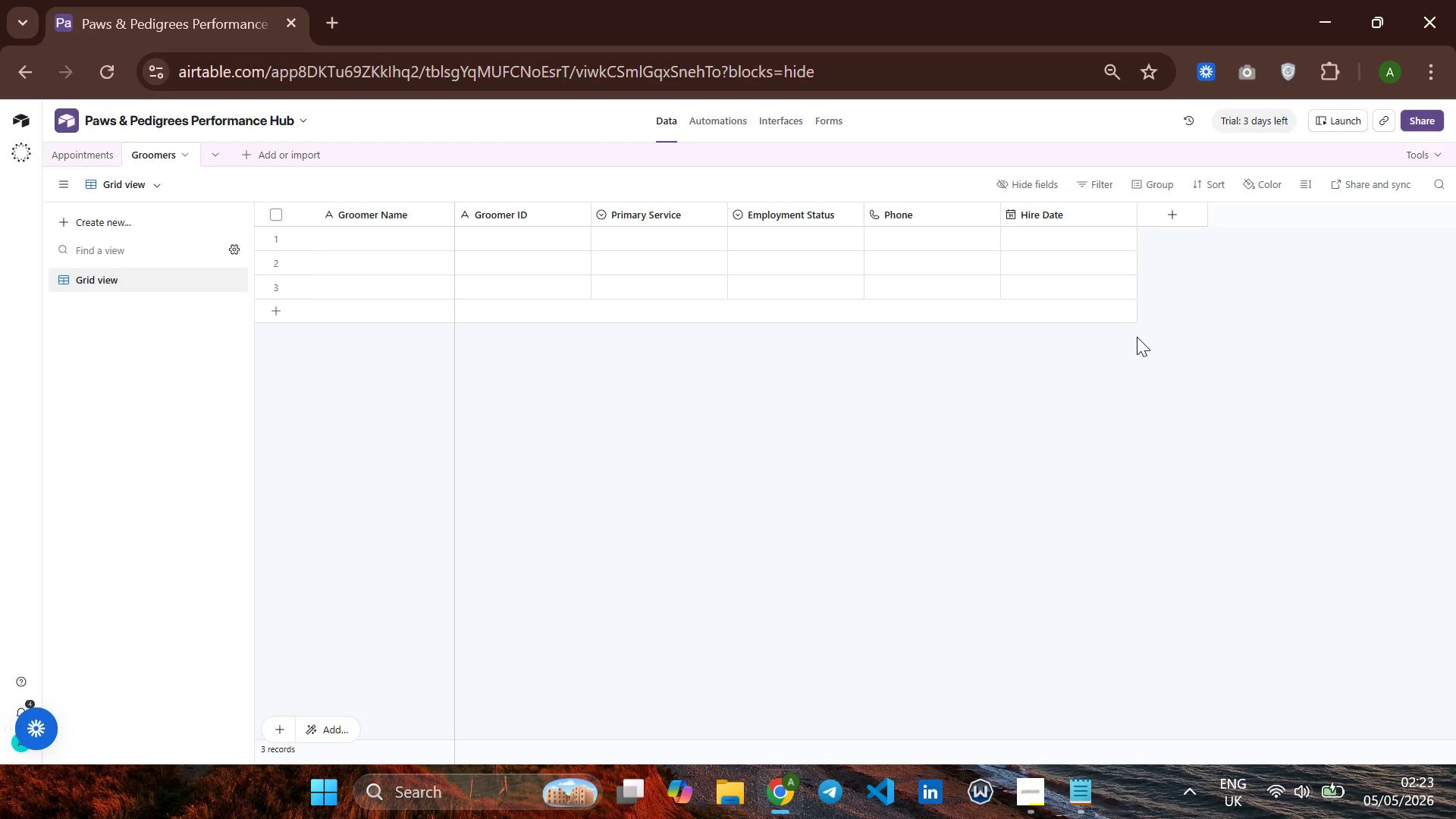 
wait(51.38)
 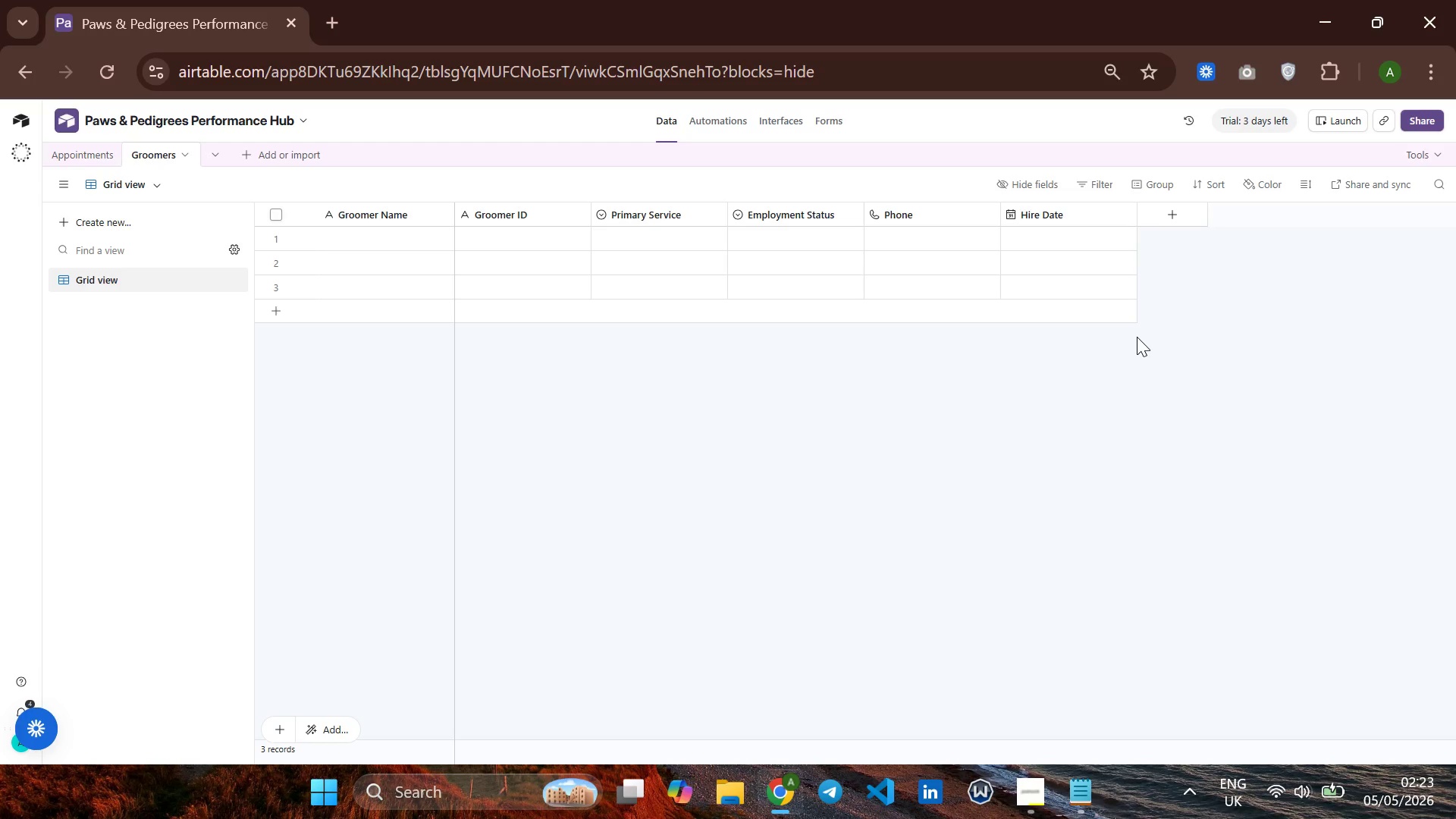 
left_click([370, 236])
 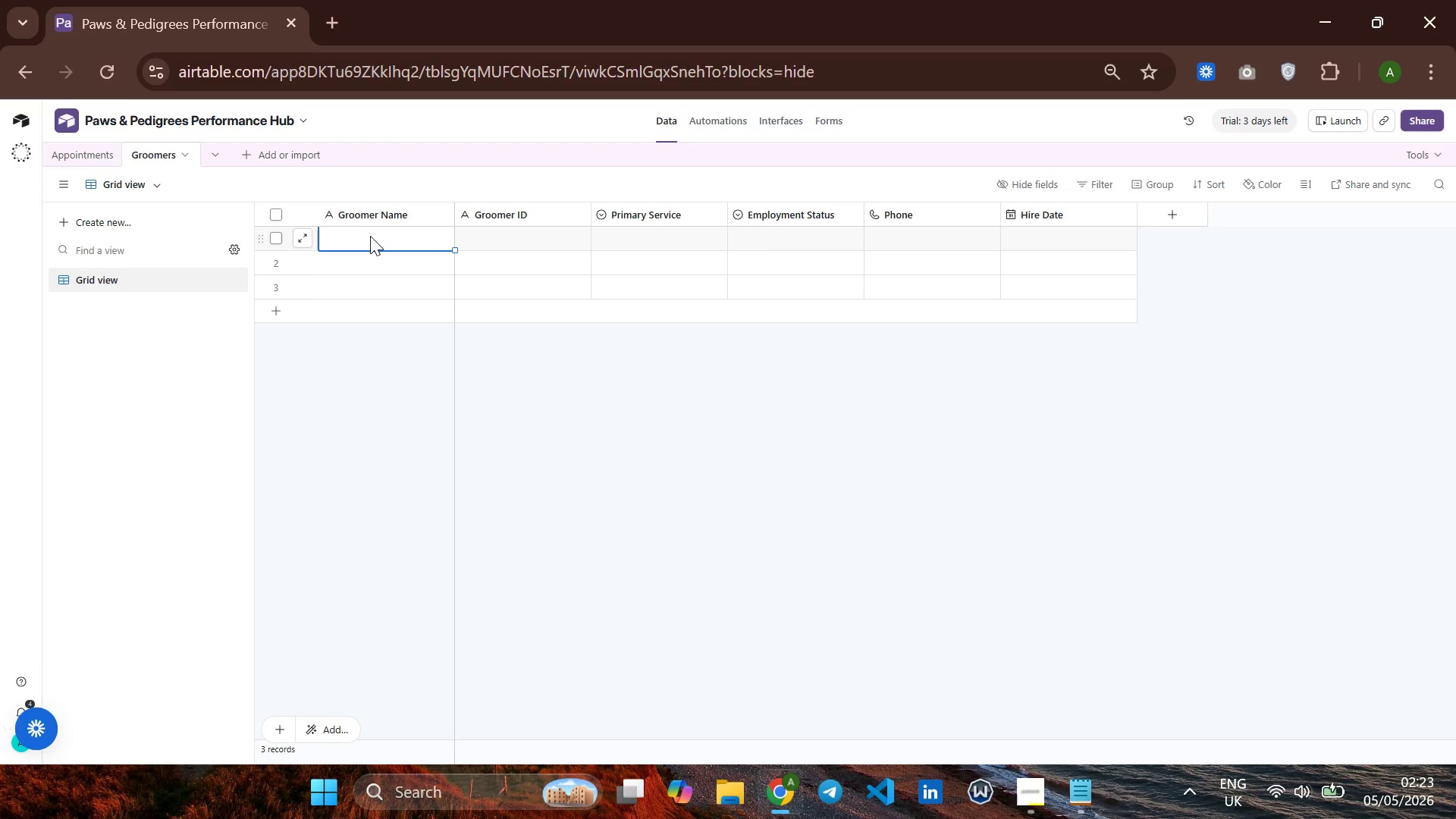 
type(Marcus Thome)
 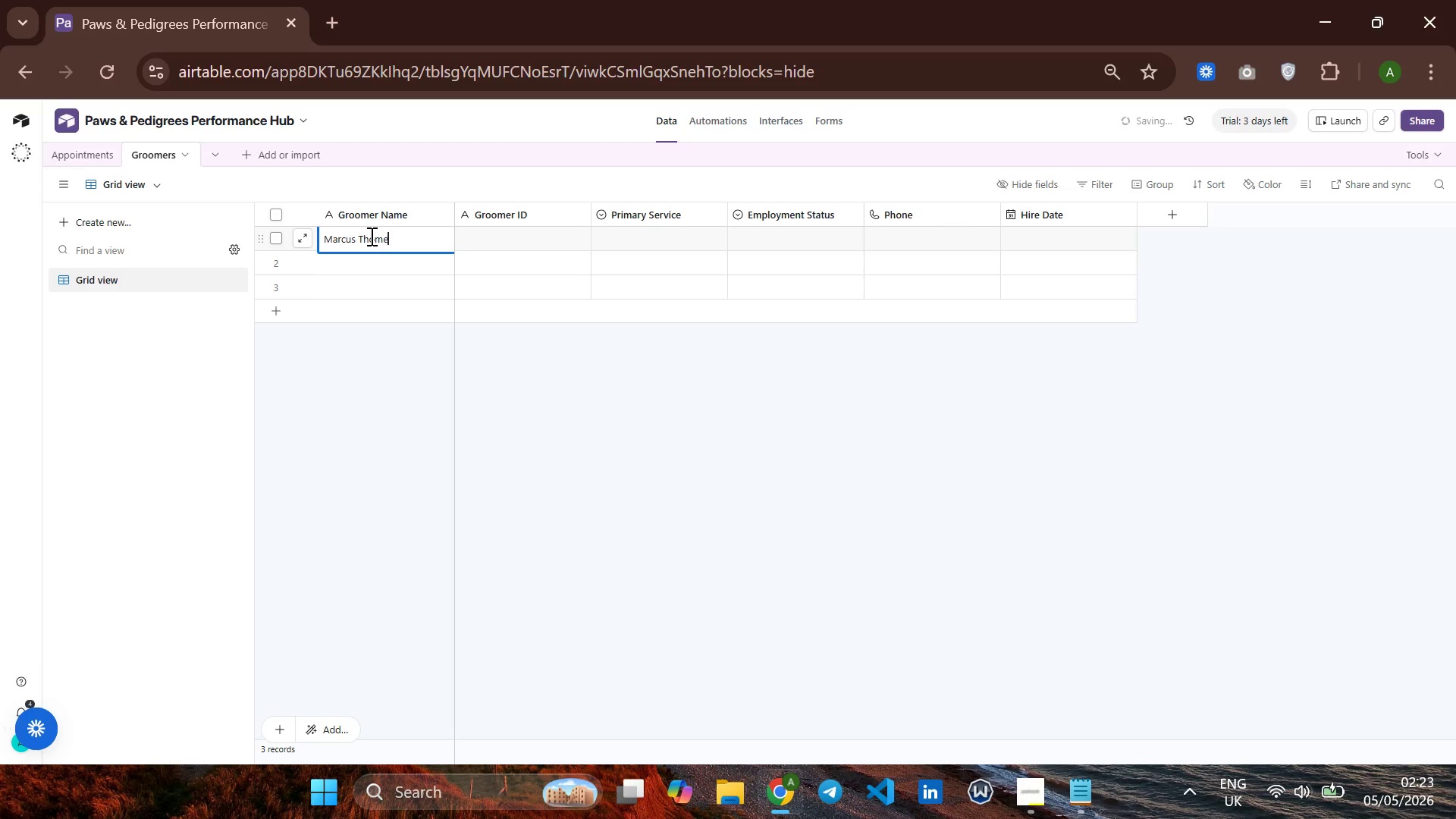 
key(Enter)
 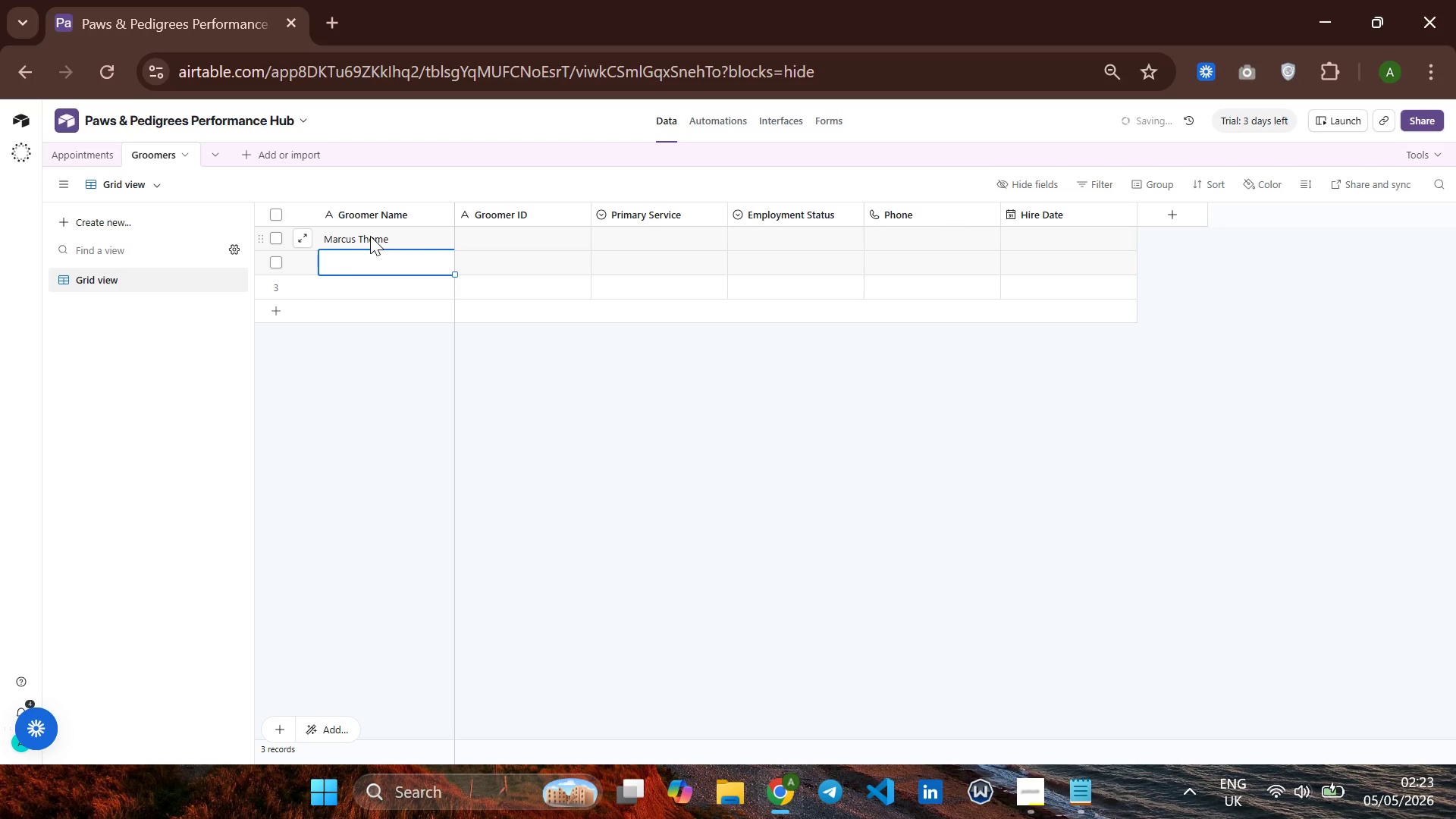 
key(ArrowRight)
 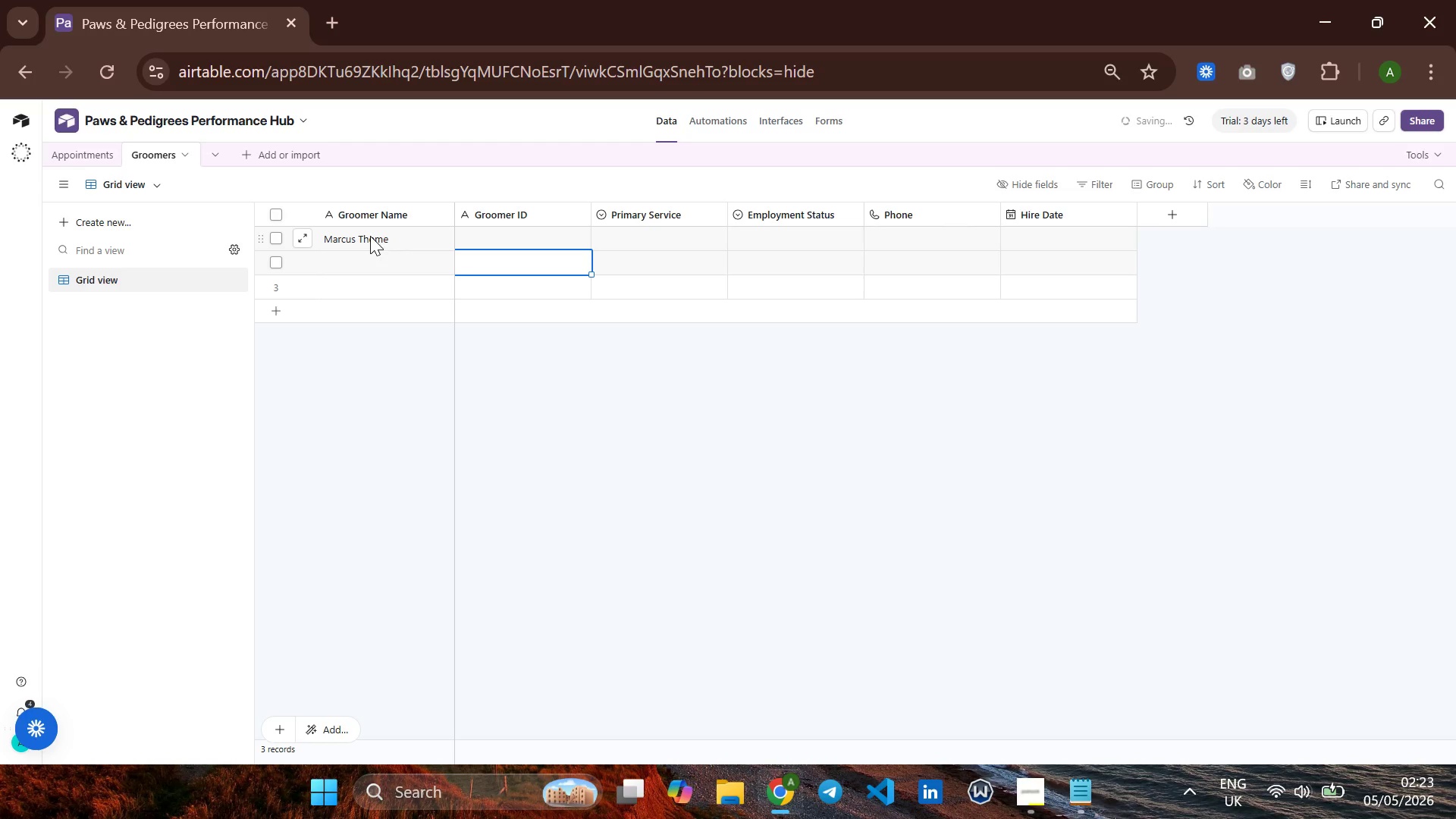 
key(ArrowUp)
 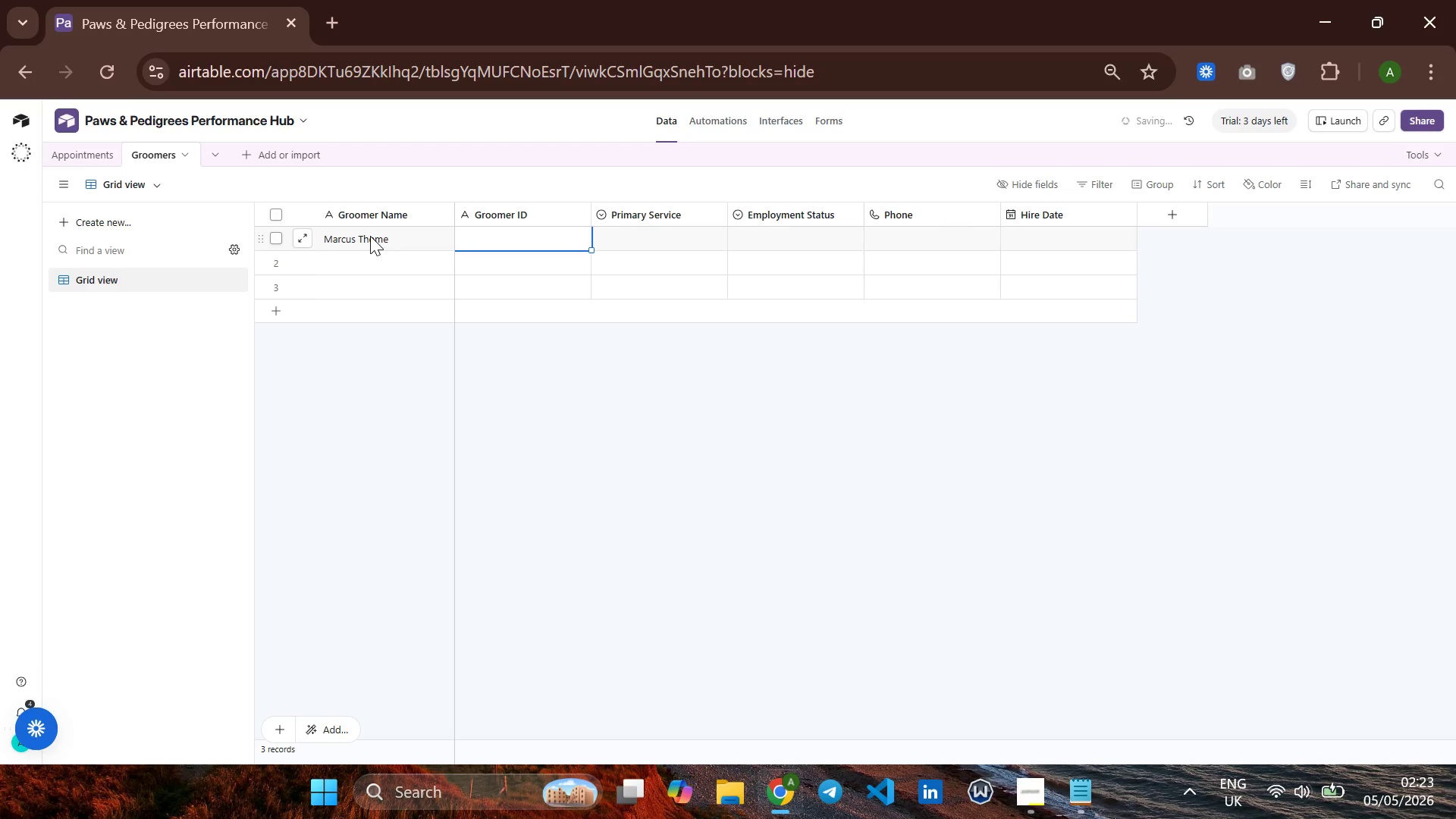 
type(G-101)
 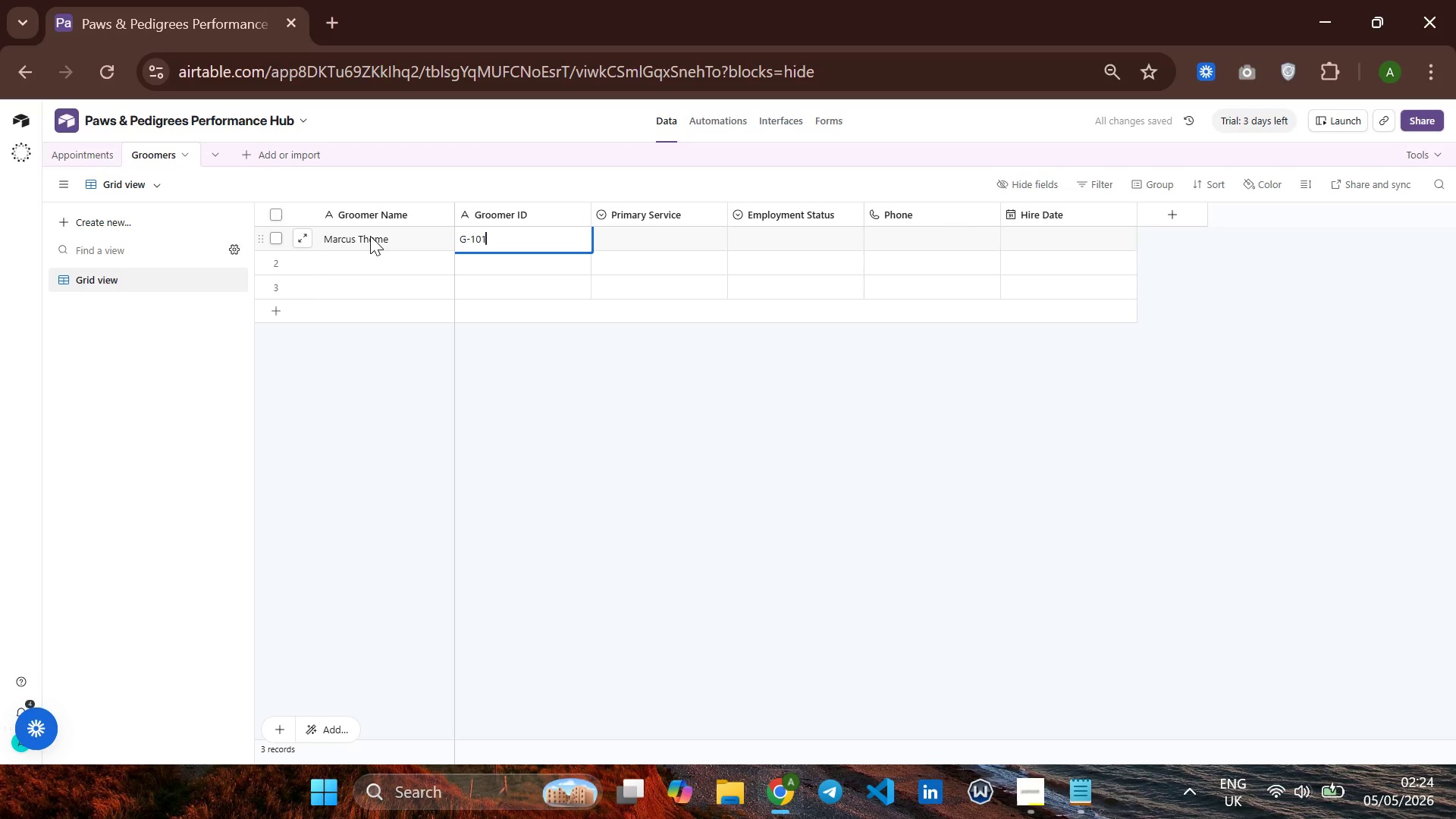 
key(Enter)
 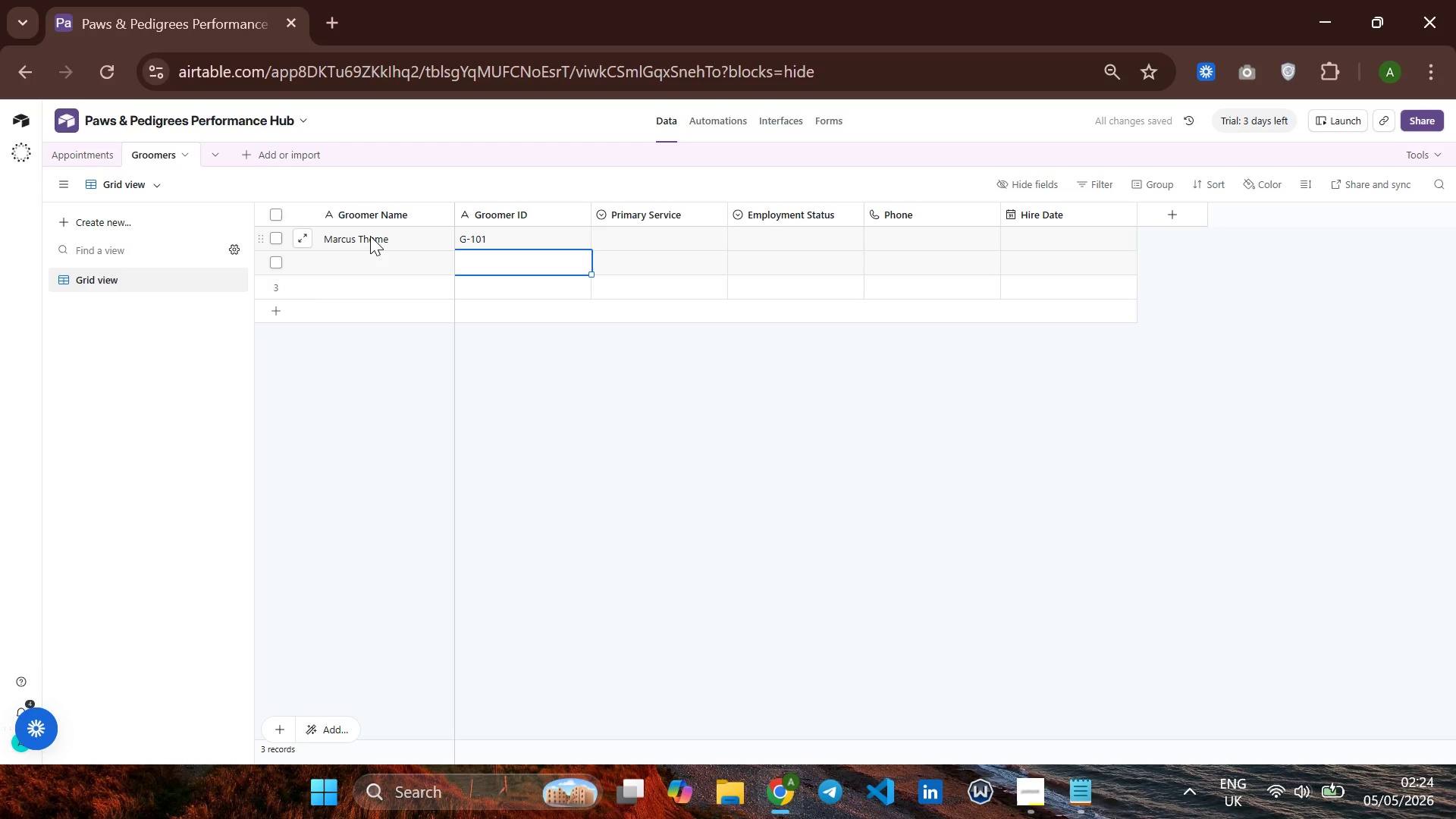 
key(ArrowUp)
 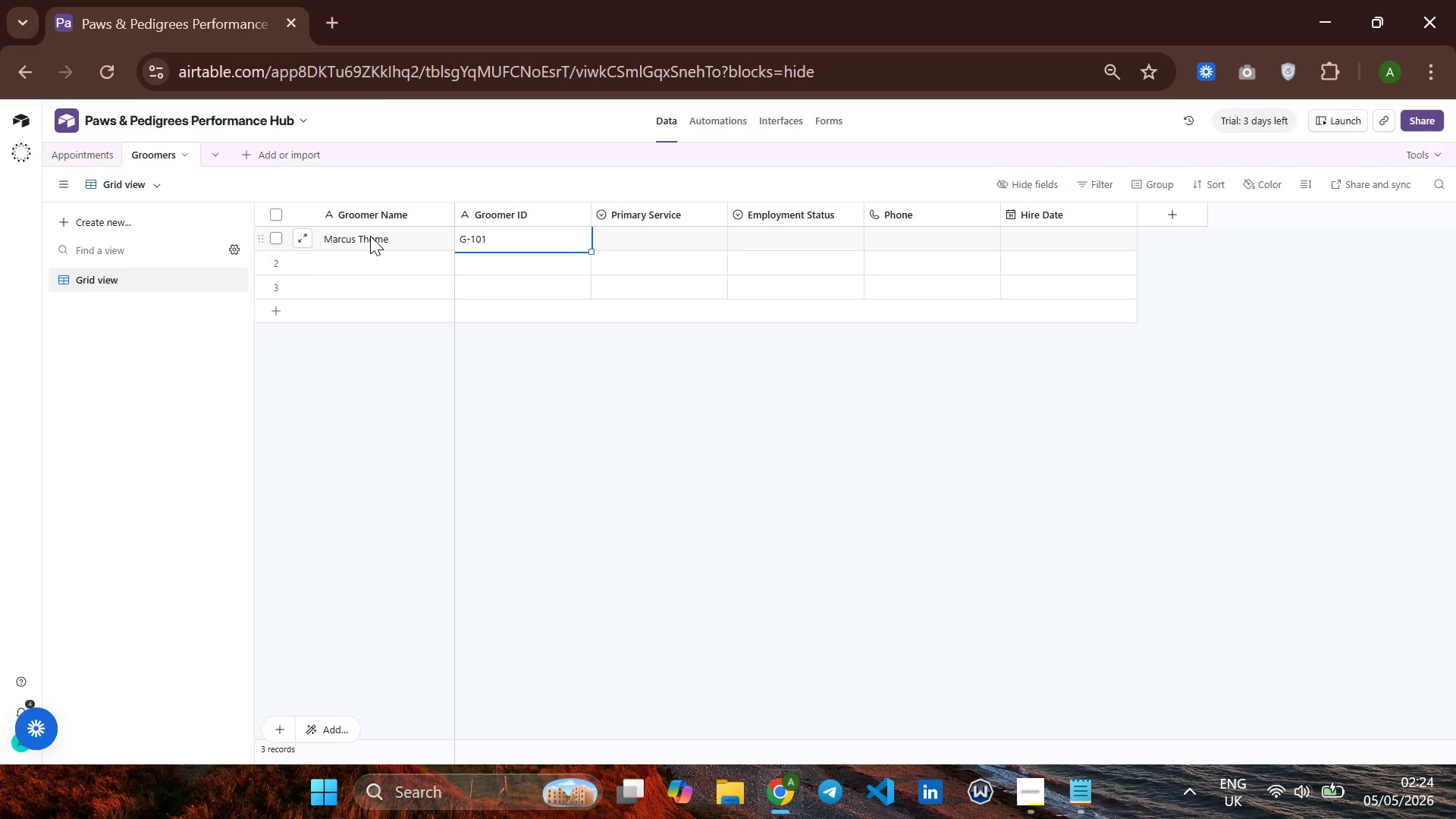 
key(ArrowRight)
 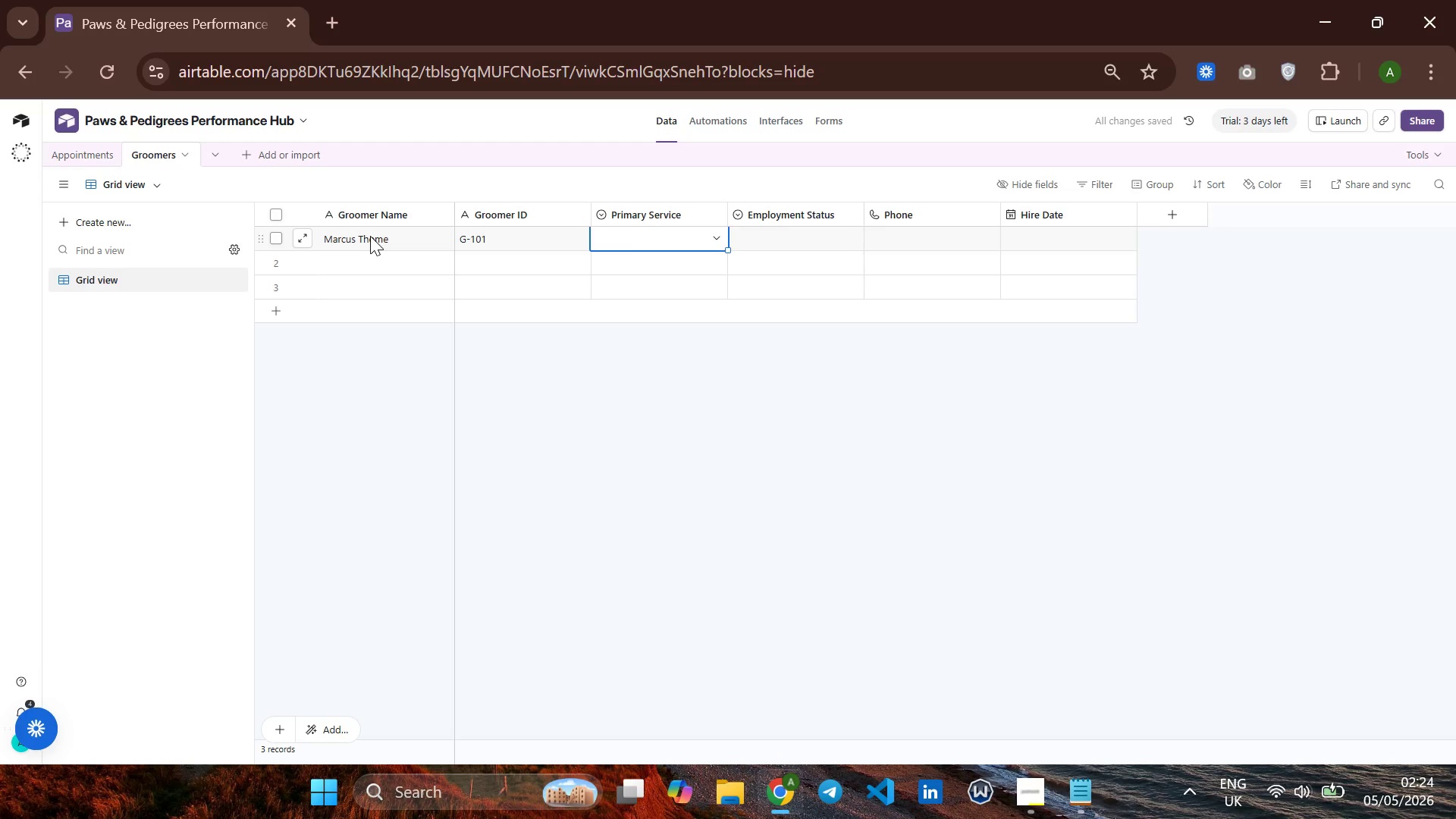 
key(F)
 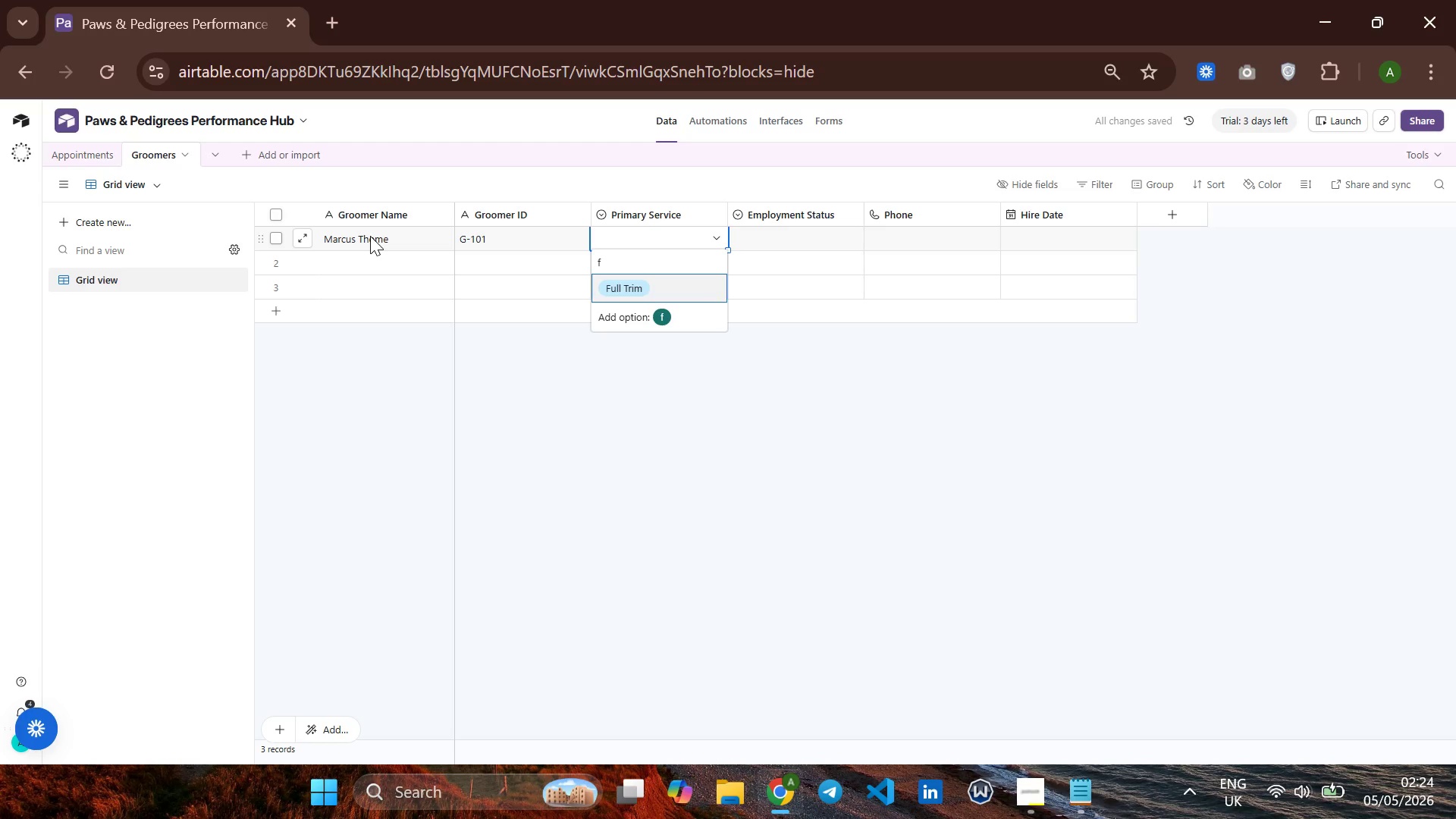 
key(Enter)
 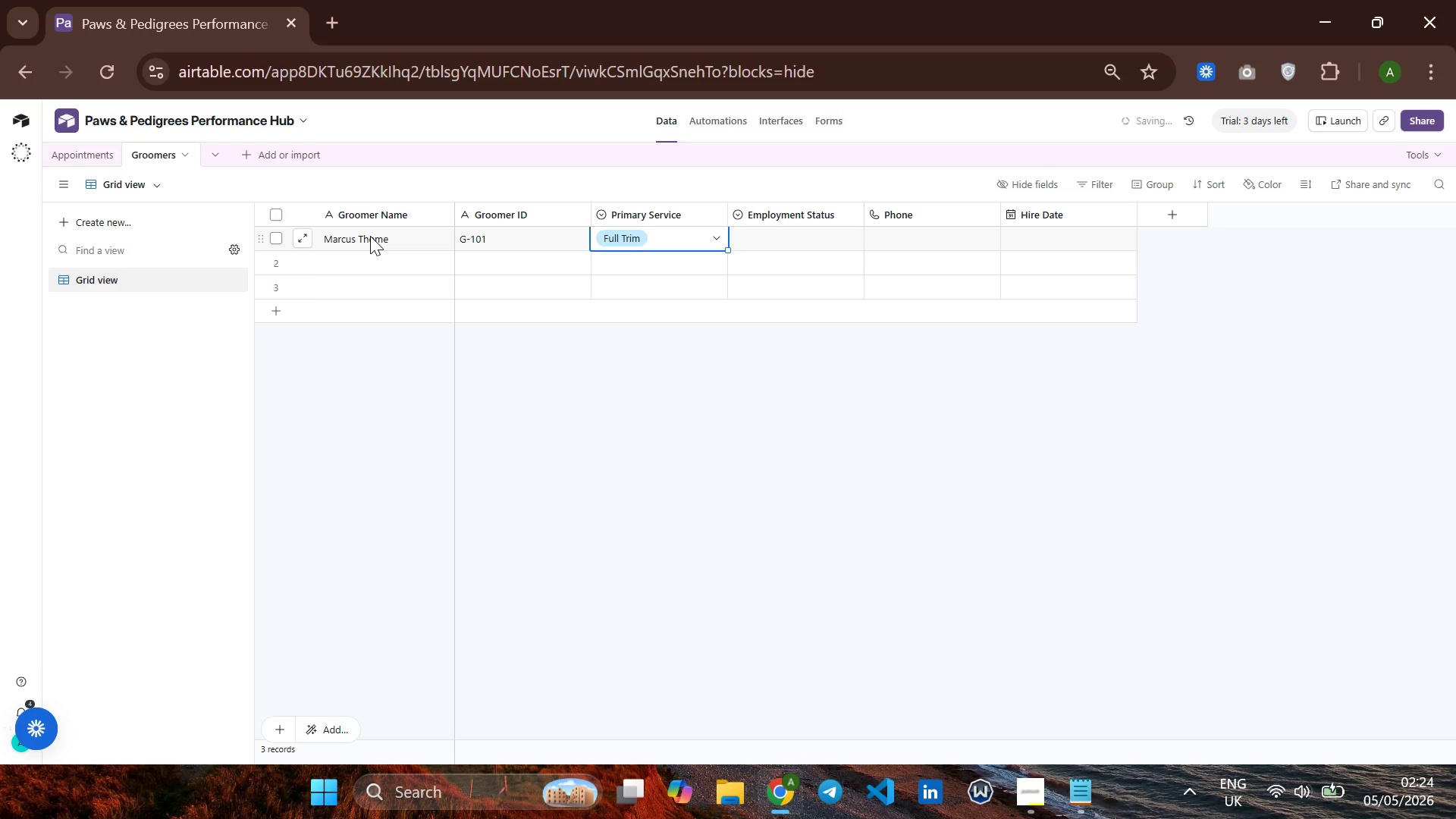 
key(ArrowRight)
 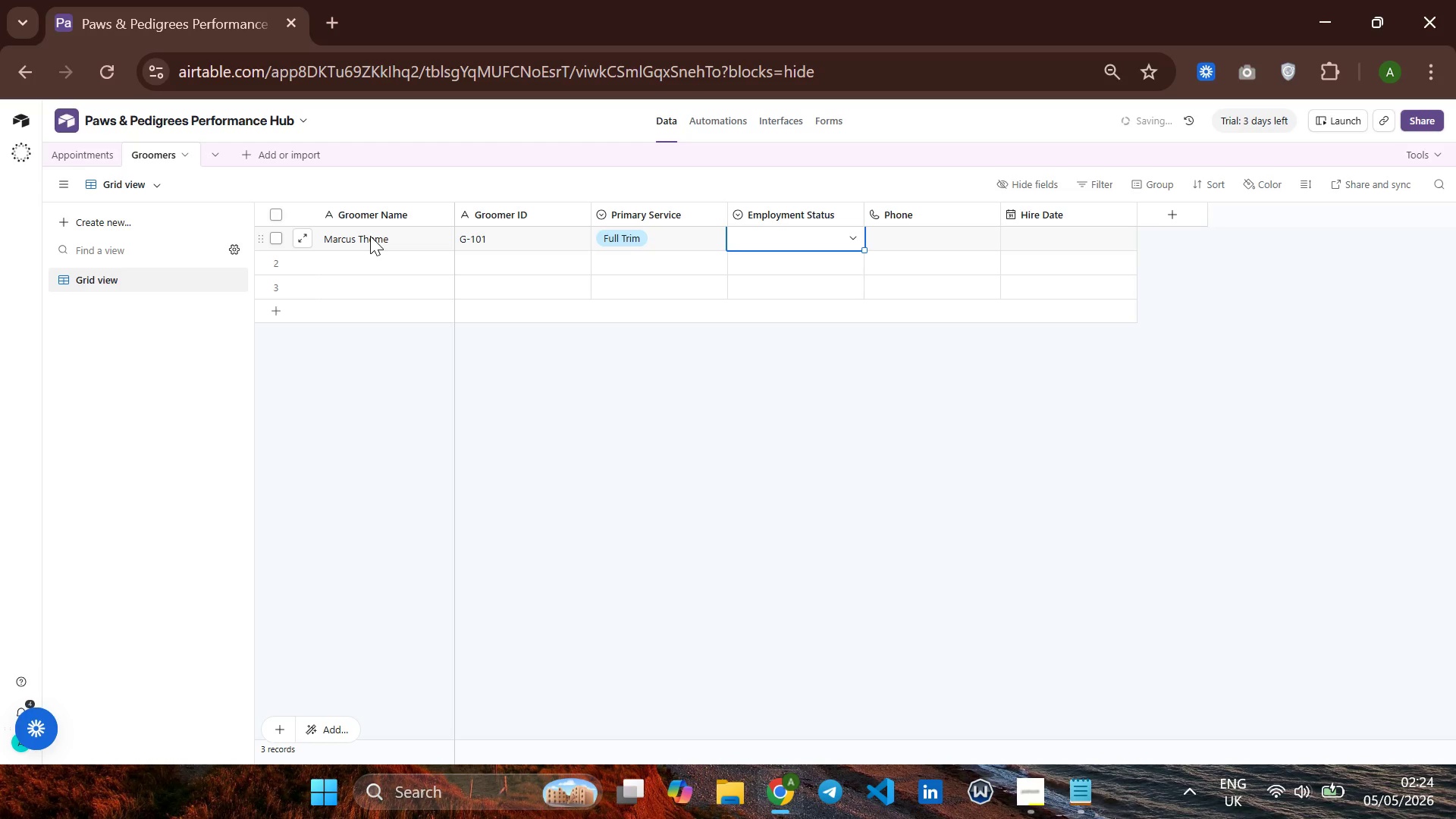 
key(A)
 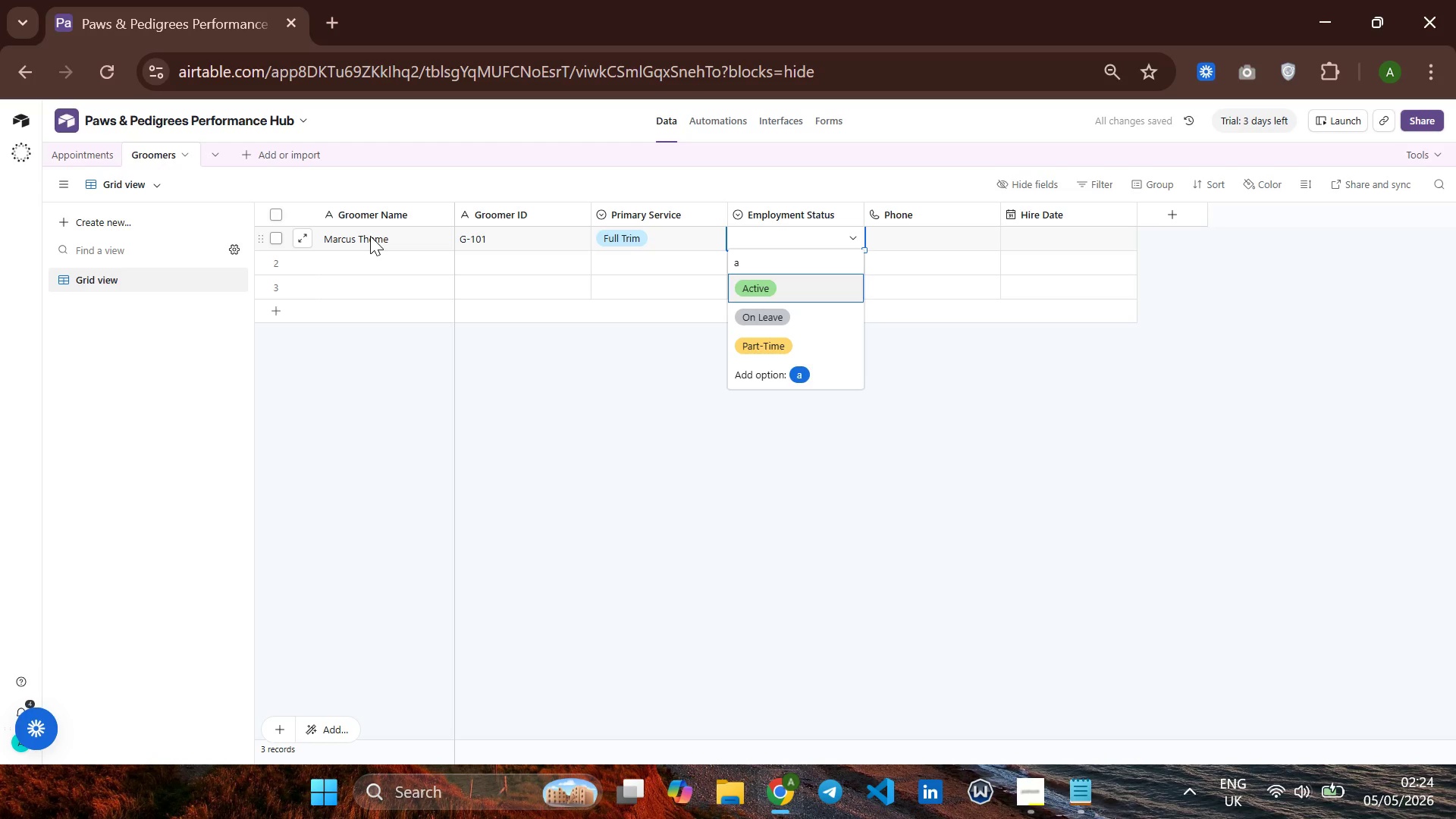 
key(Enter)
 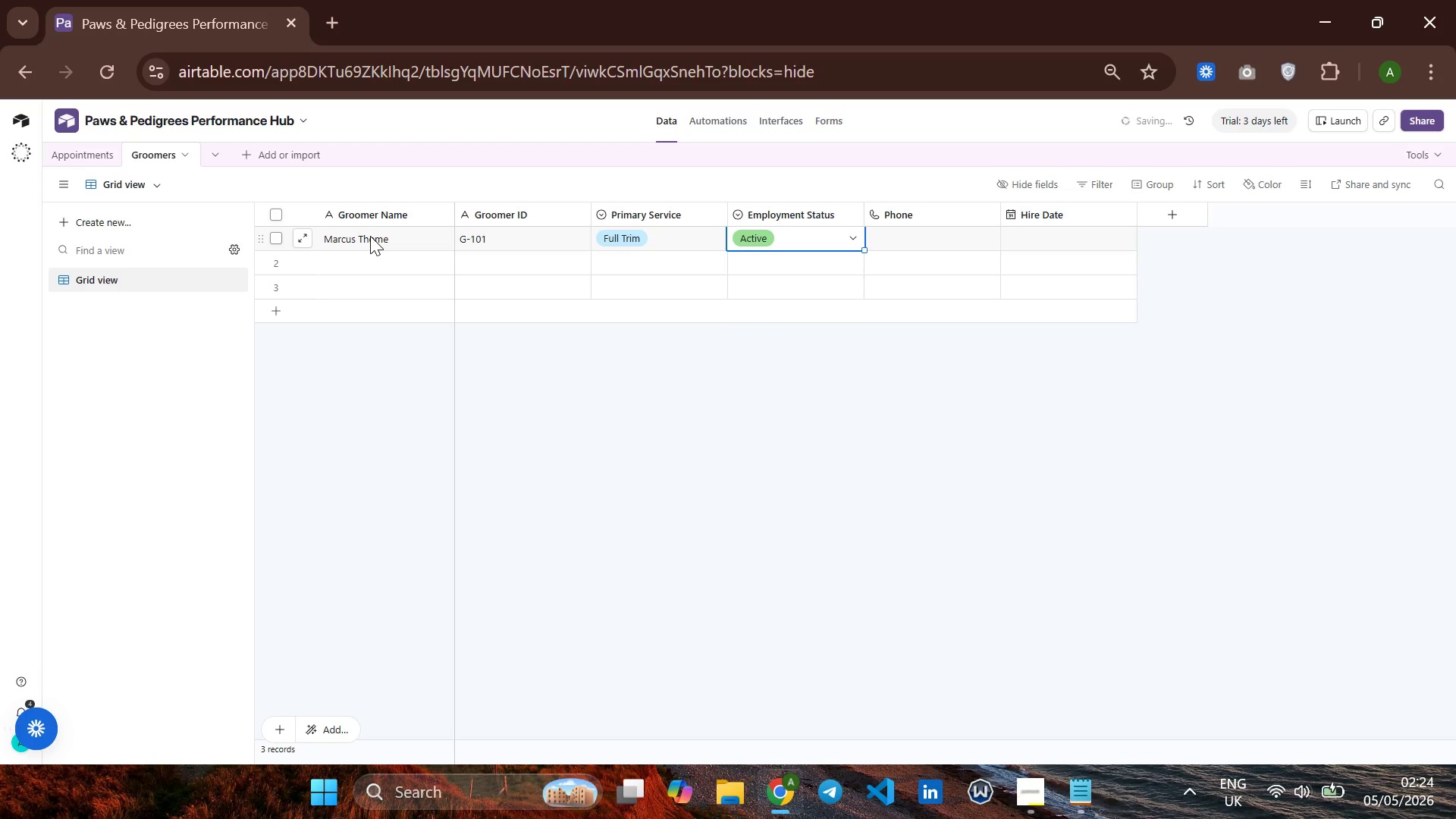 
key(ArrowDown)
 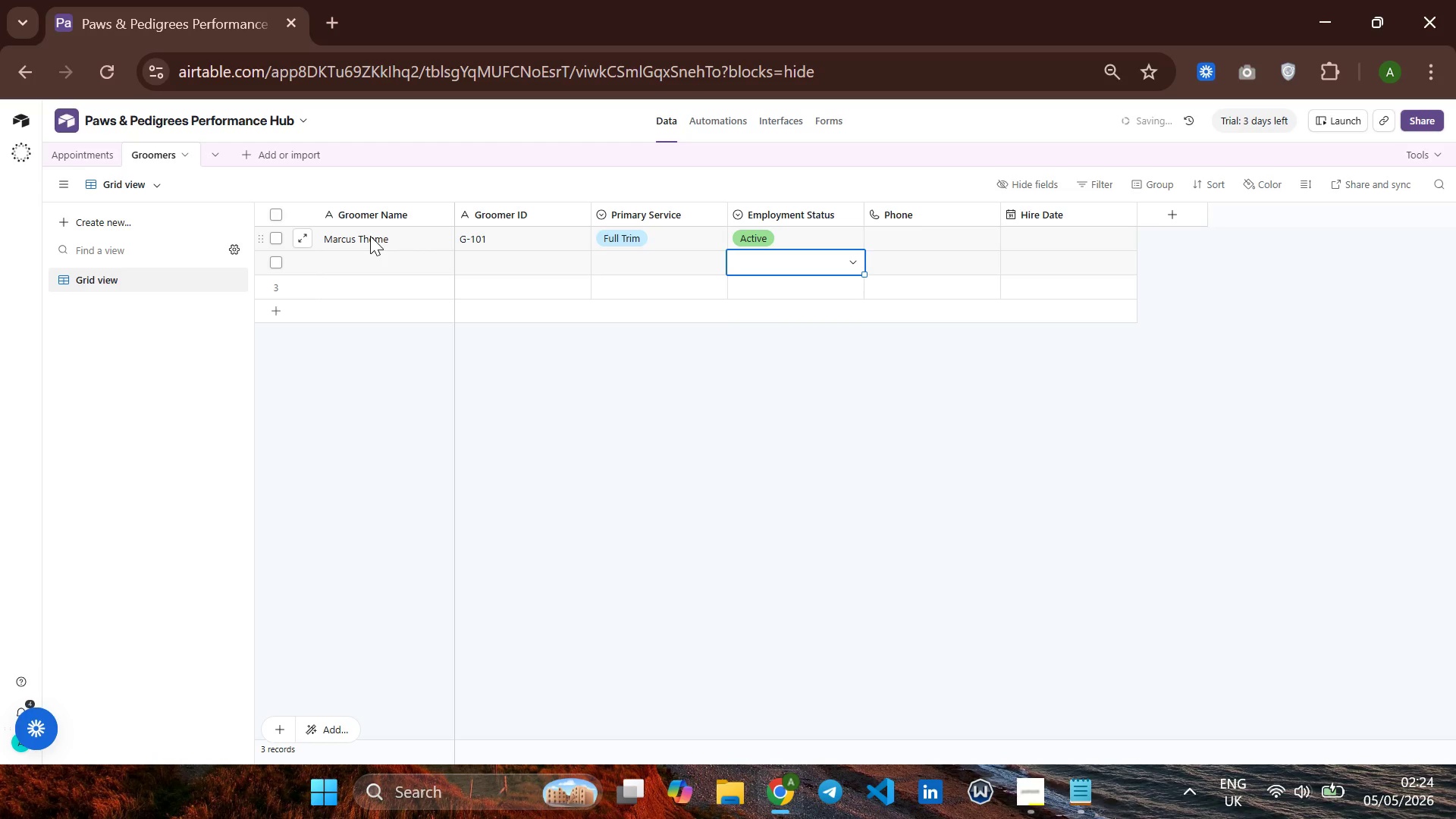 
hold_key(key=ArrowLeft, duration=0.67)
 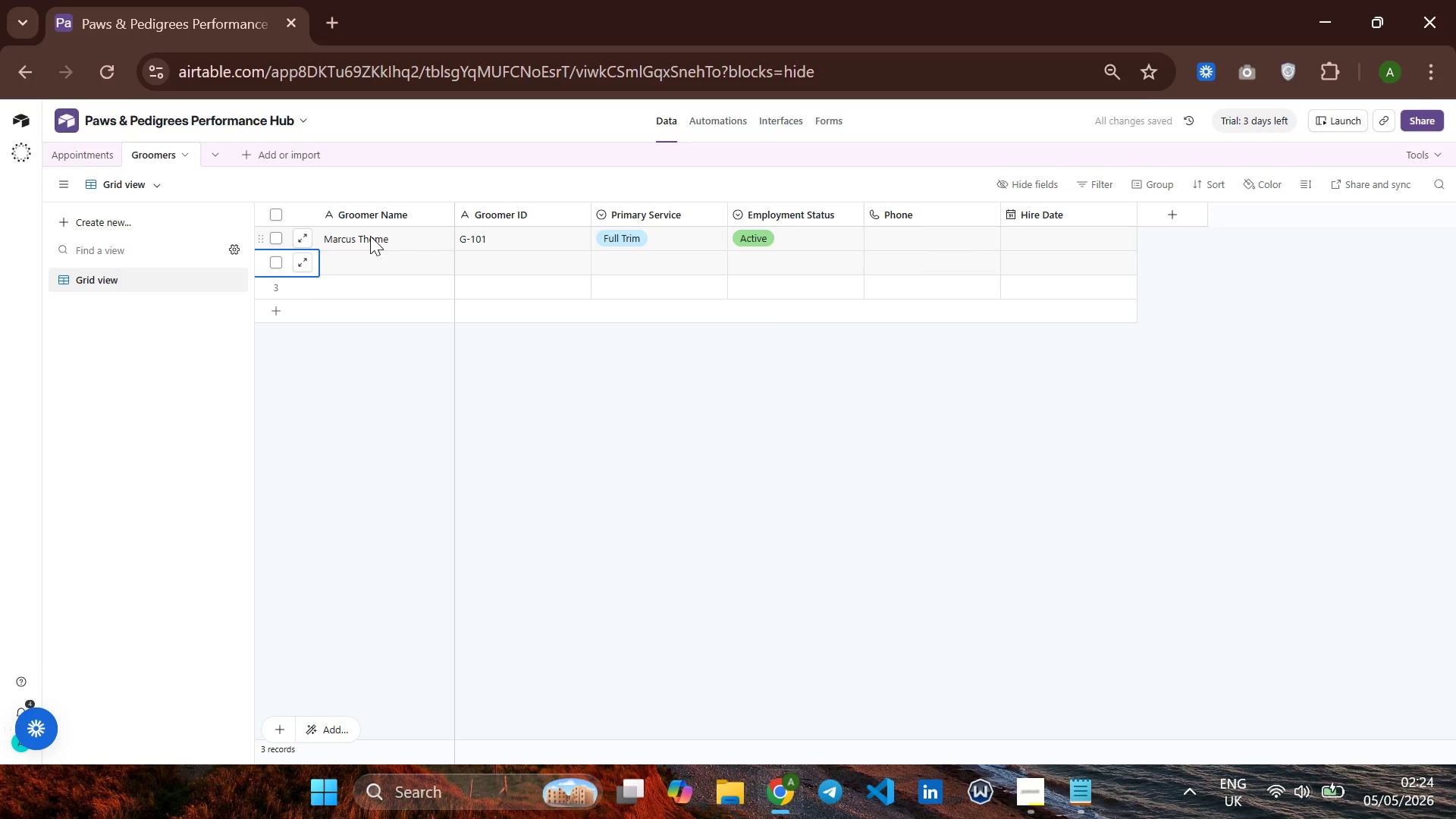 
key(ArrowRight)
 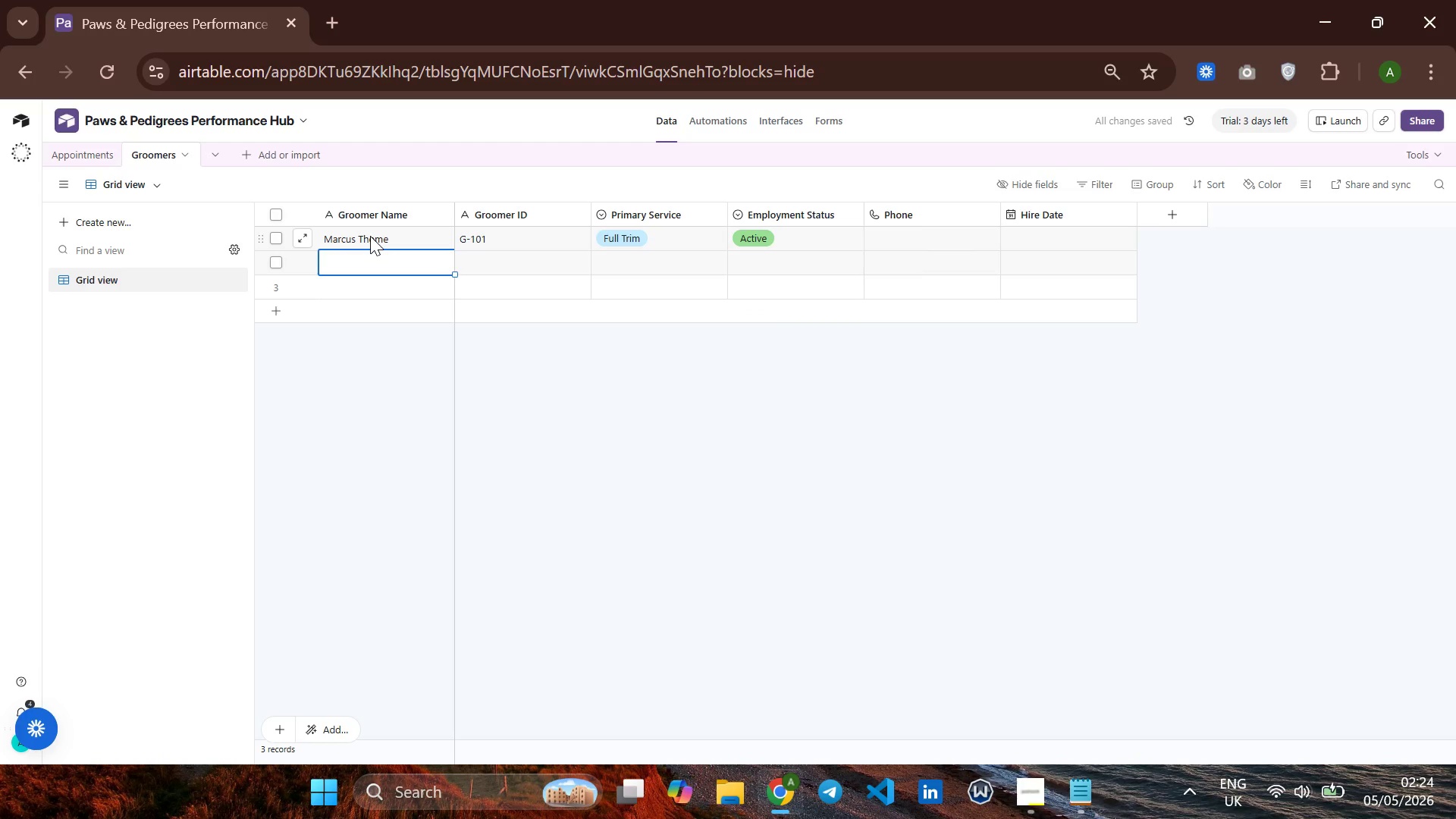 
type(Sarah)
key(Backspace)
type(h Jenkins)
 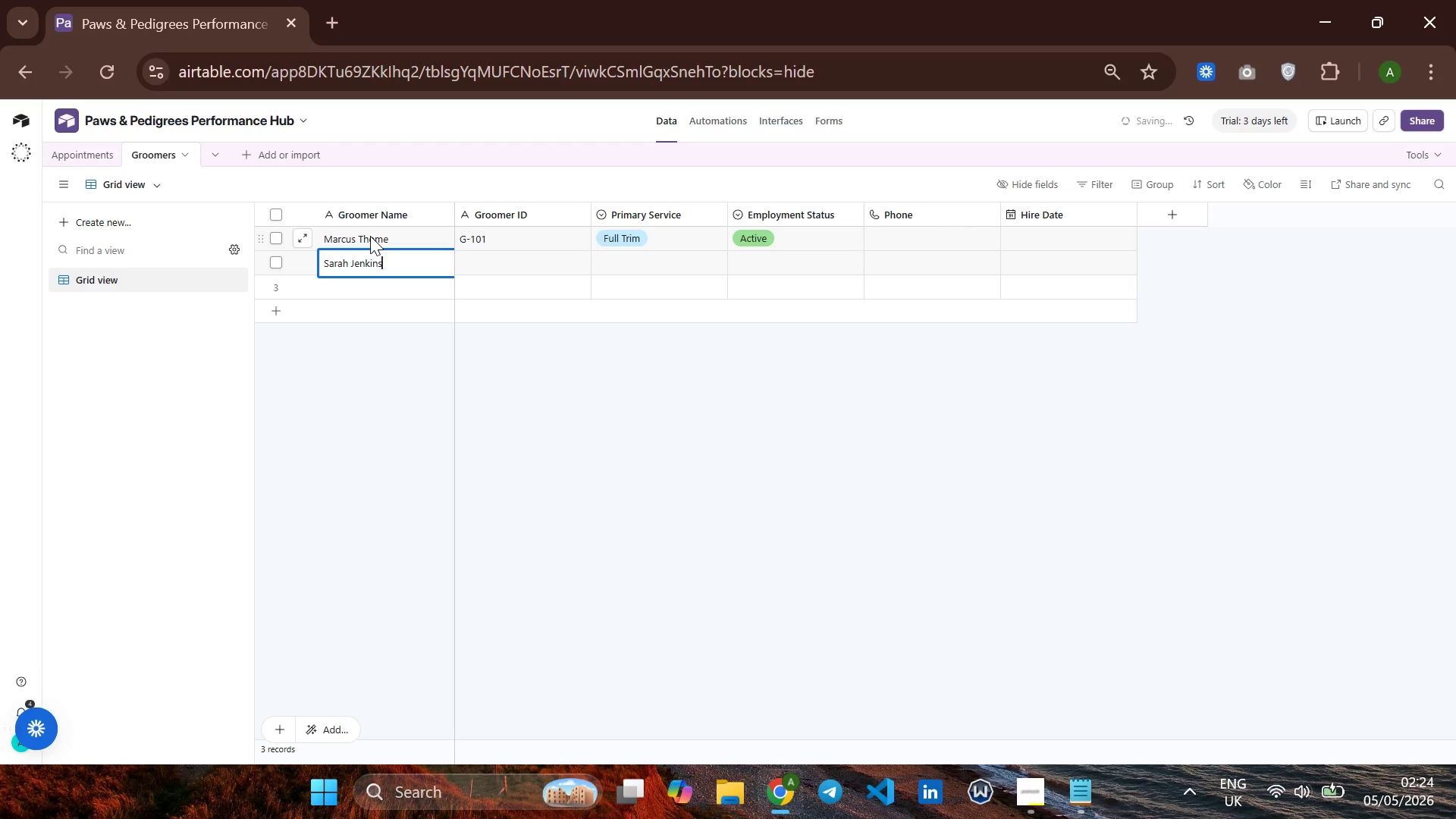 
key(ArrowRight)
 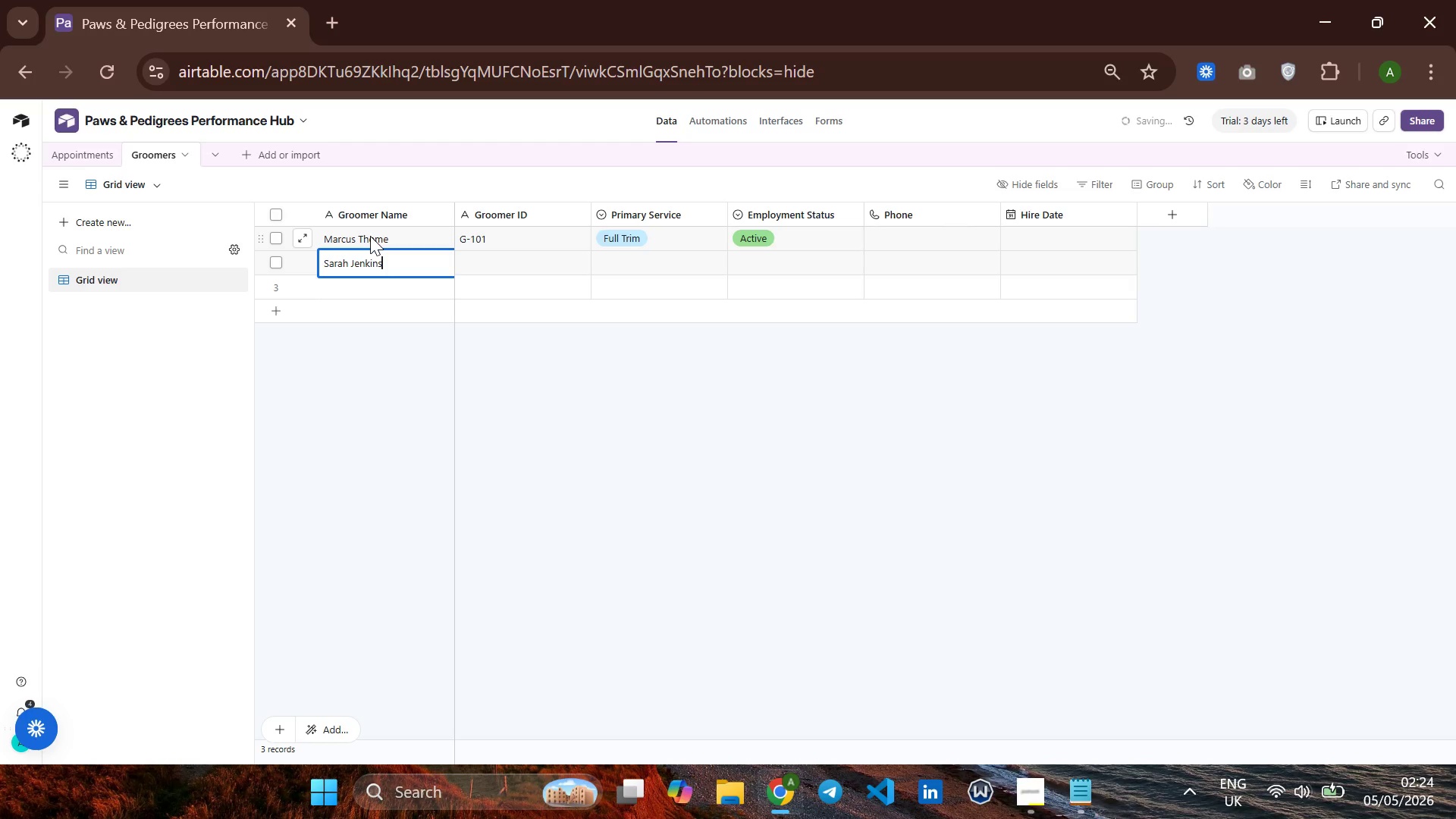 
key(Enter)
 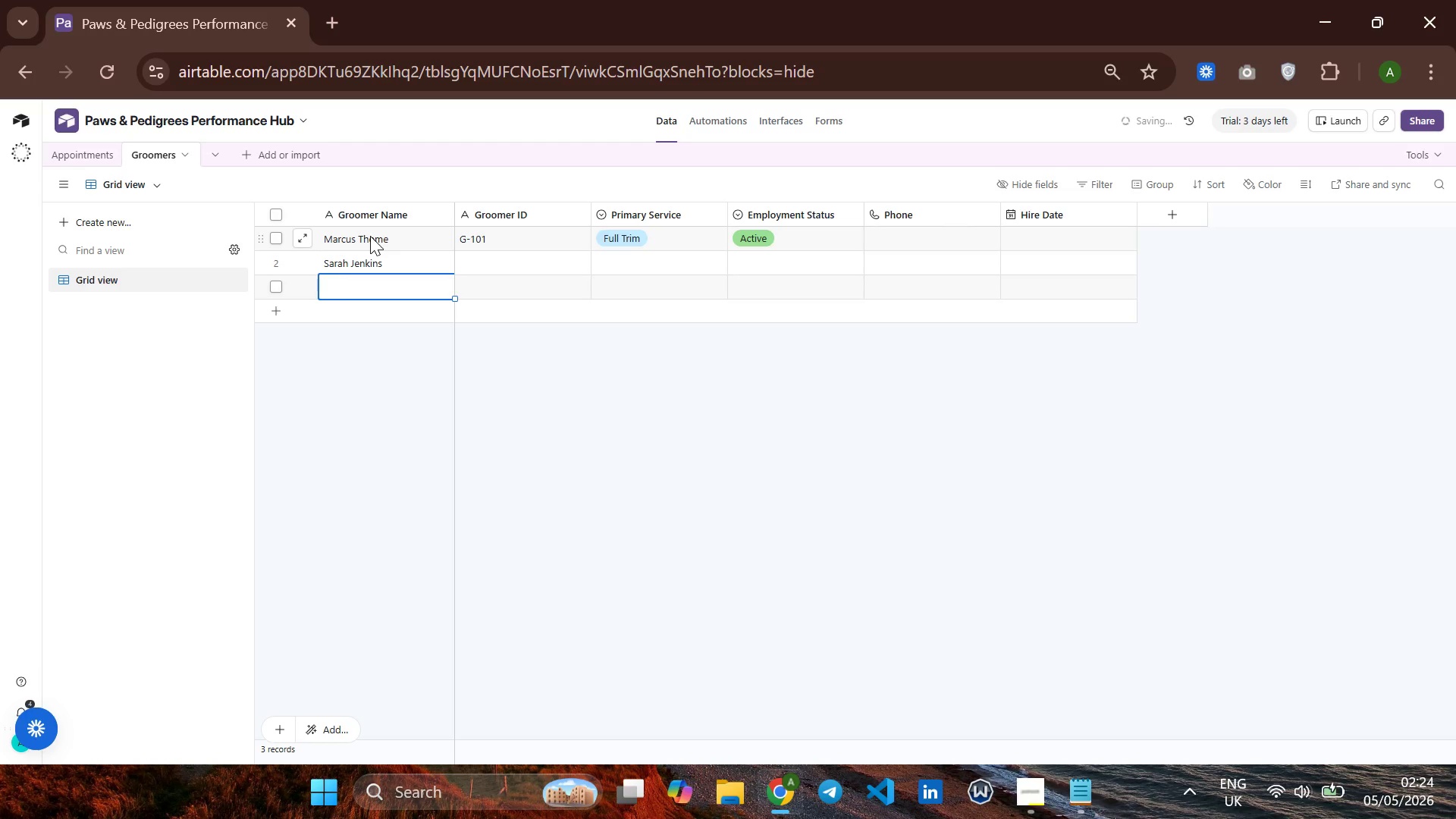 
key(Shift+ShiftRight)
 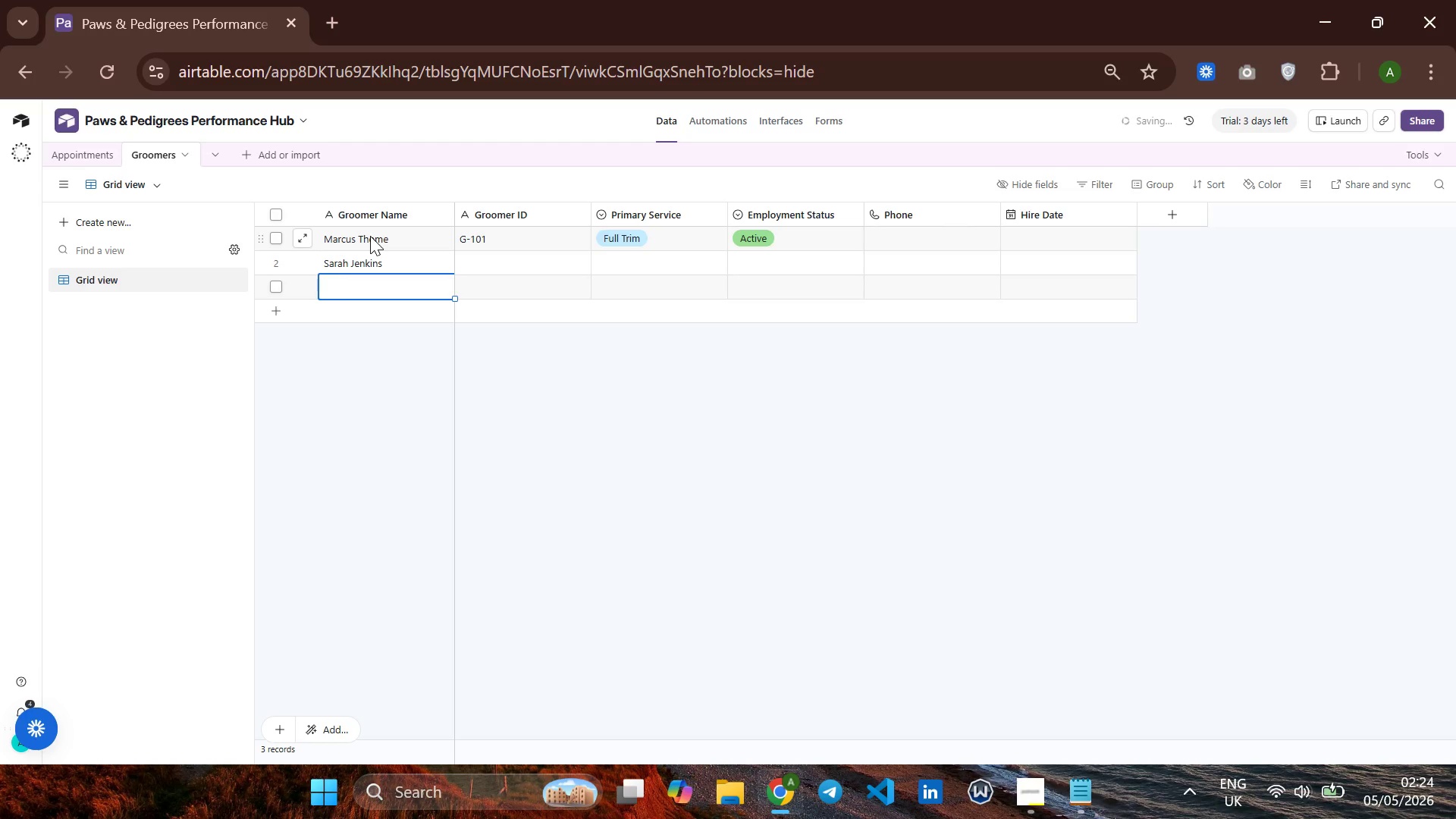 
key(ArrowRight)
 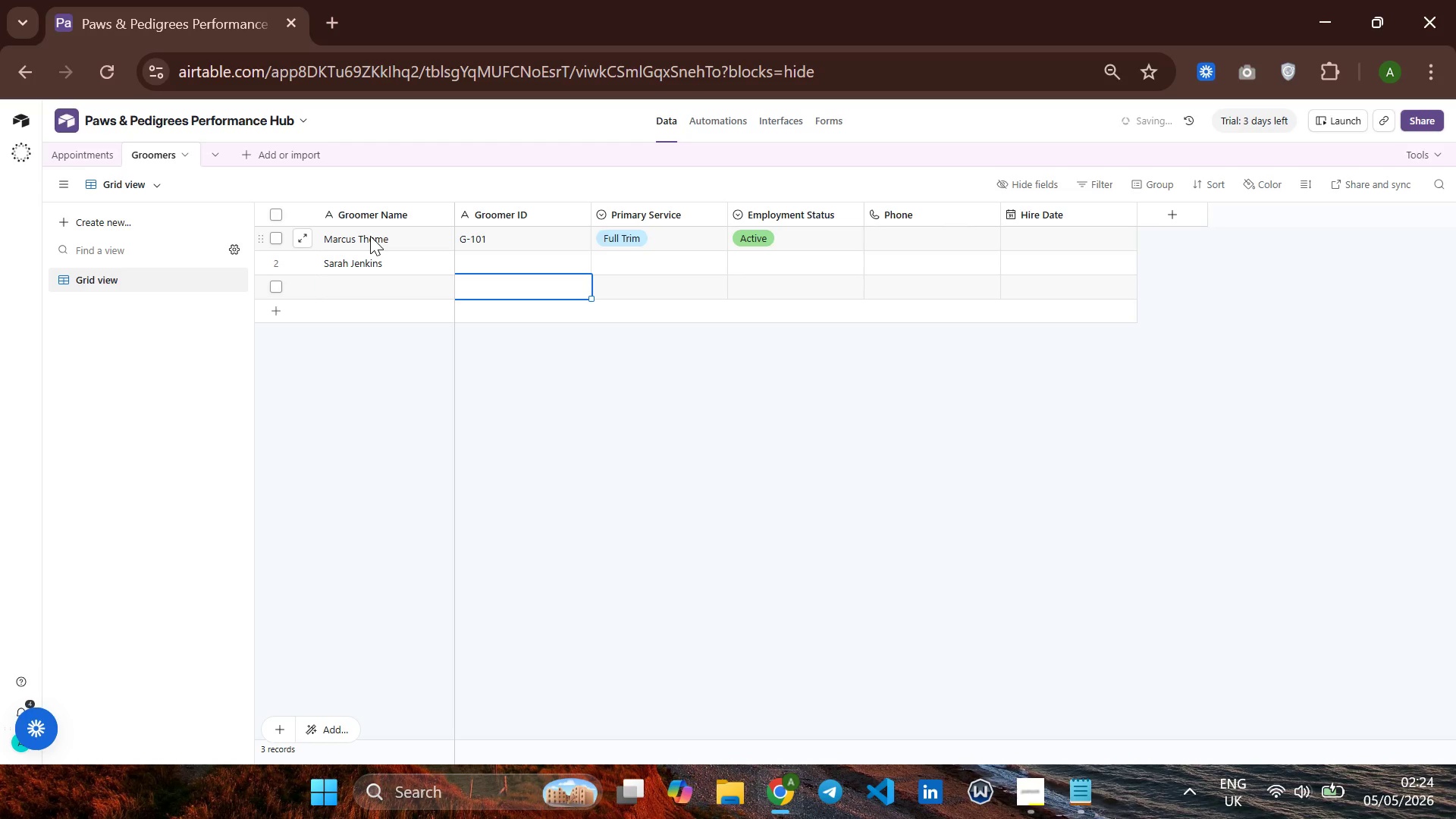 
key(Shift+ShiftRight)
 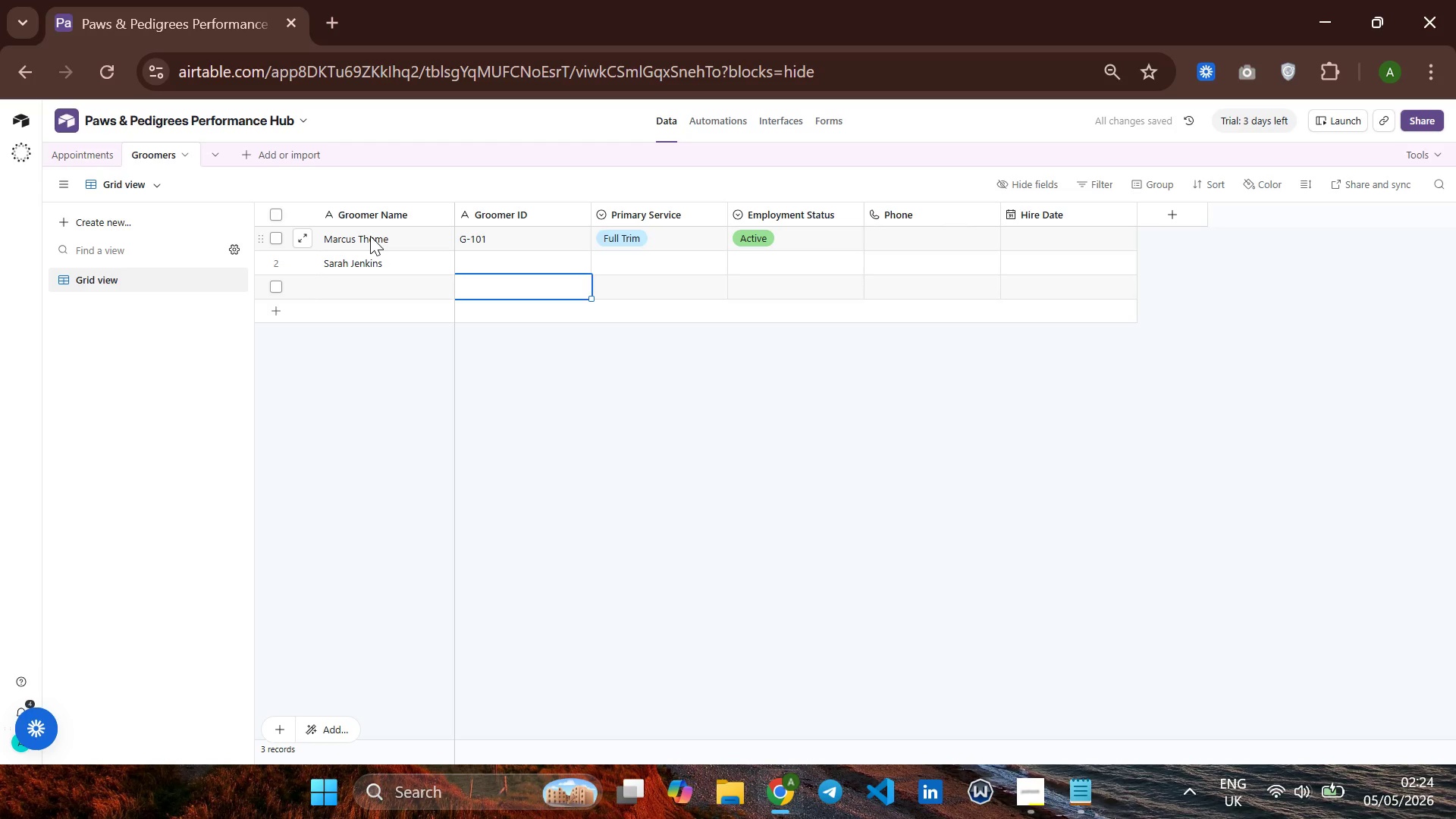 
key(ArrowUp)
 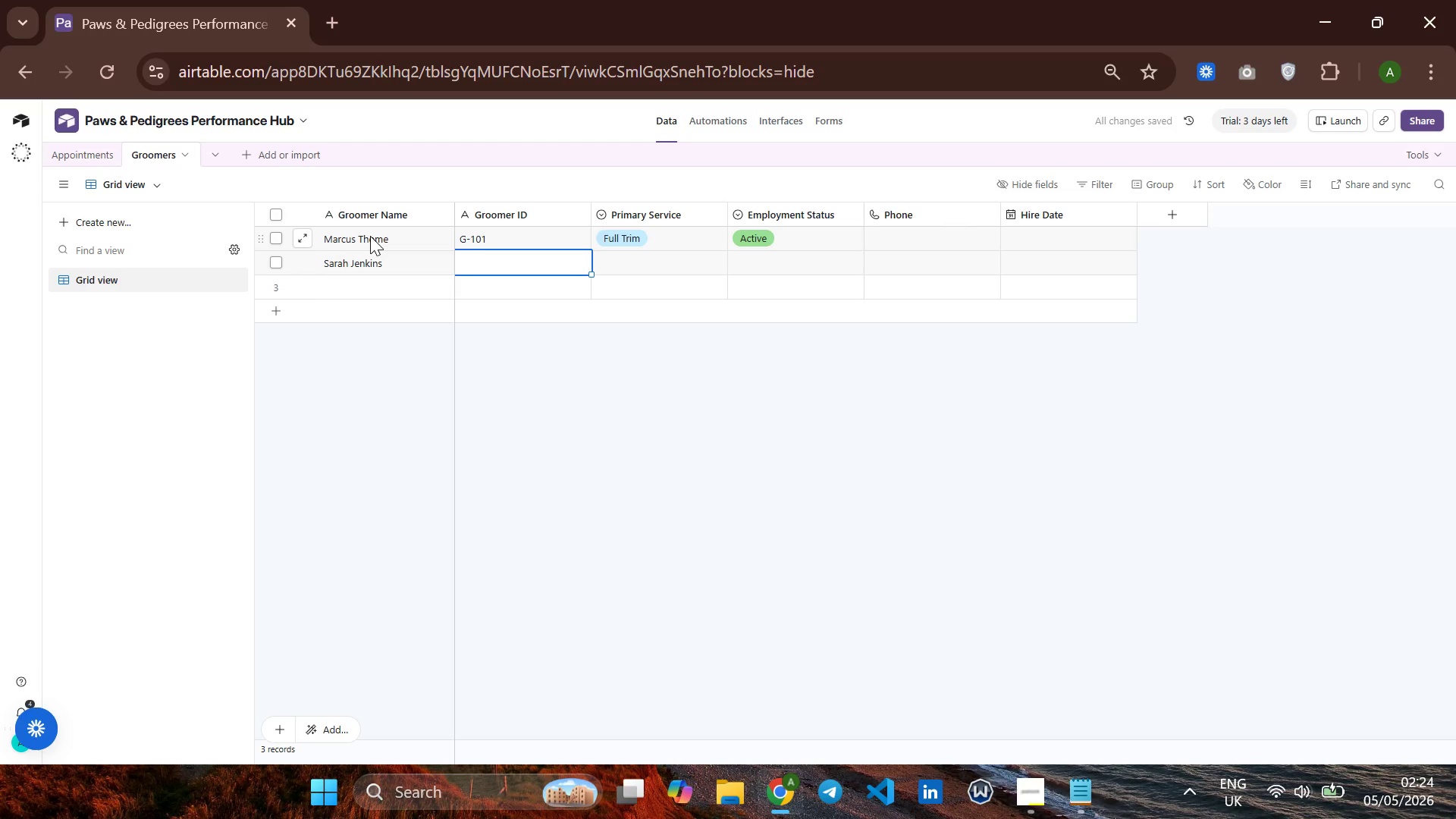 
type(G-102)
 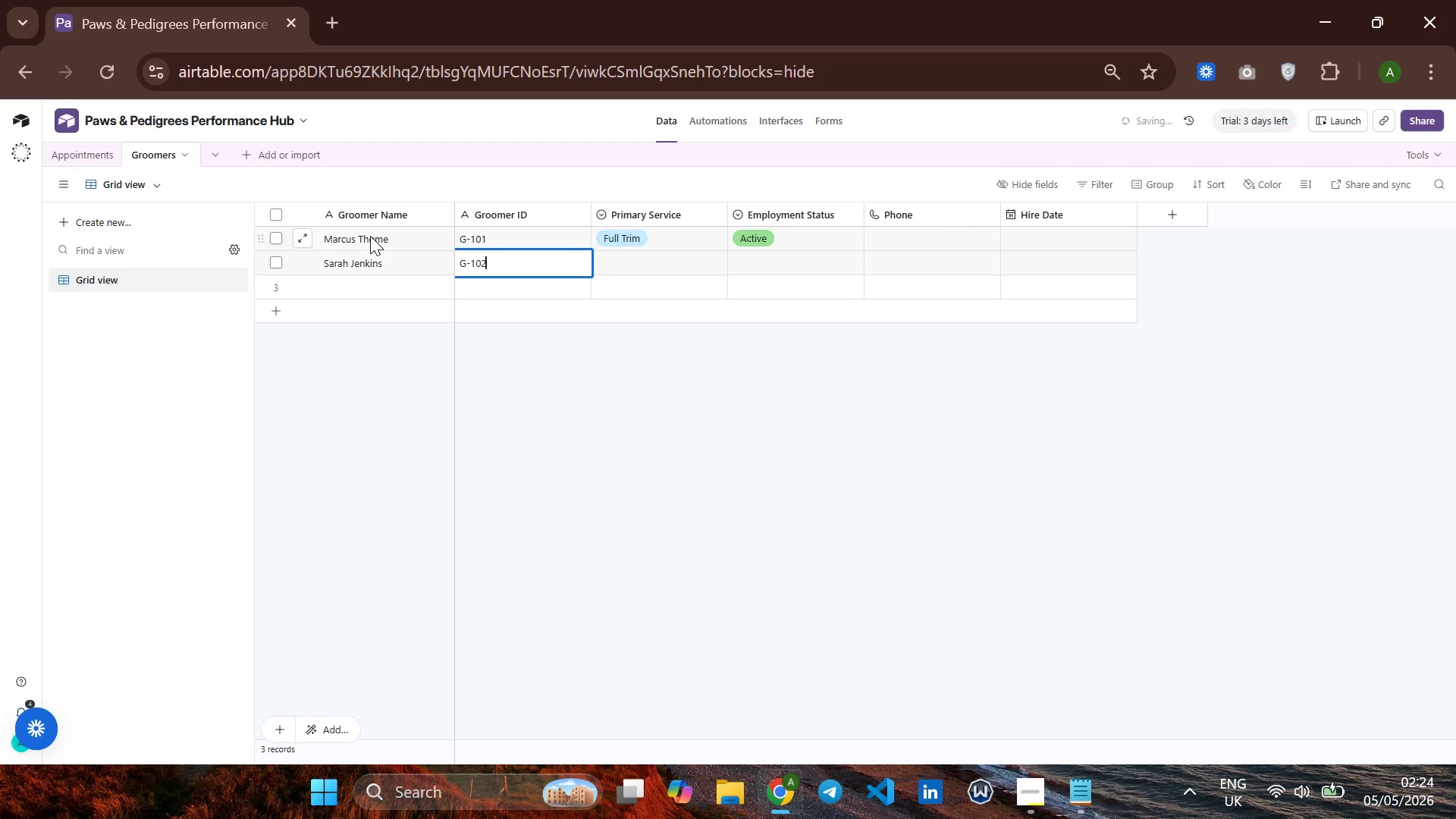 
key(Enter)
 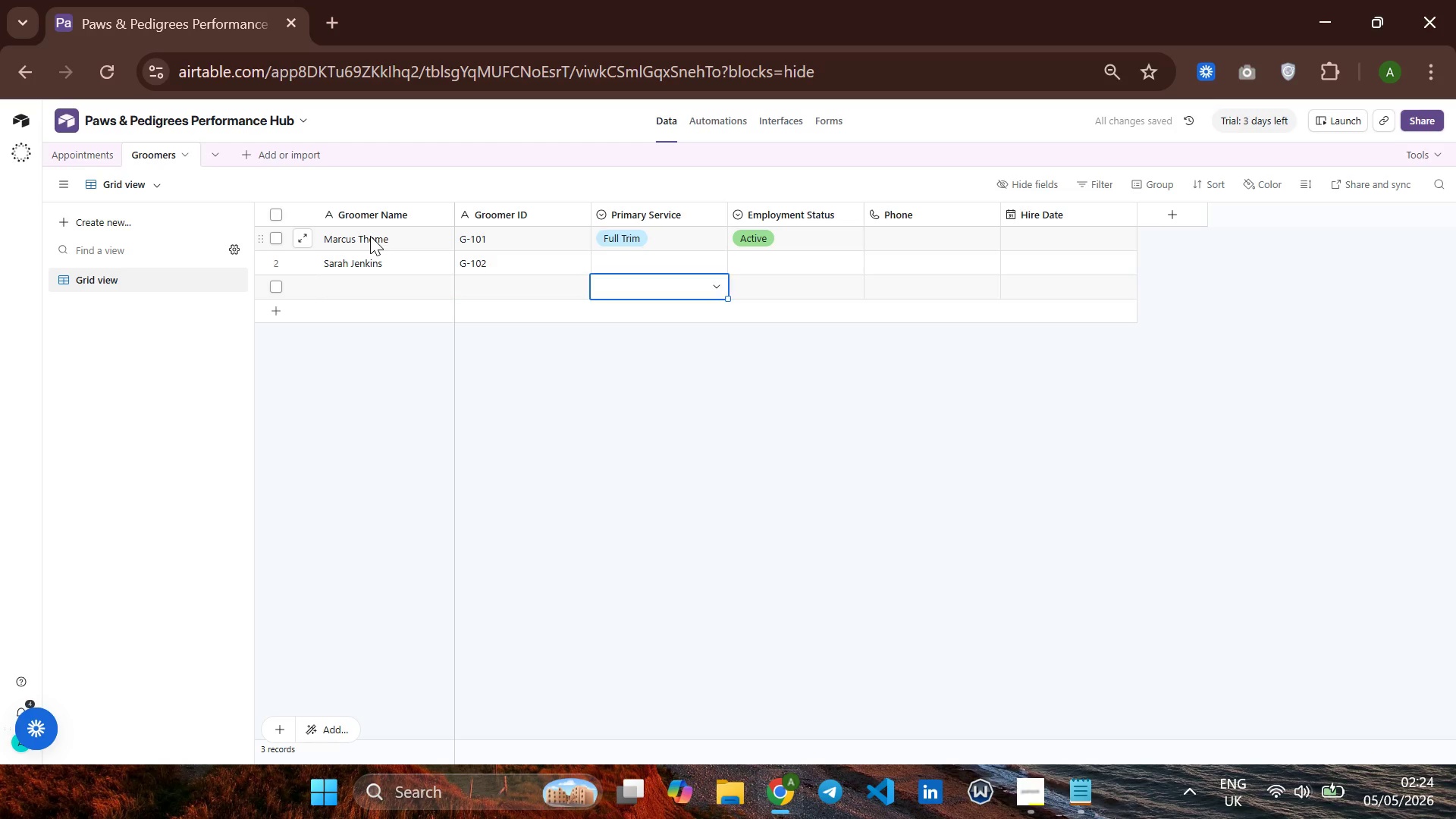 
key(ArrowRight)
 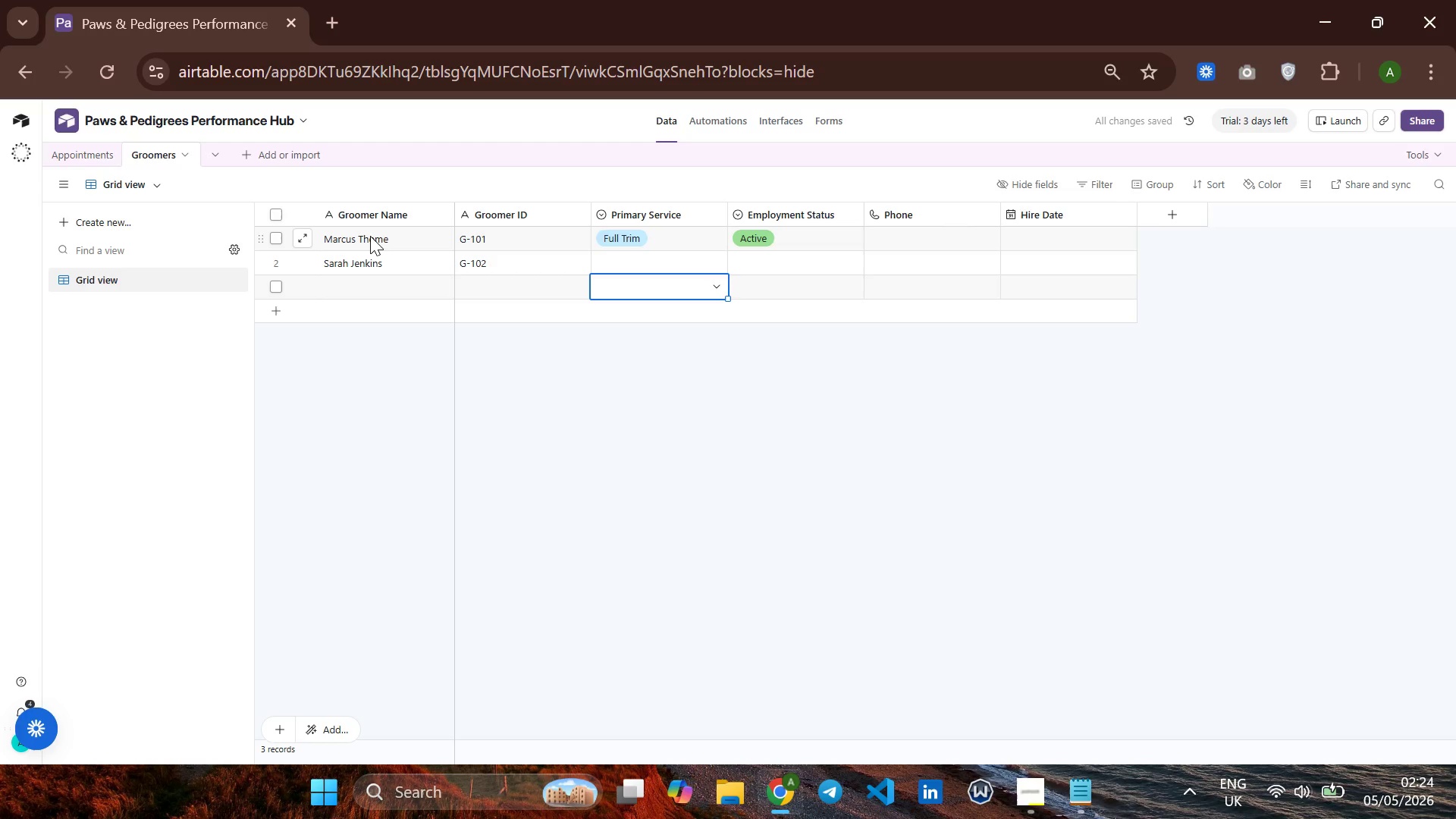 
key(ArrowUp)
 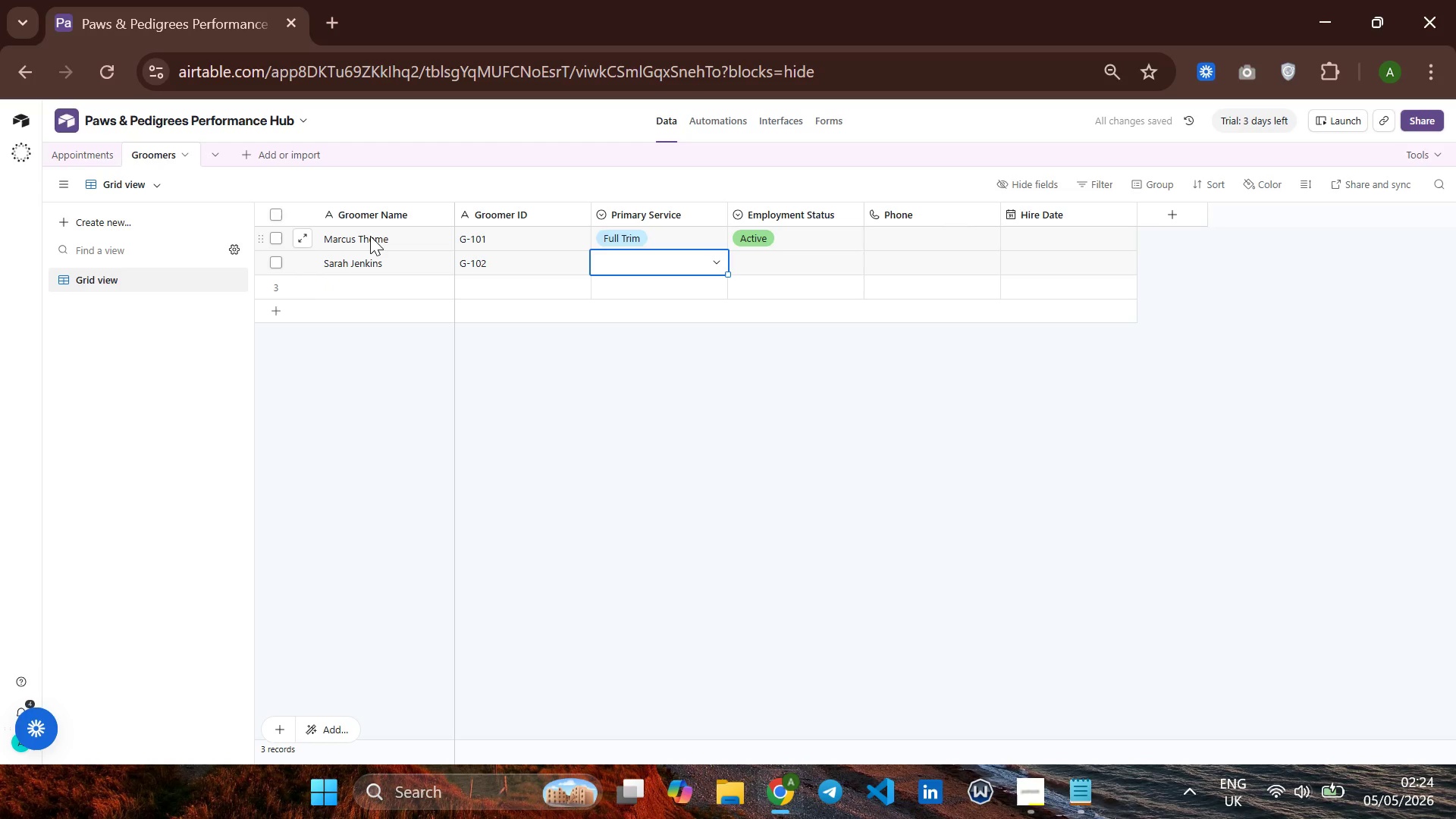 
key(B)
 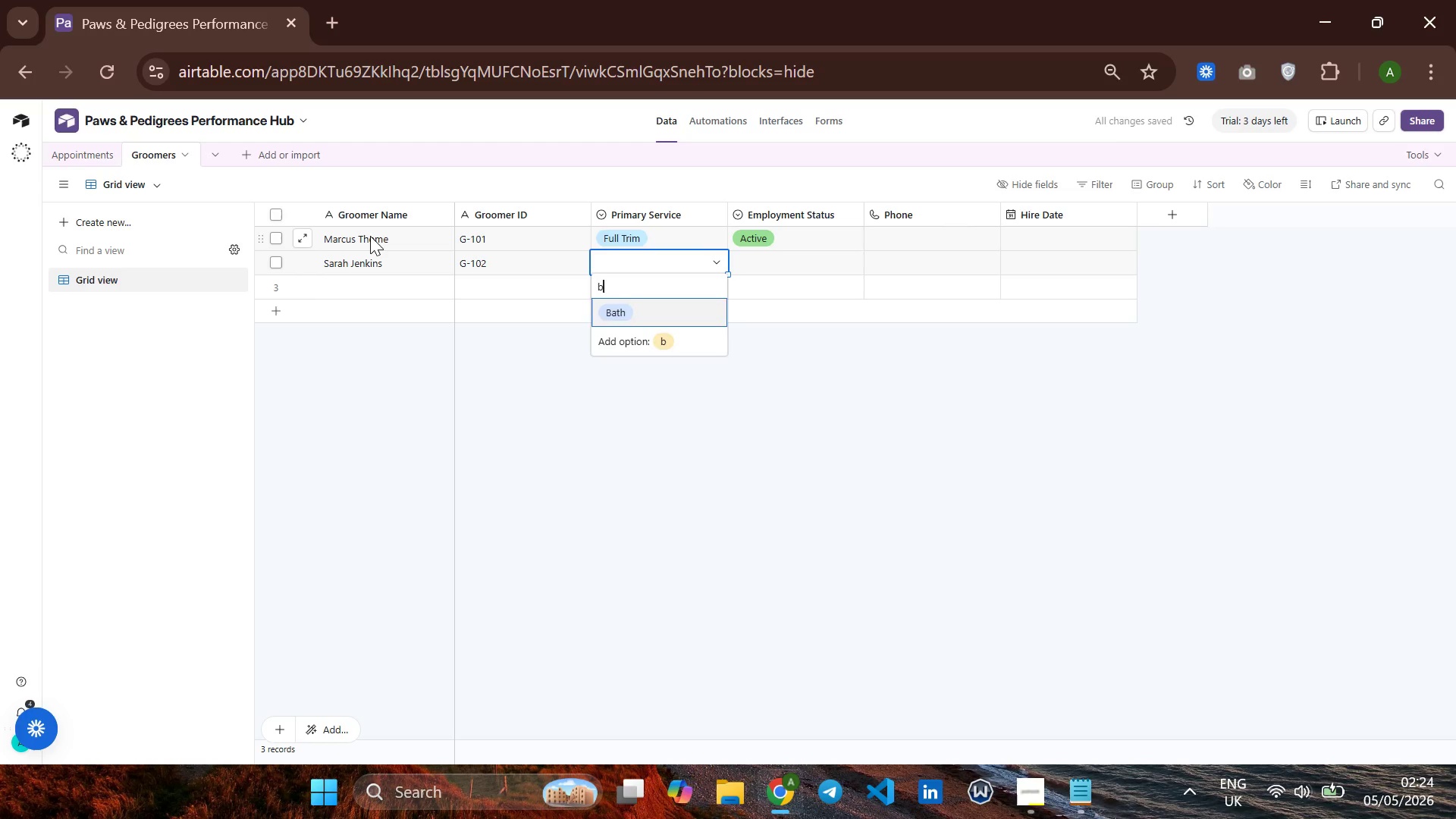 
key(Enter)
 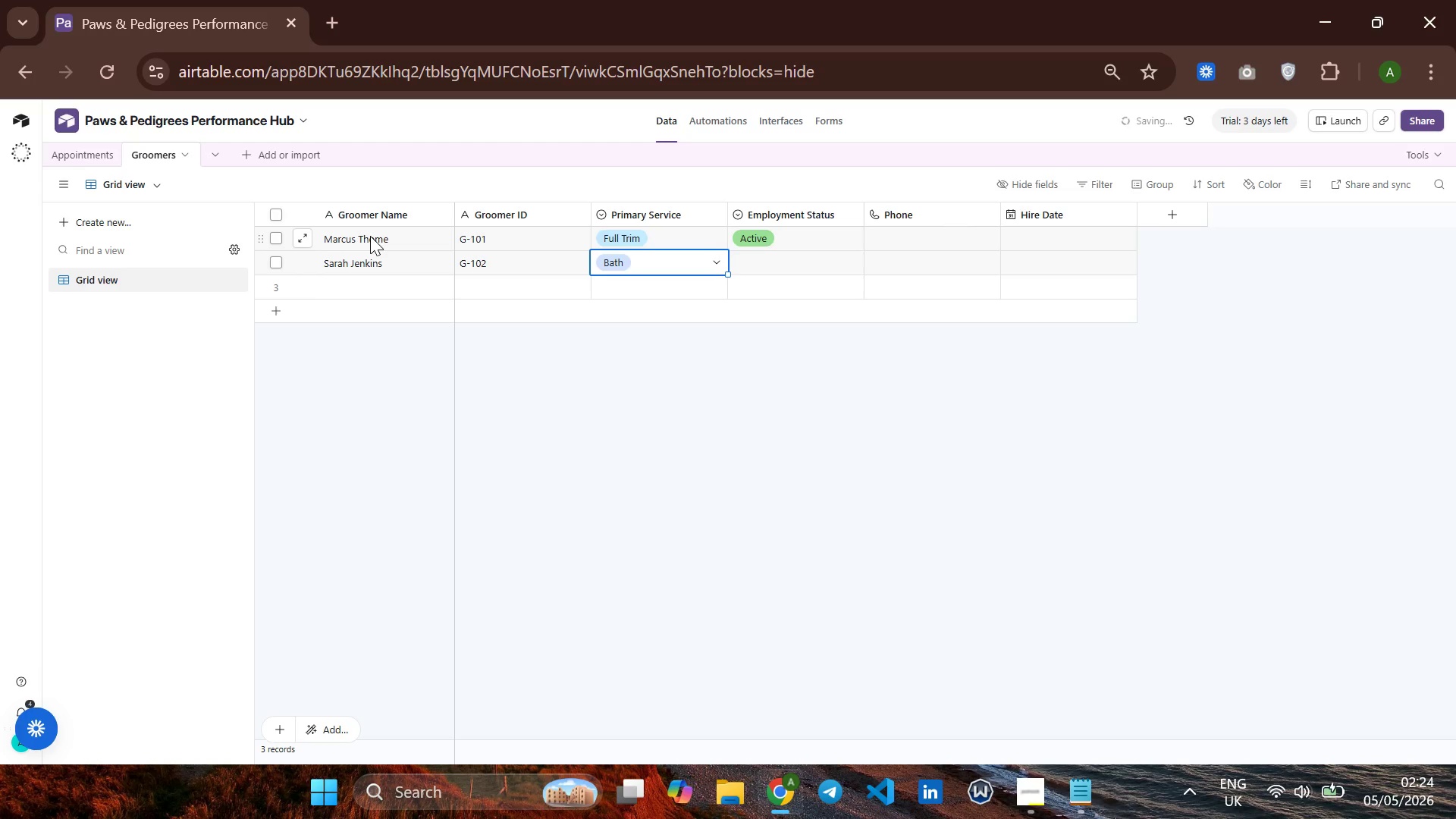 
key(ArrowRight)
 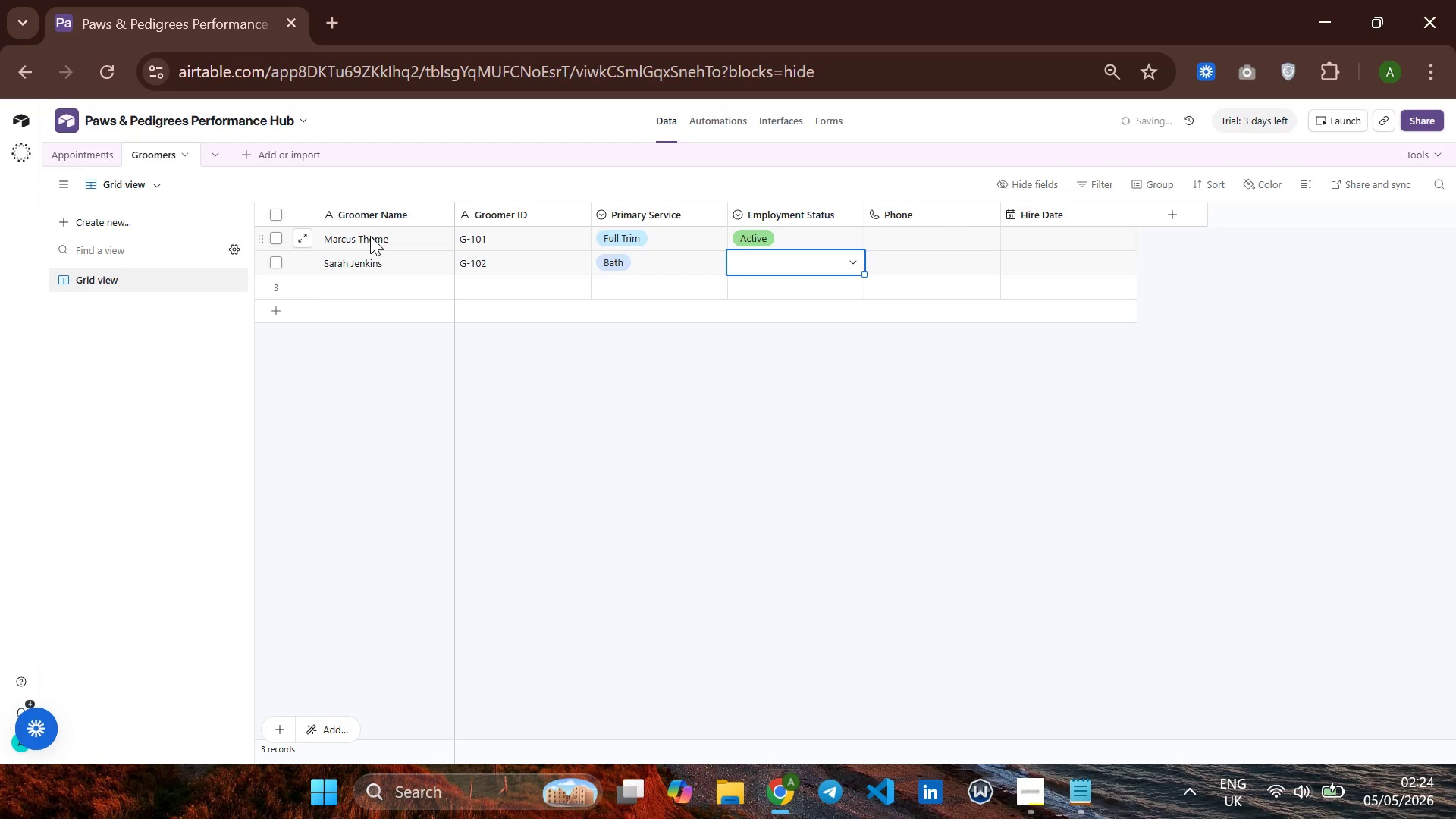 
key(A)
 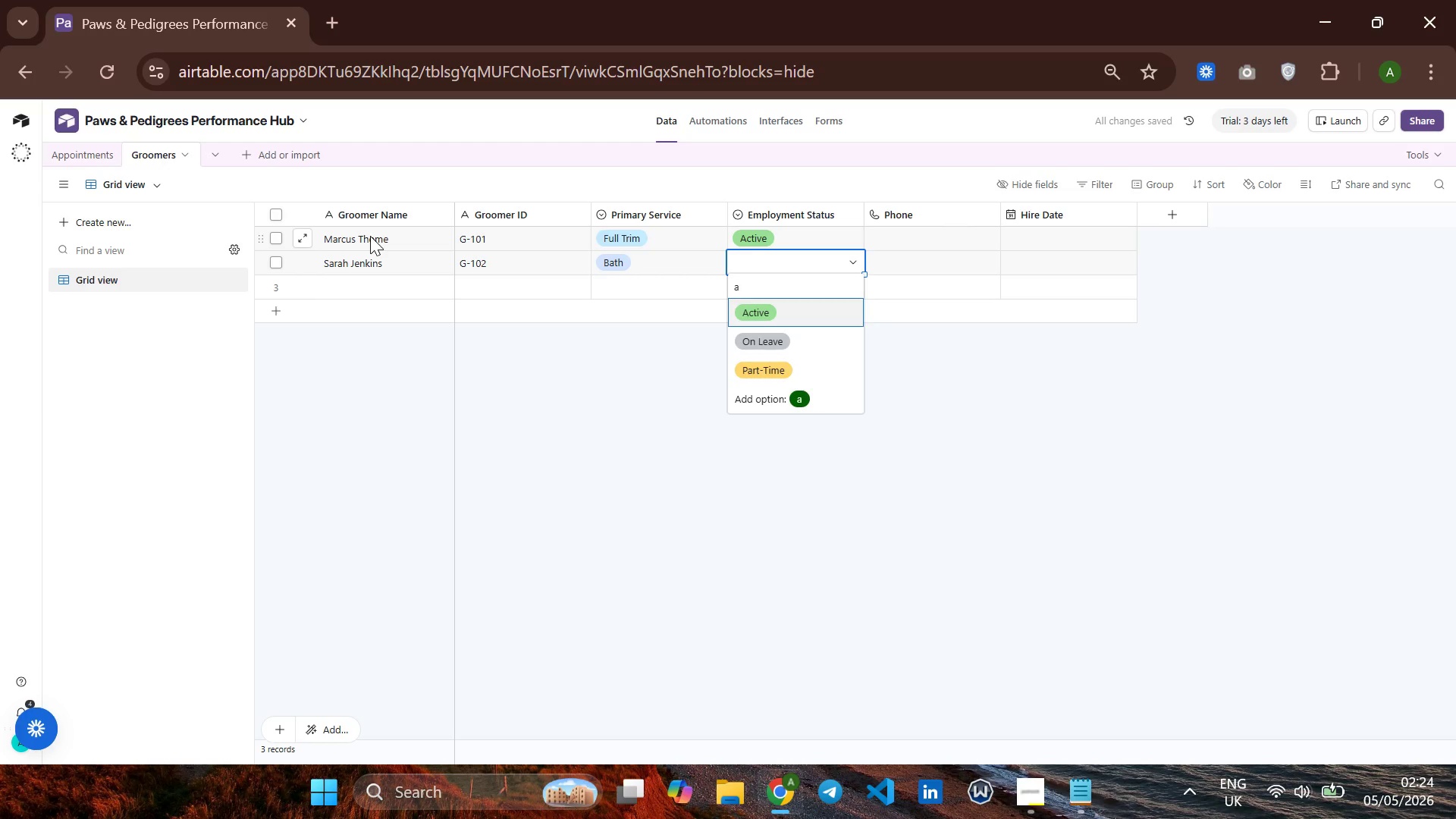 
key(Enter)
 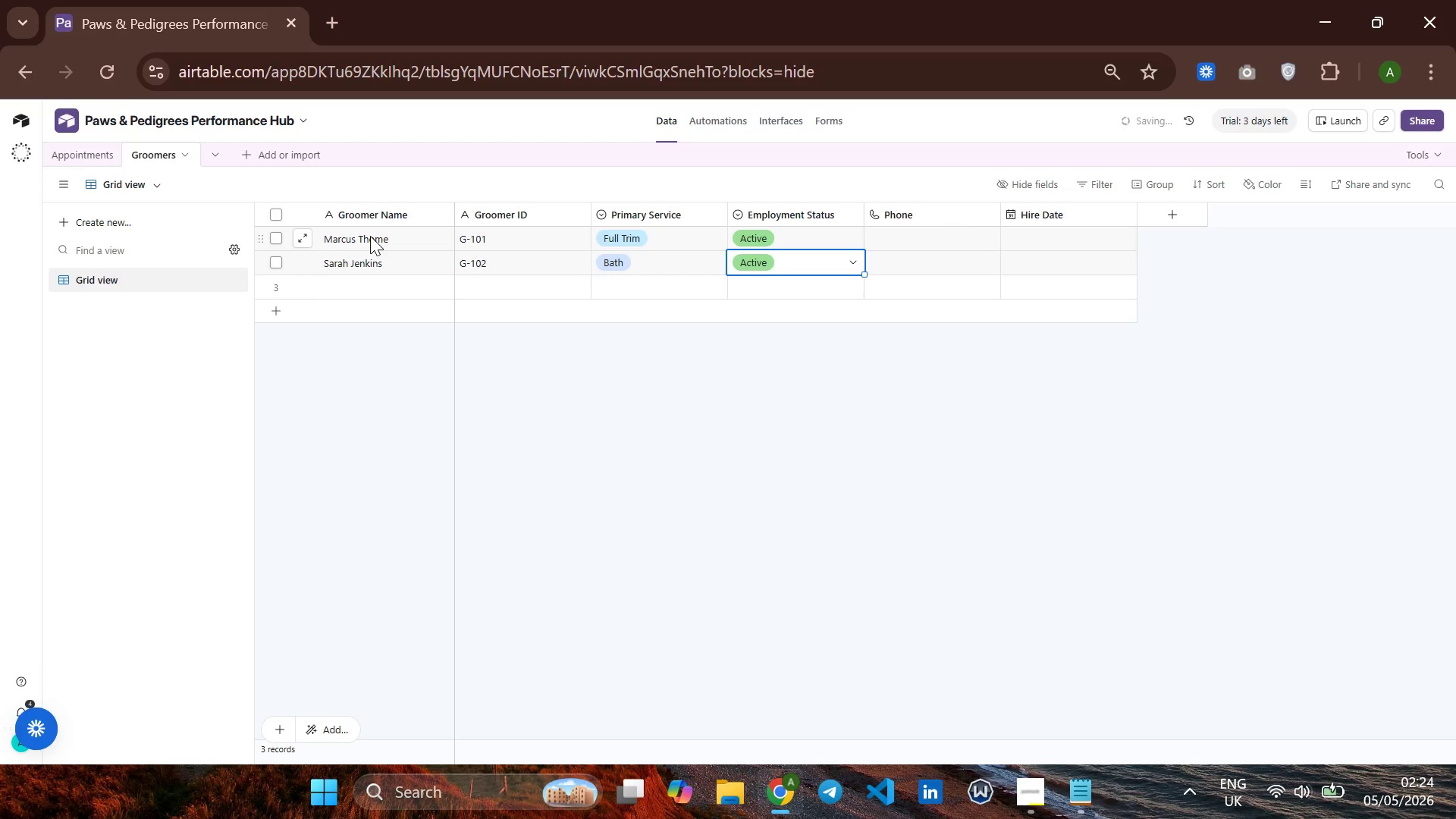 
key(ArrowDown)
 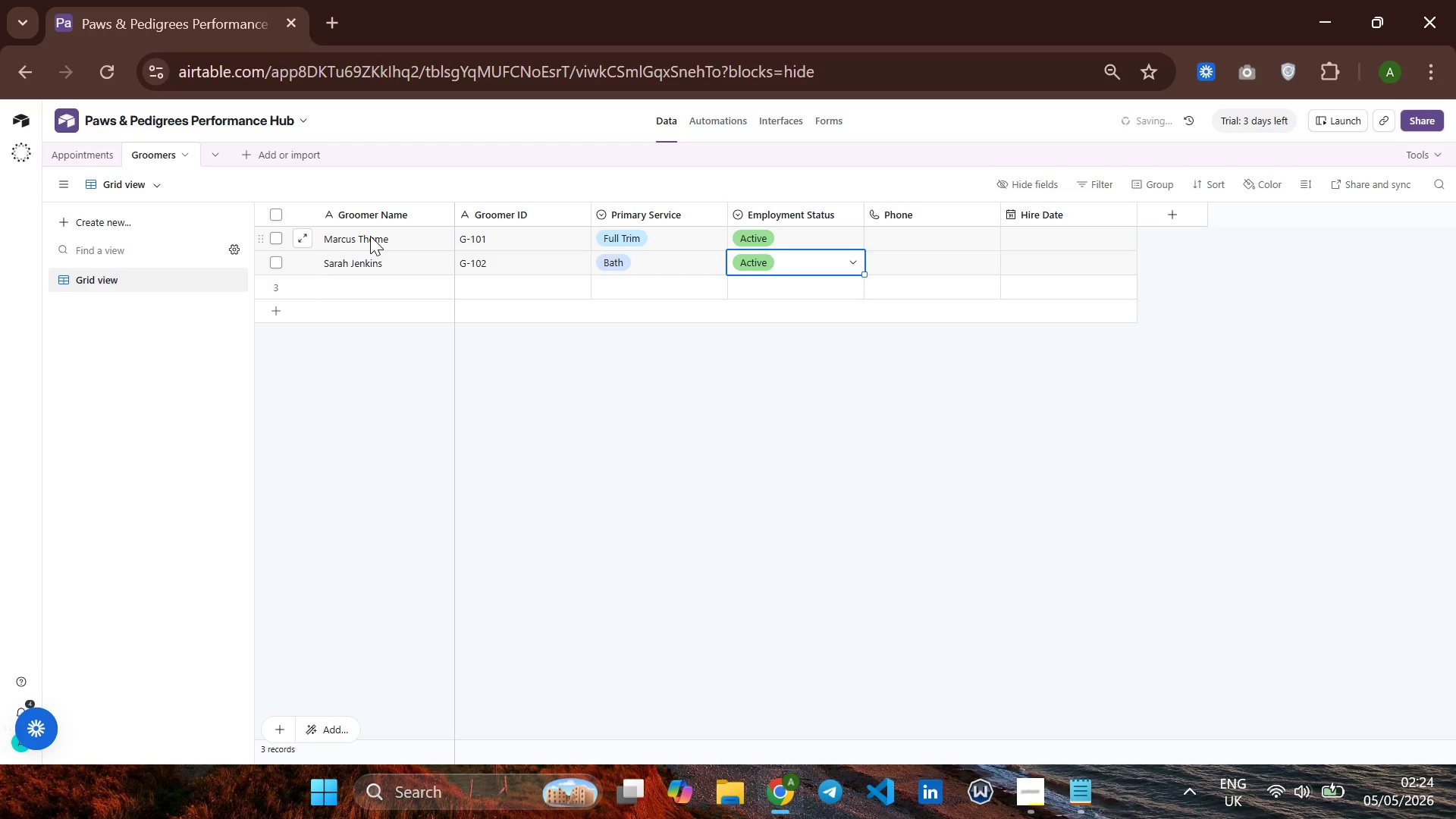 
key(ArrowUp)
 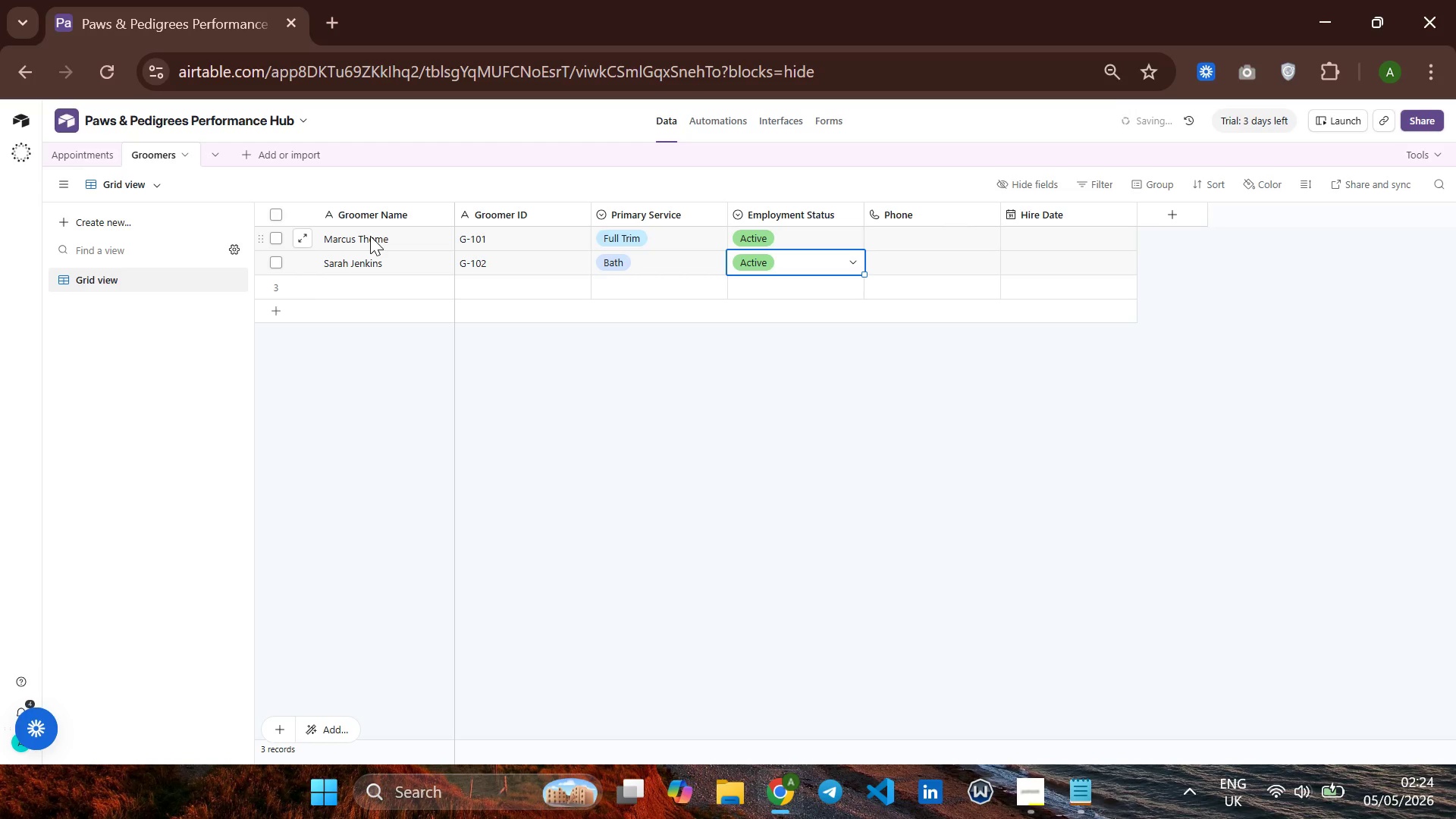 
key(ArrowLeft)
 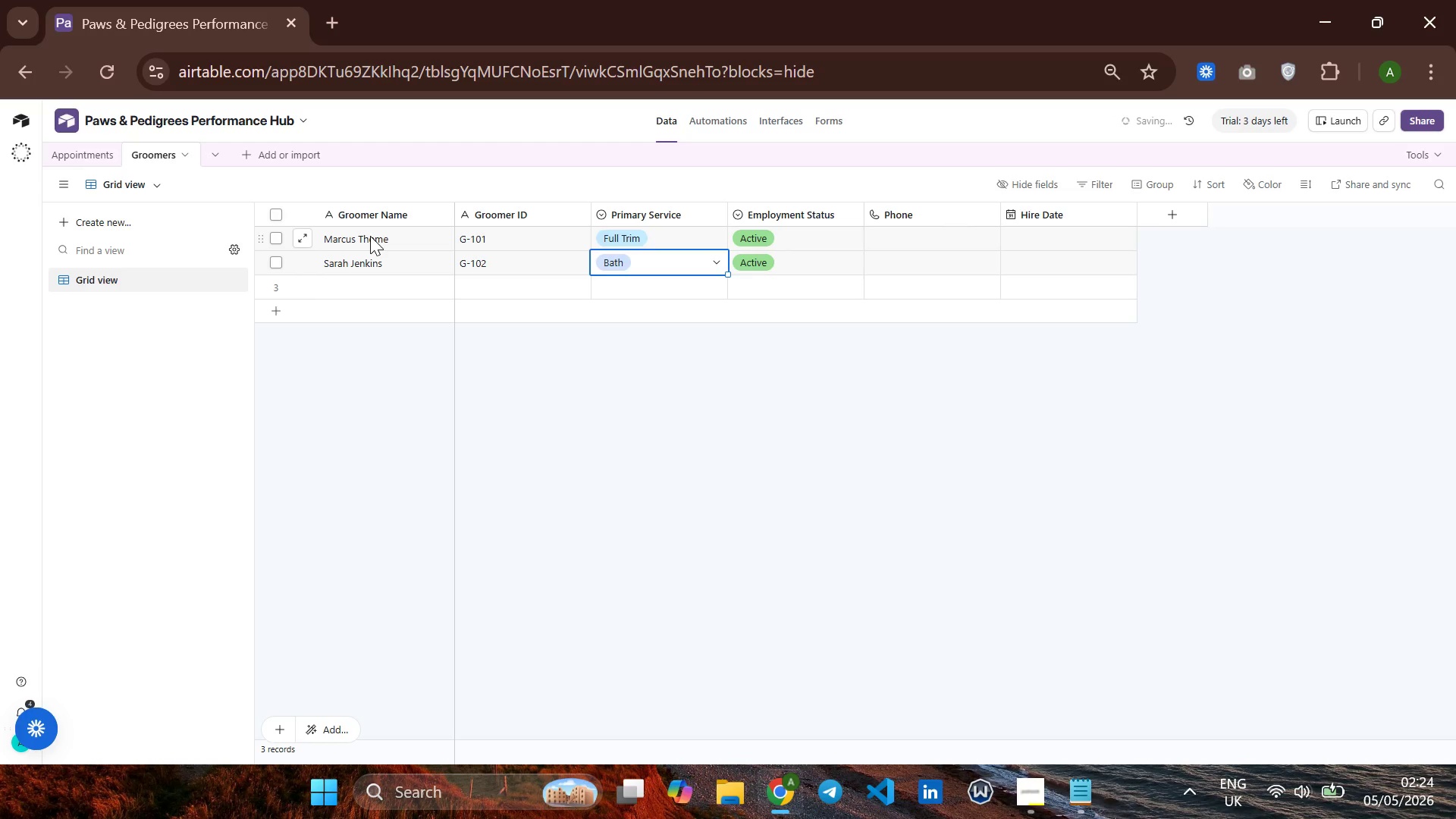 
key(ArrowDown)
 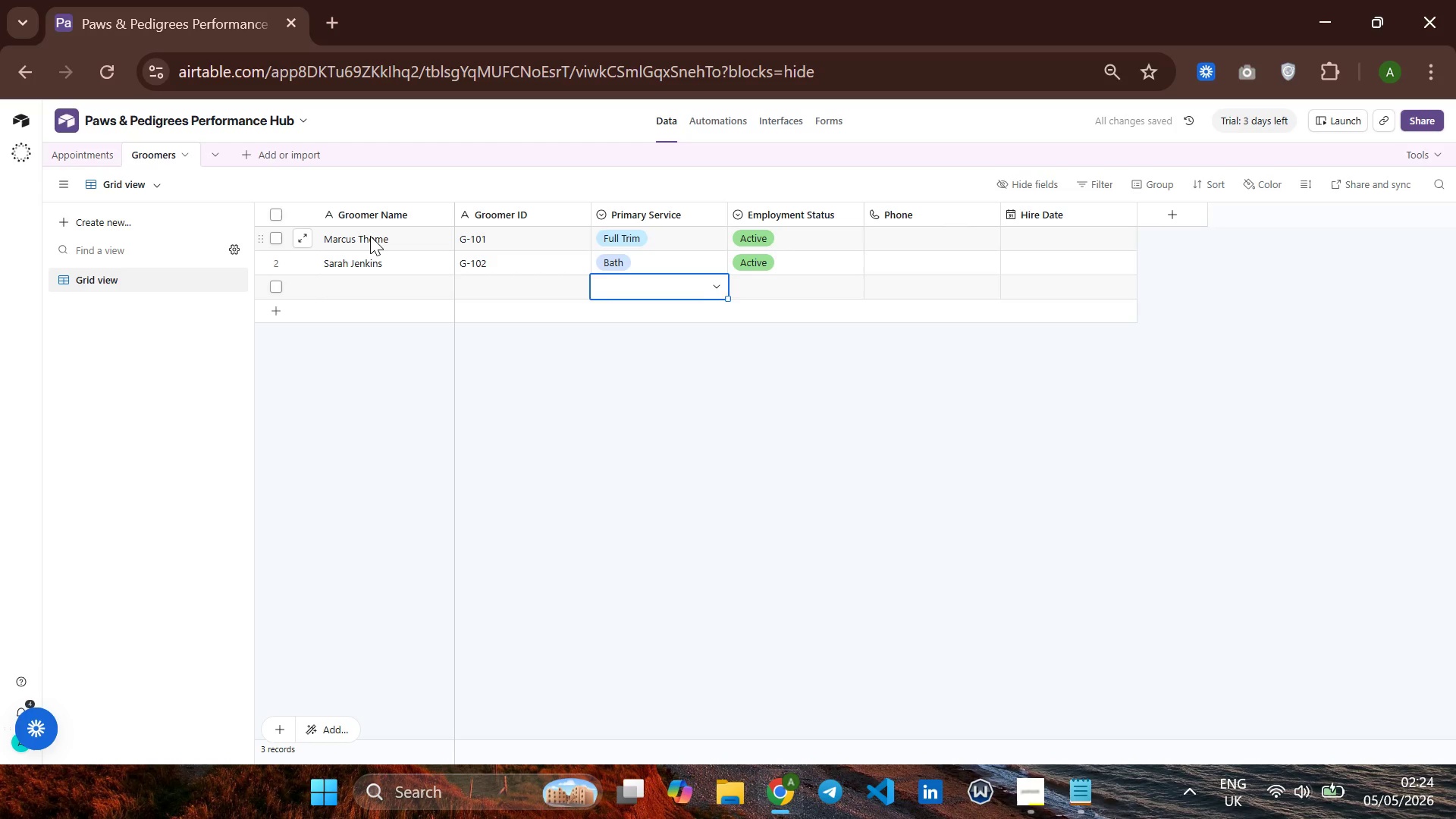 
key(ArrowDown)
 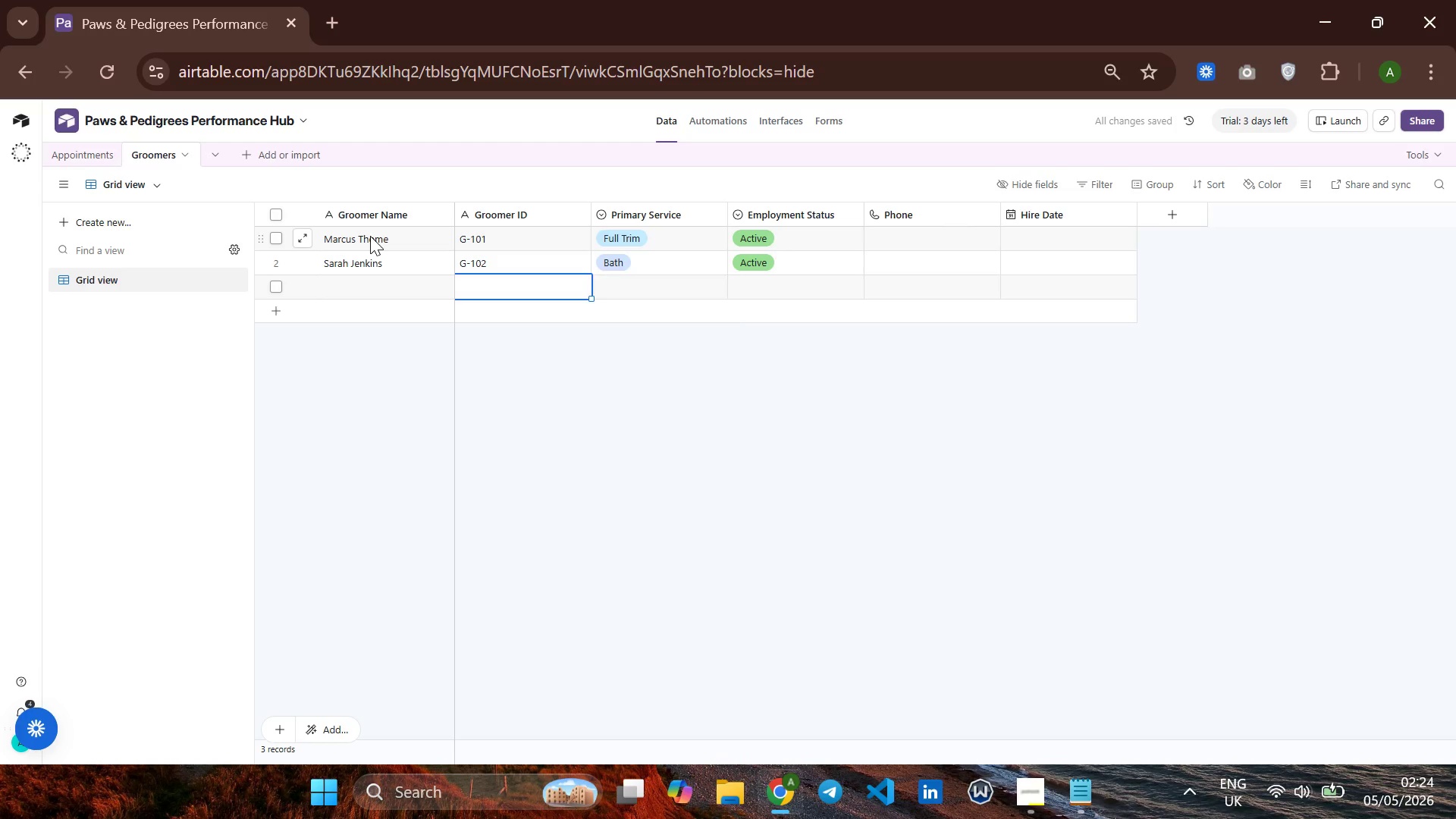 
key(ArrowLeft)
 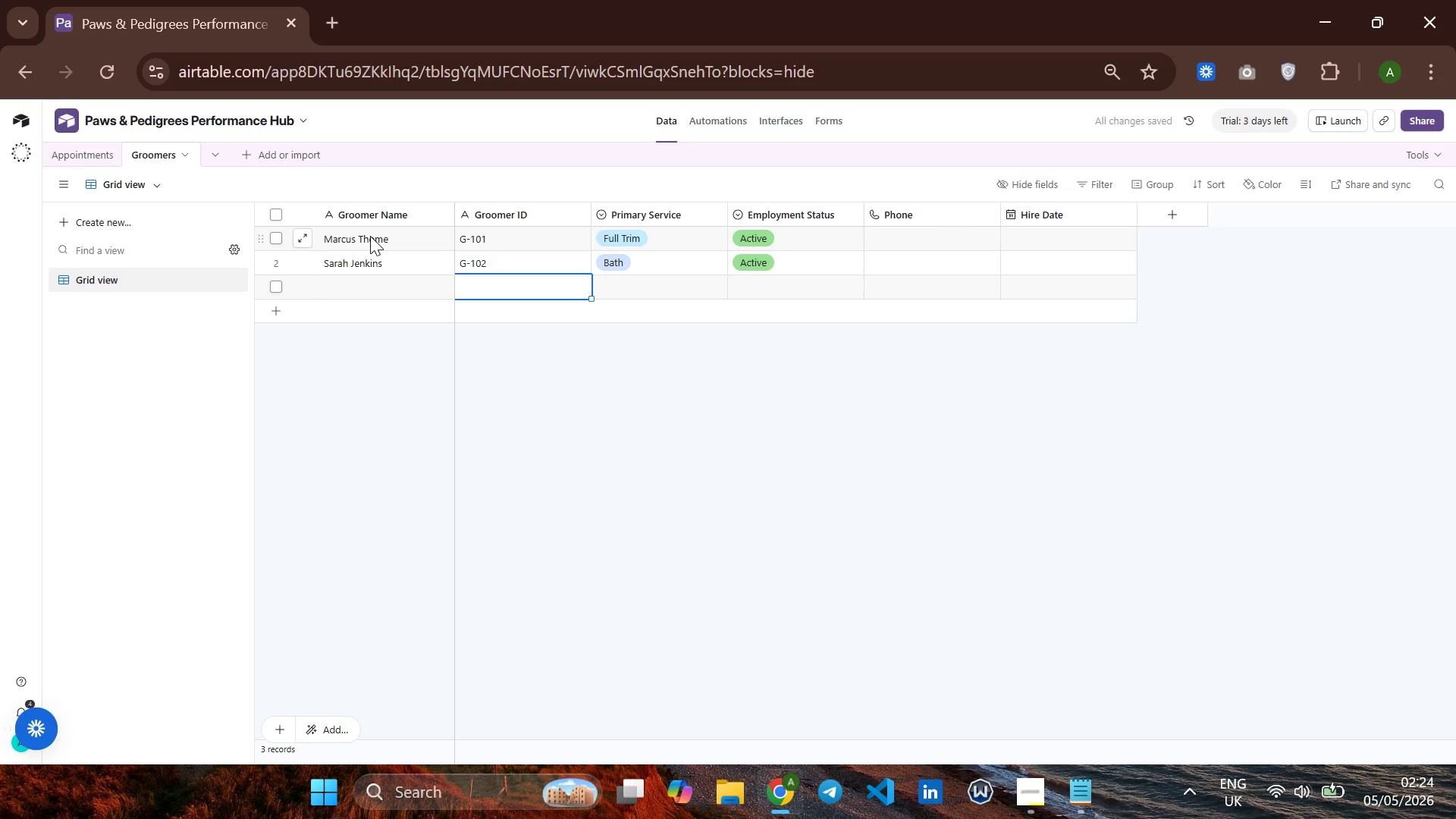 
key(ArrowLeft)
 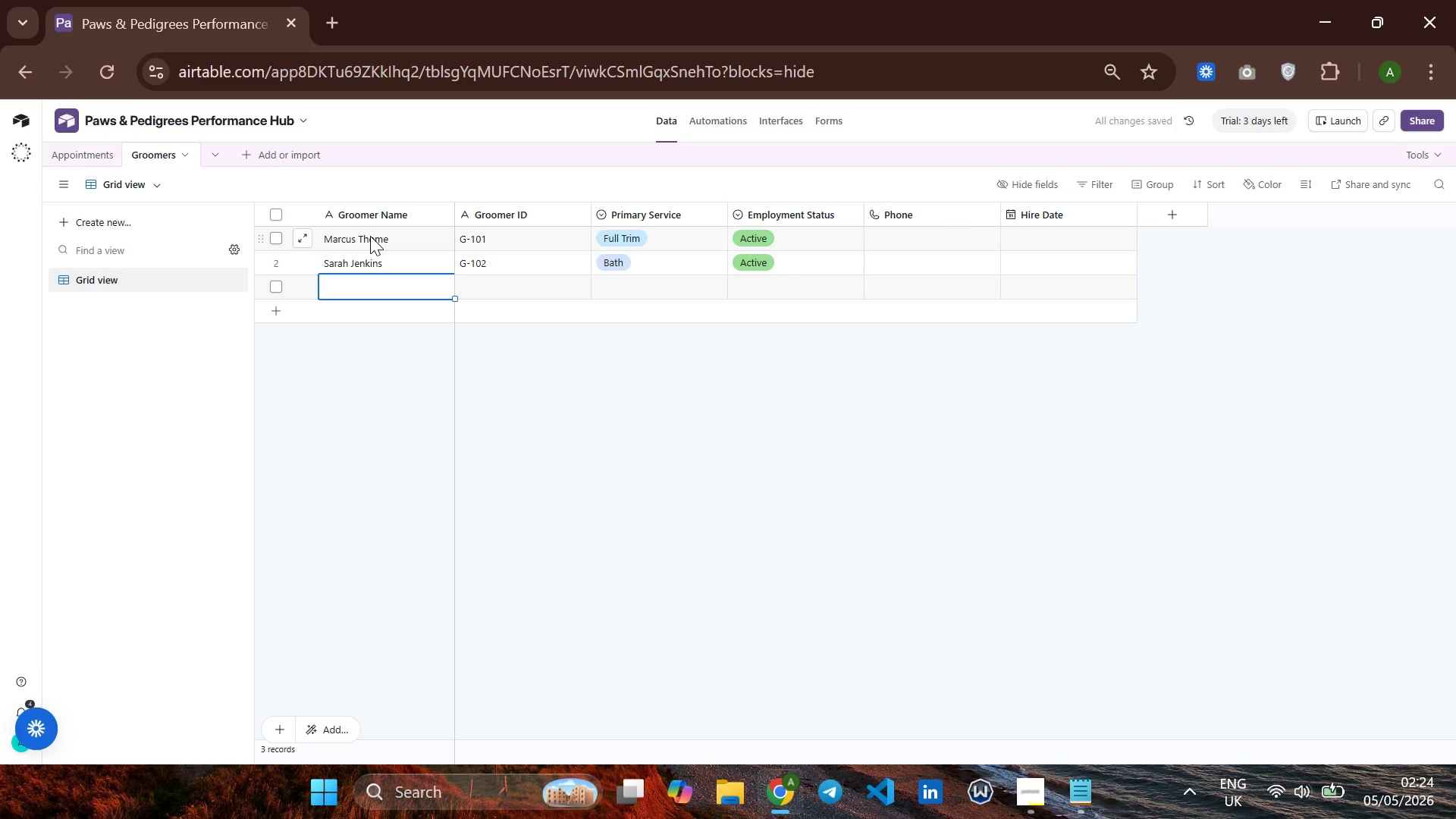 
key(ArrowLeft)
 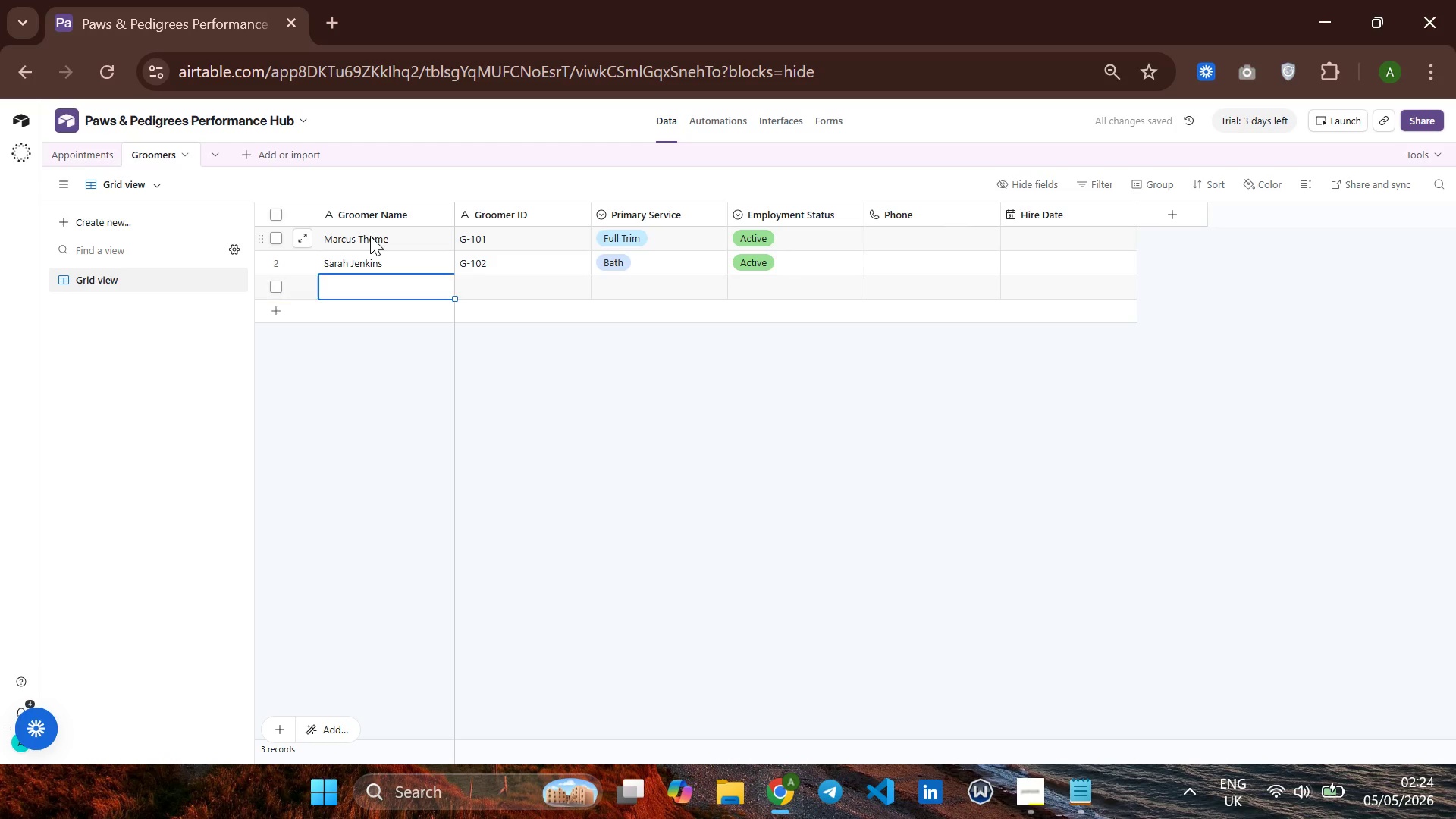 
key(ArrowRight)
 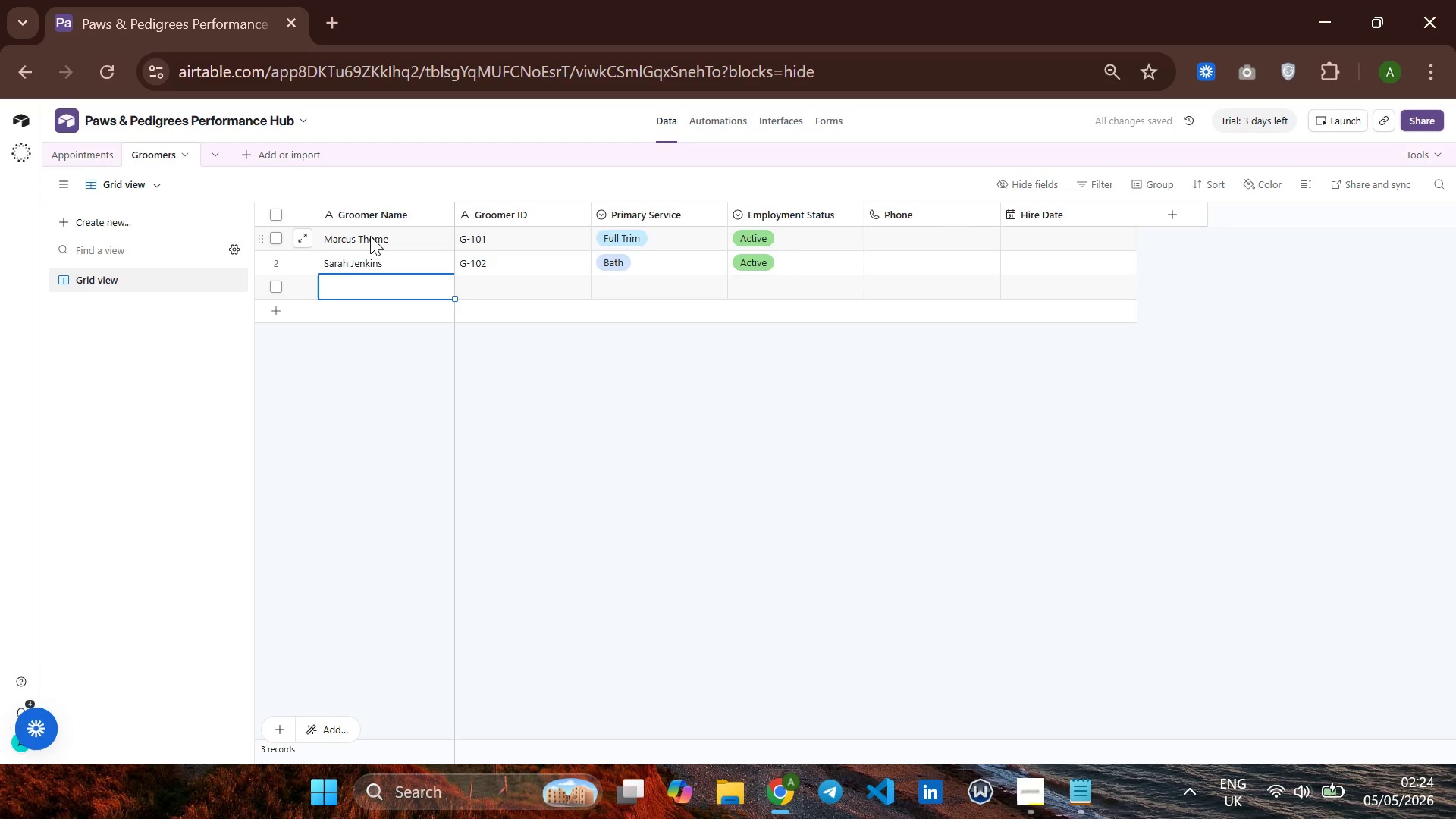 
type(Priya Sharma)
 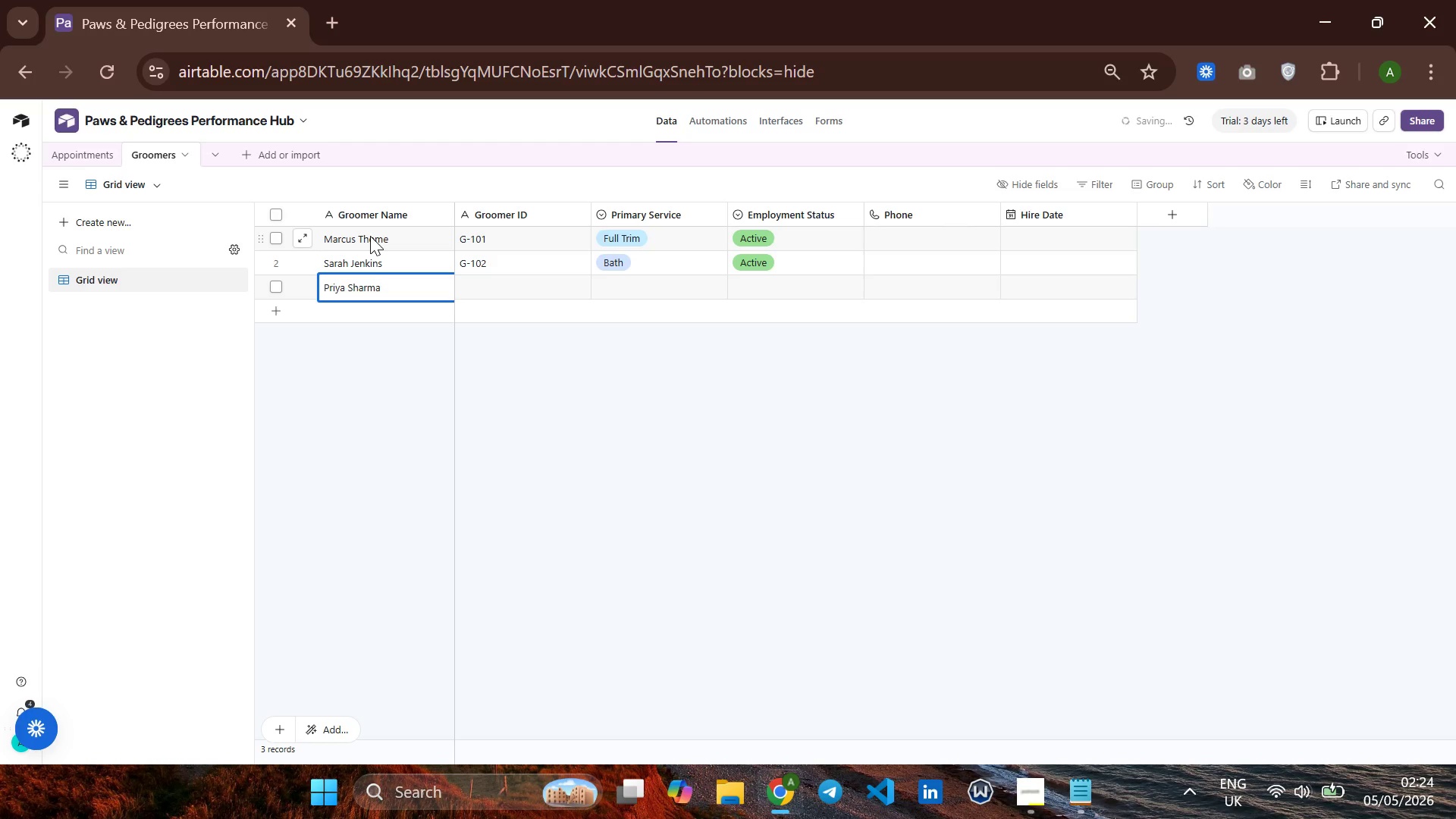 
key(ArrowRight)
 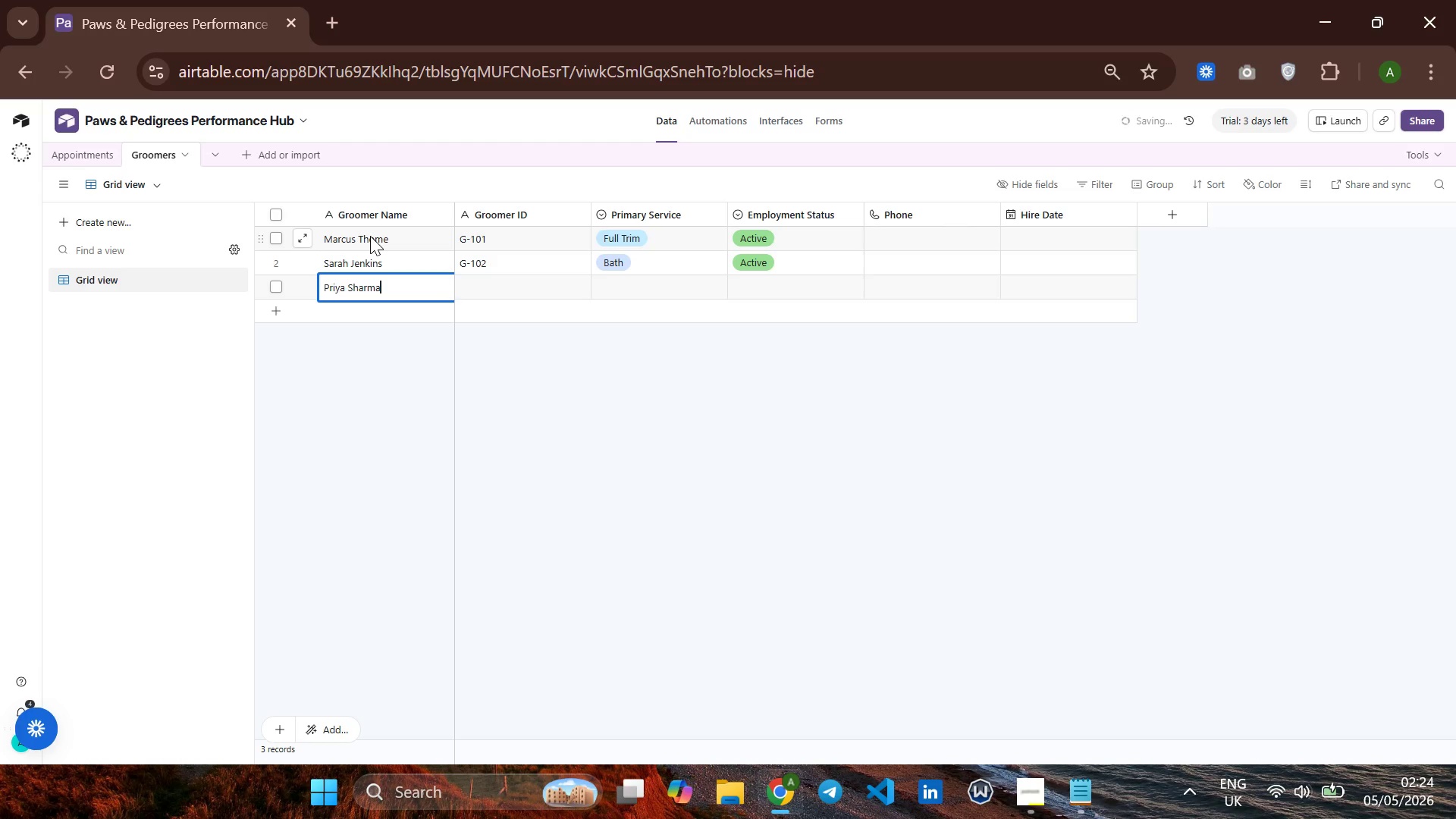 
key(Enter)
 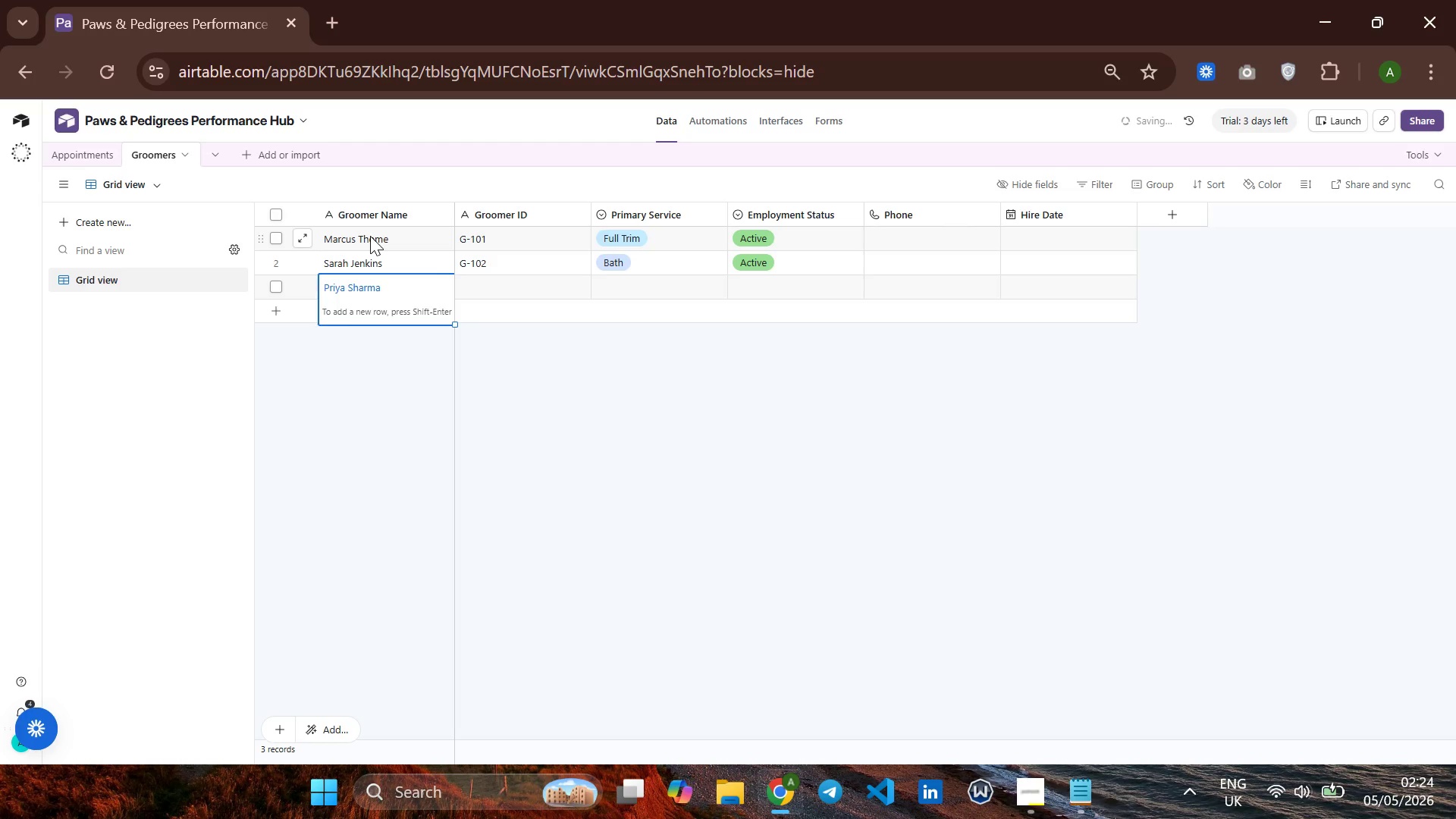 
key(ArrowUp)
 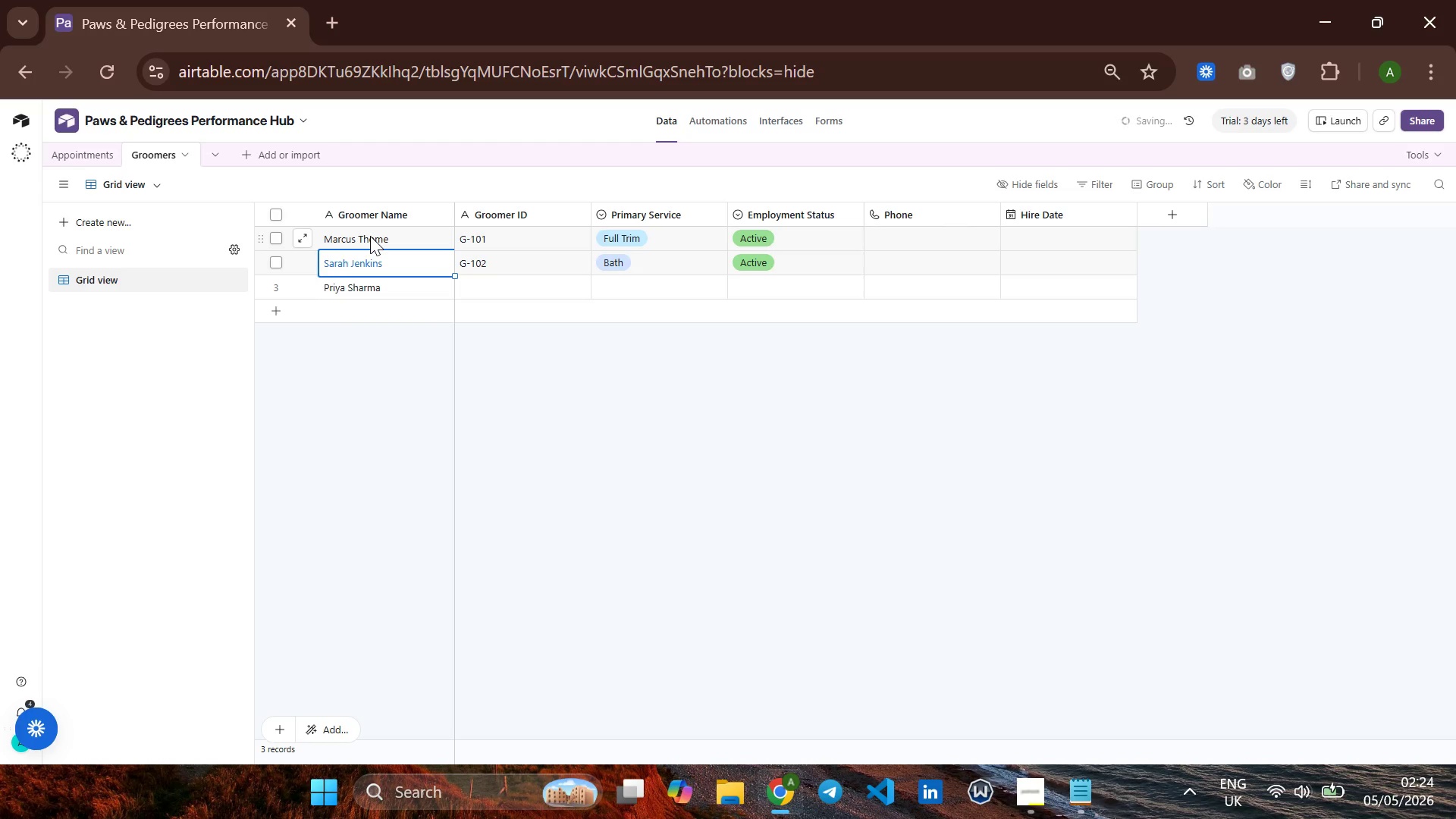 
key(ArrowRight)
 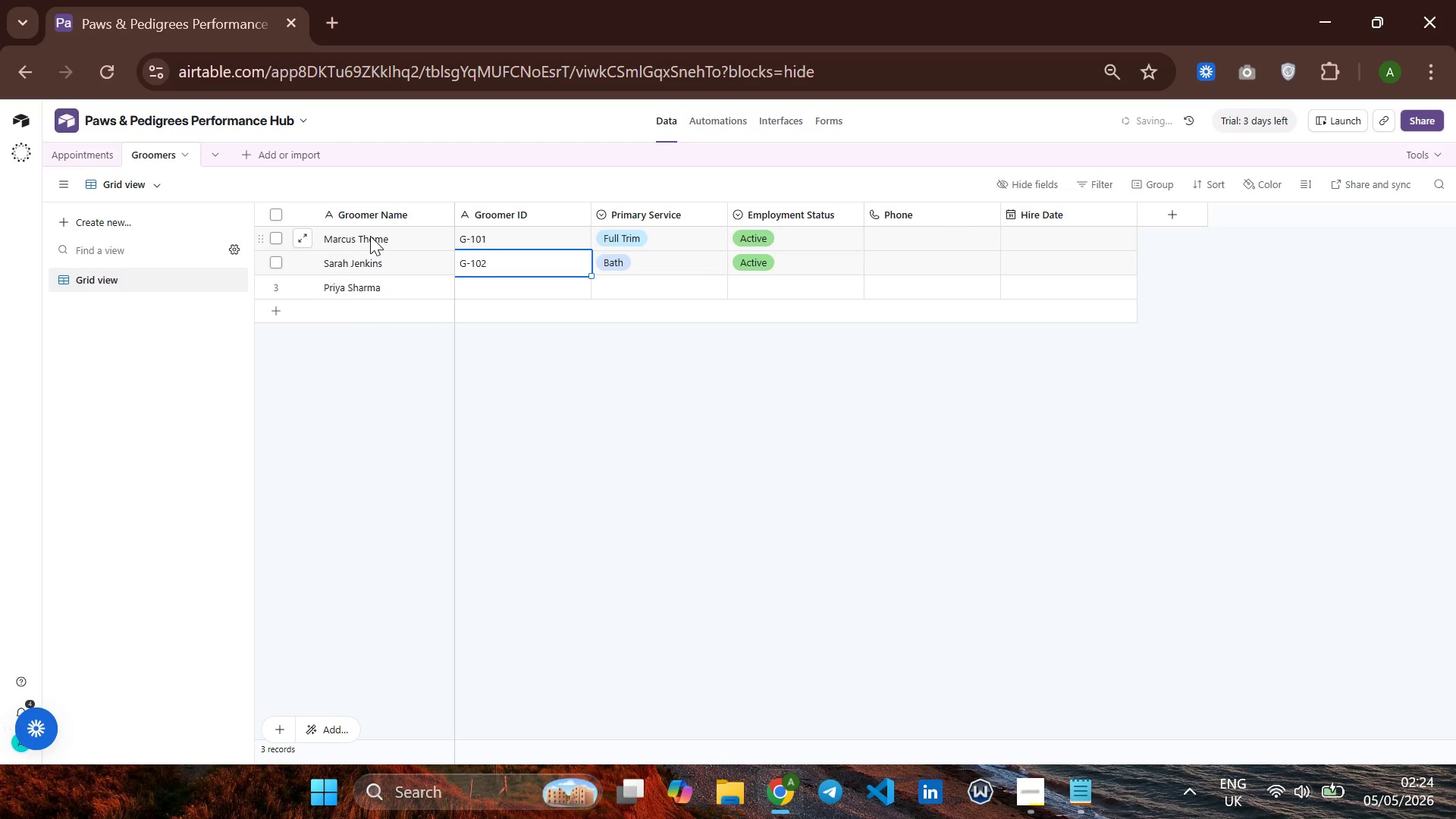 
key(ArrowDown)
 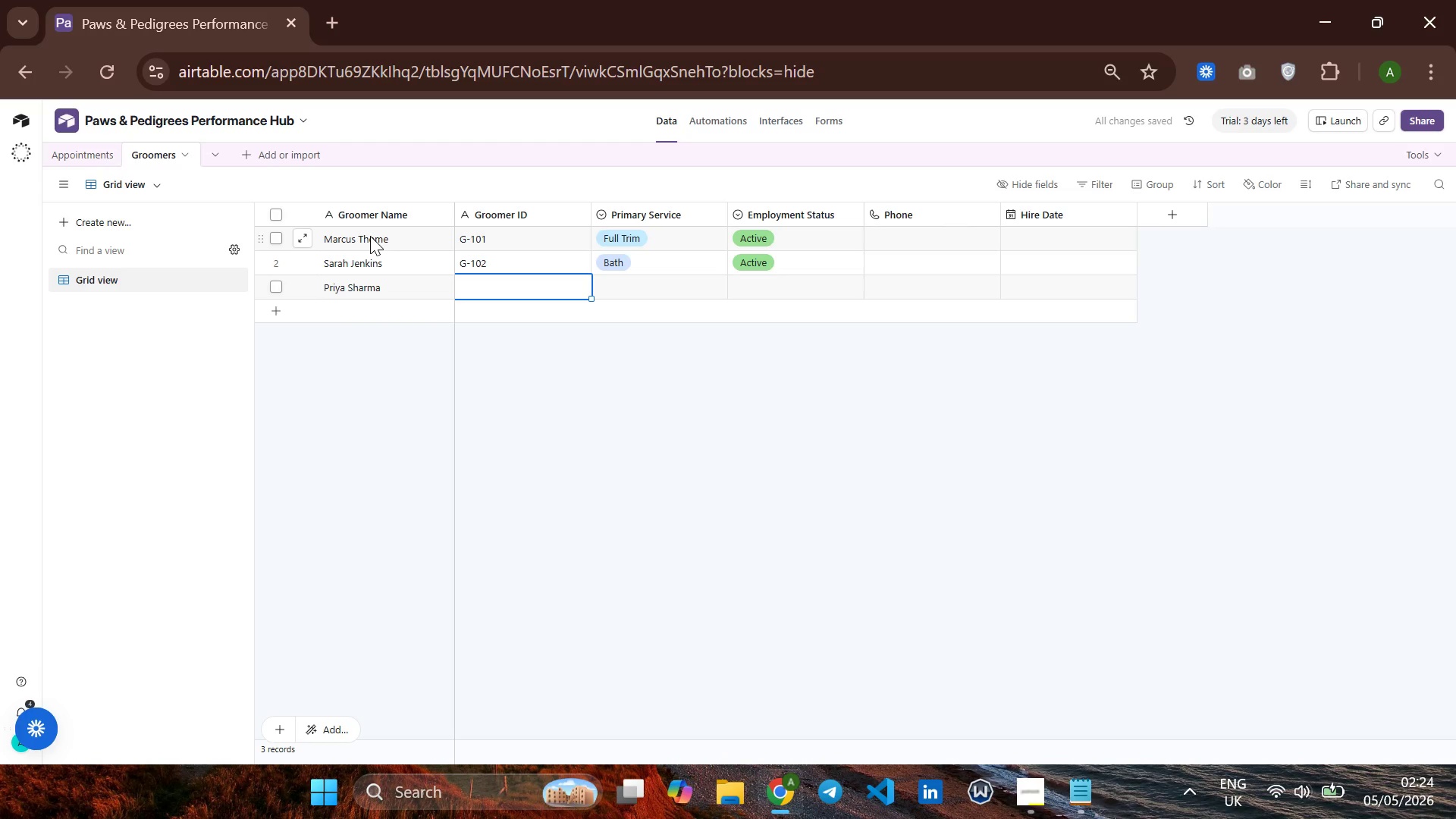 
type(G-1013)
key(Backspace)
key(Backspace)
type(3)
 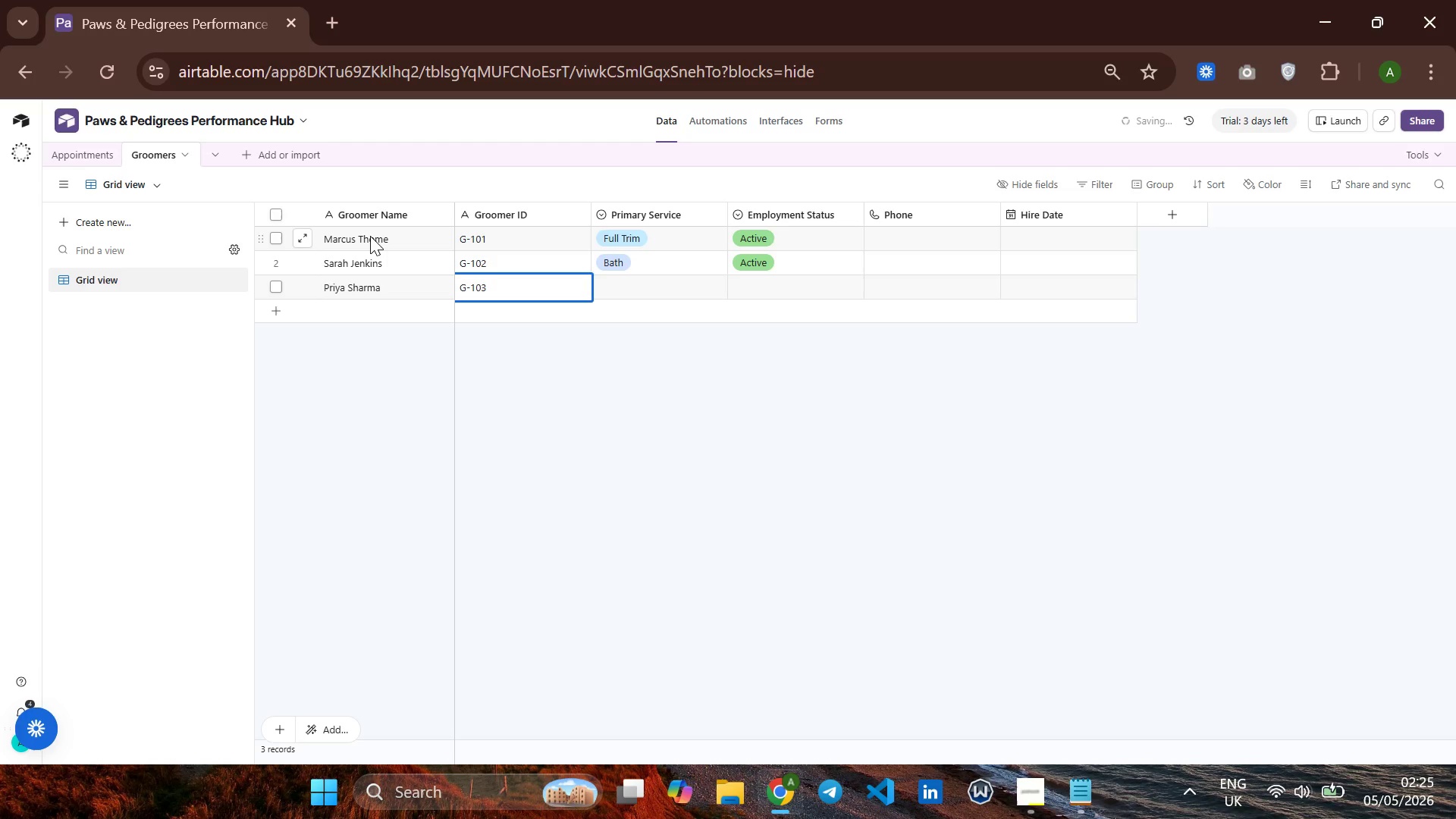 
key(Enter)
 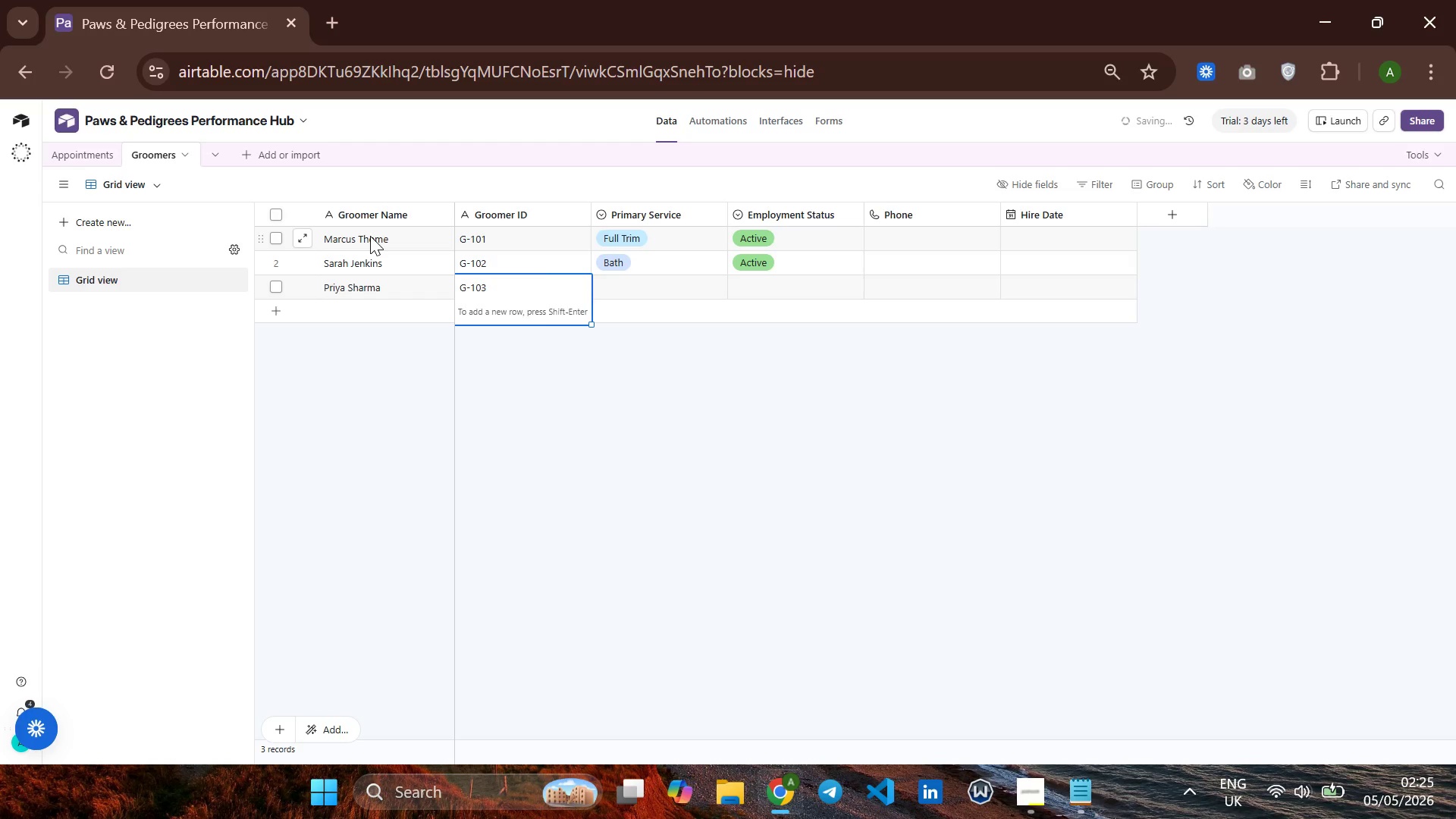 
key(ArrowRight)
 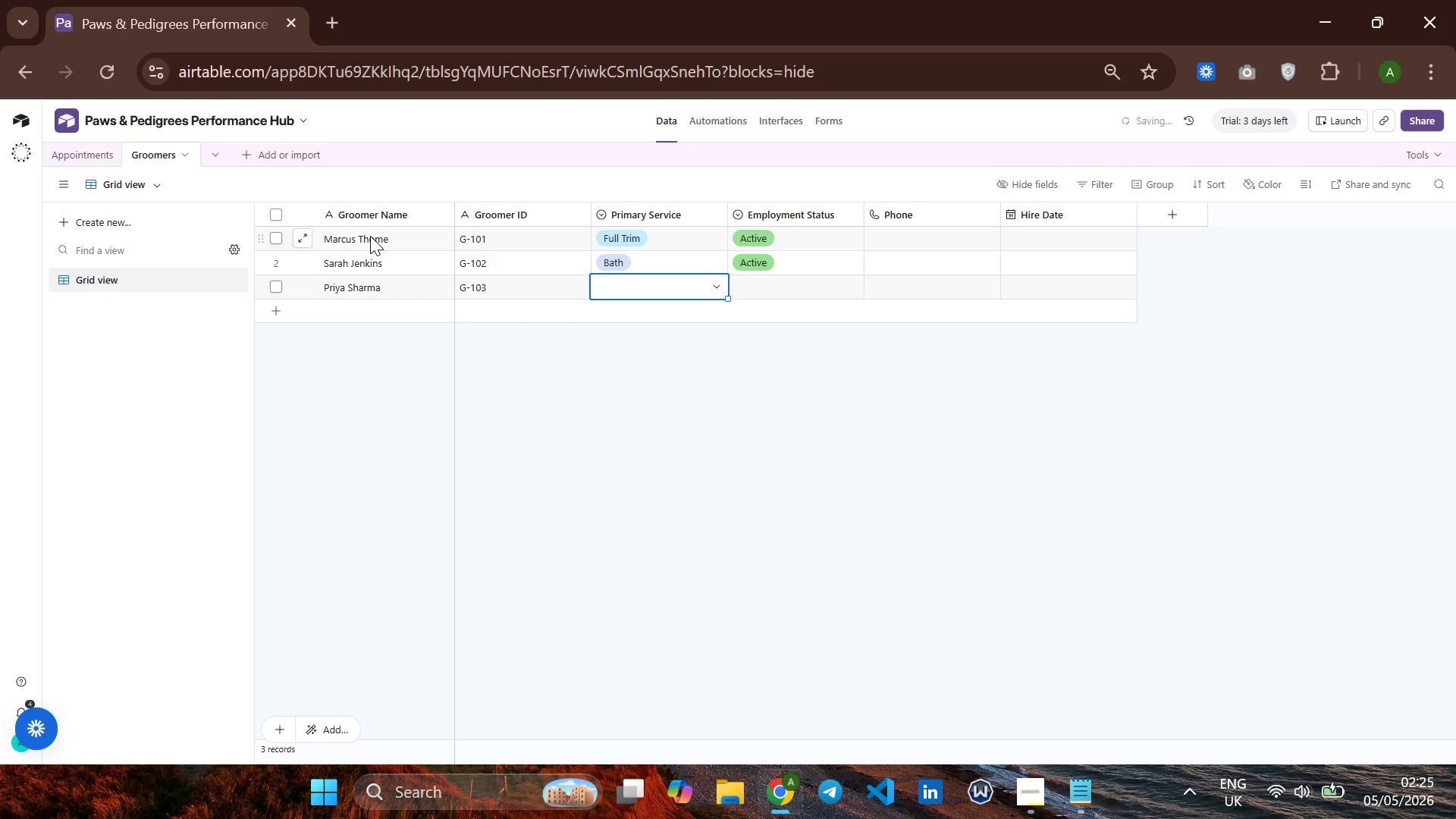 
key(F)
 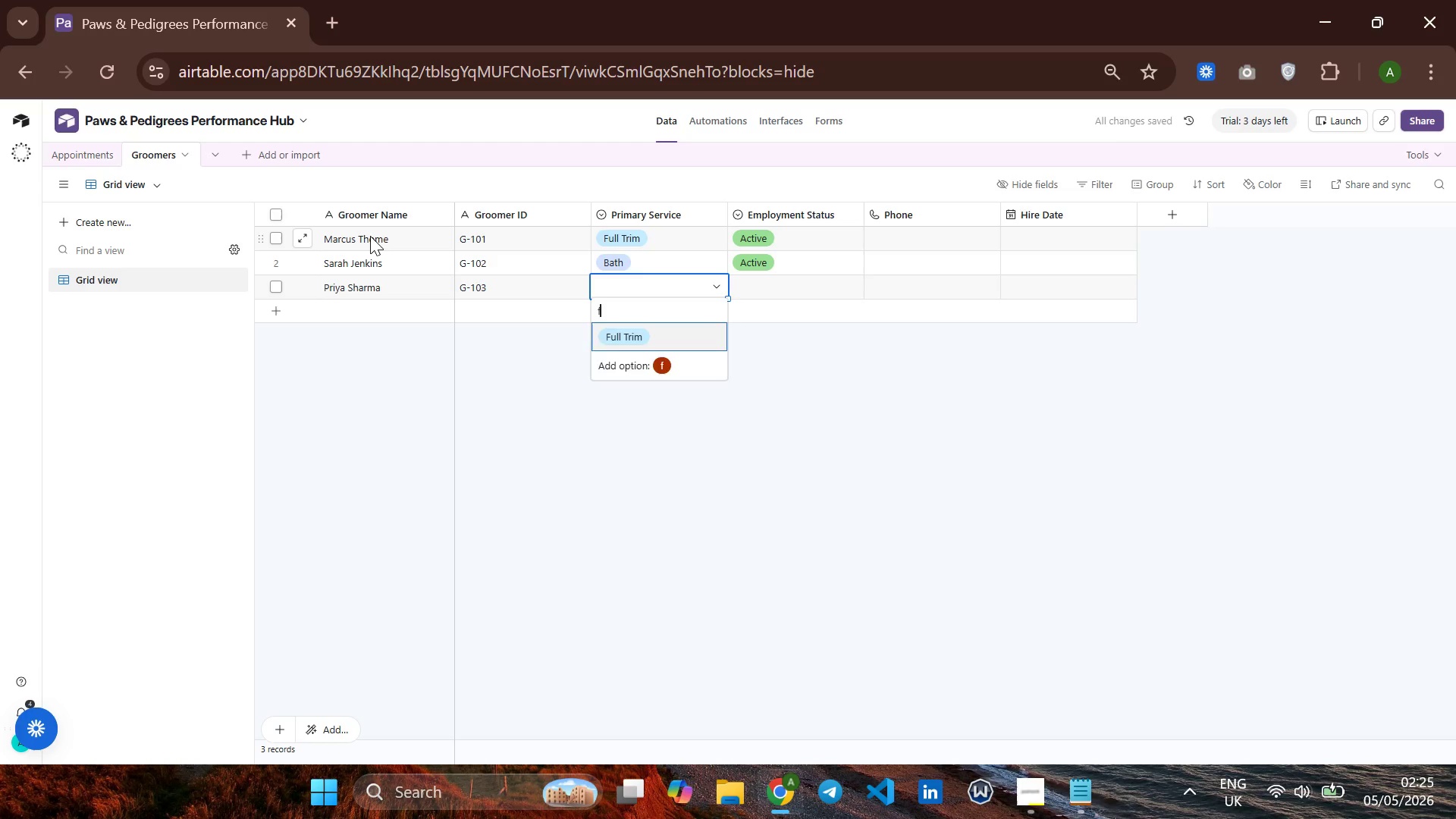 
key(Enter)
 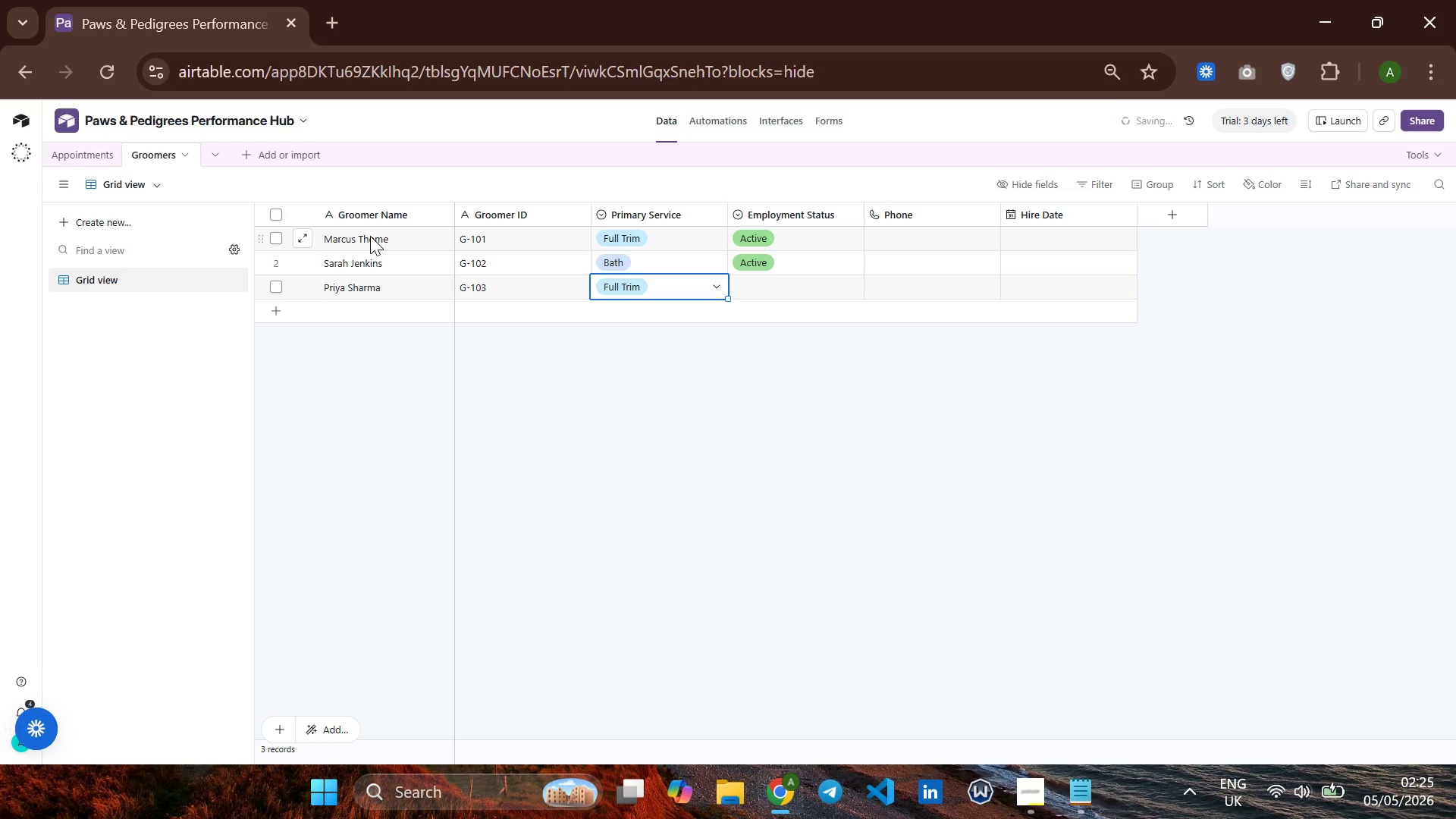 
key(ArrowRight)
 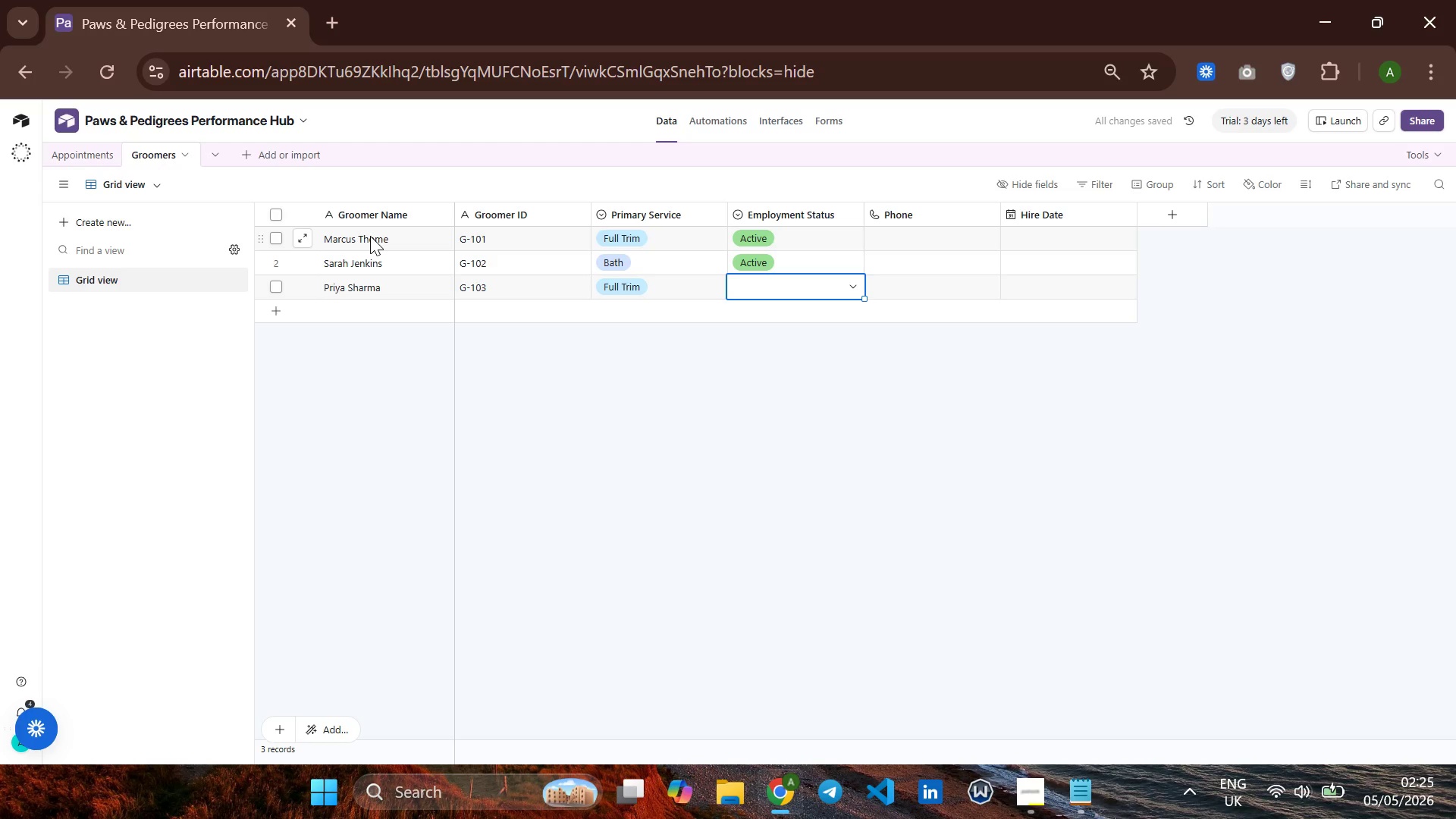 
key(A)
 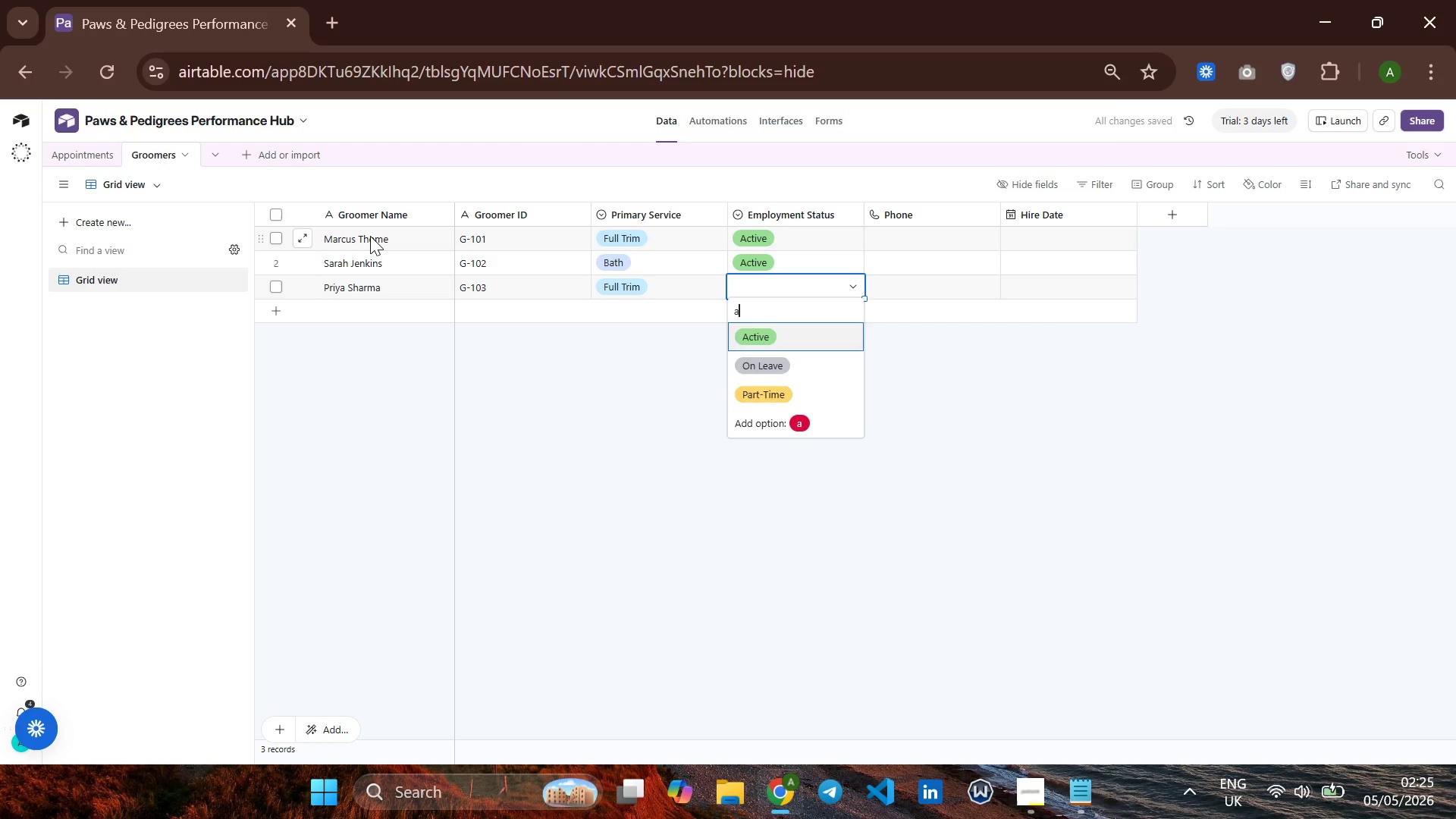 
key(Enter)
 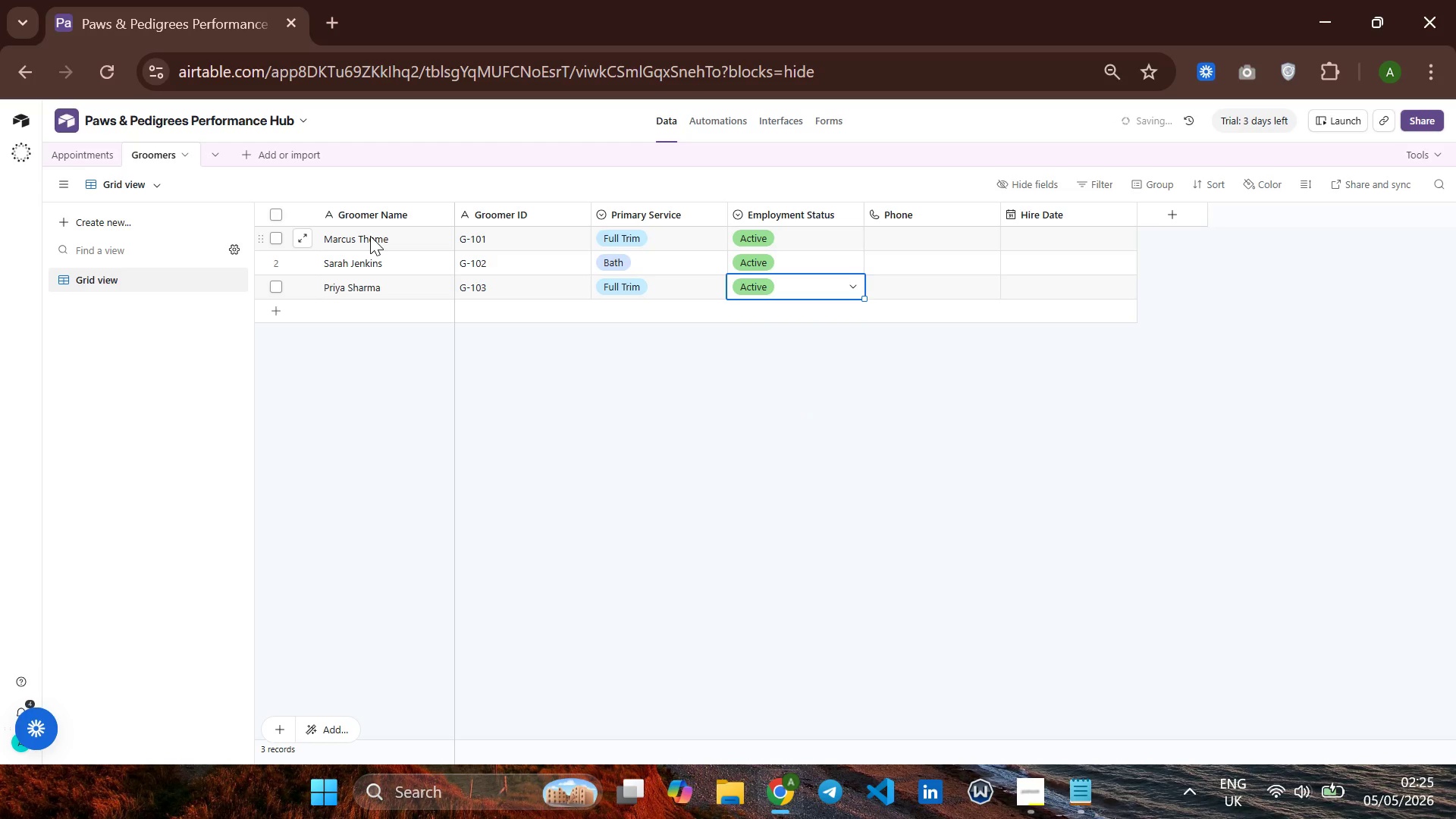 
key(ArrowDown)
 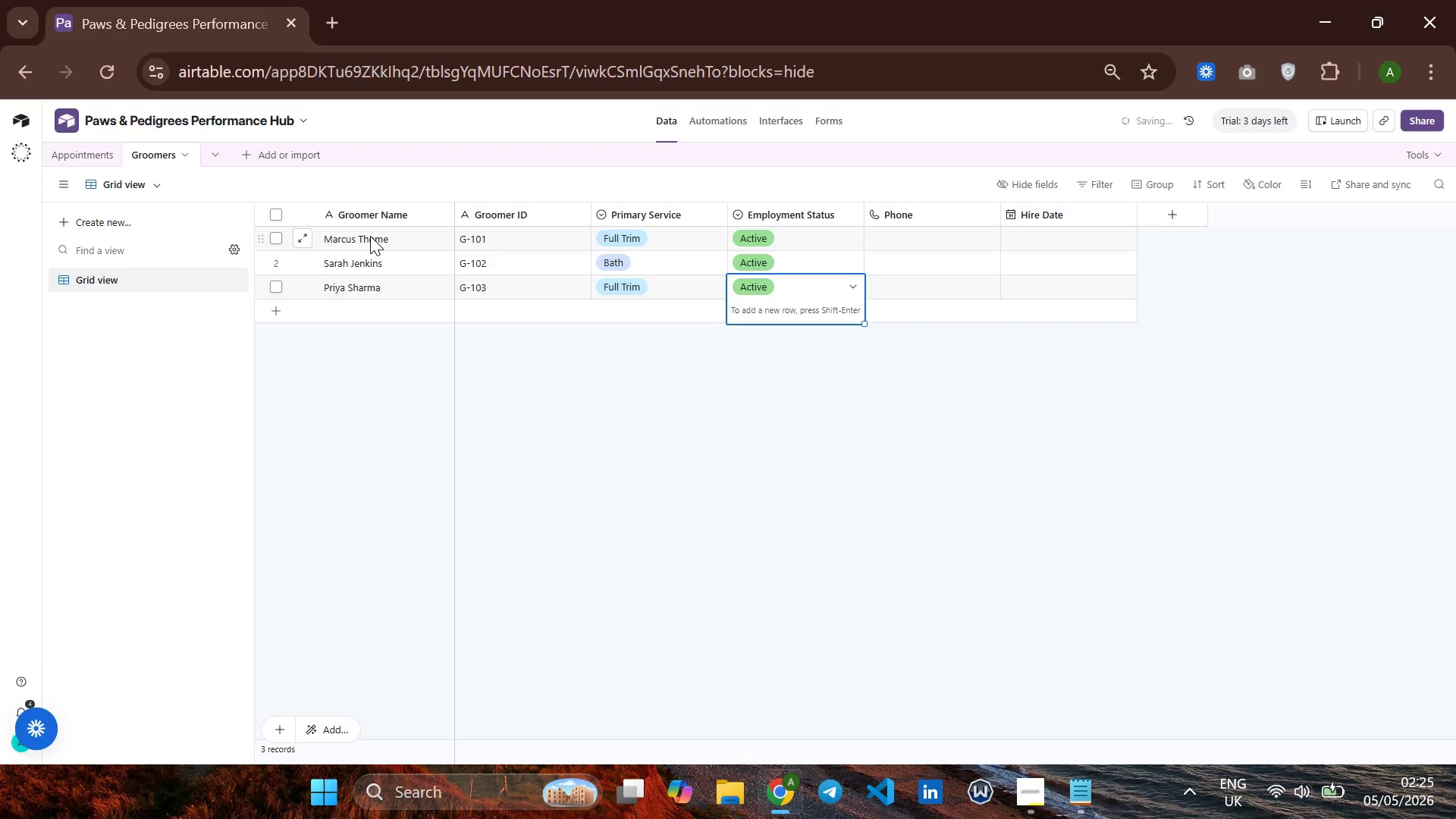 
key(ArrowLeft)
 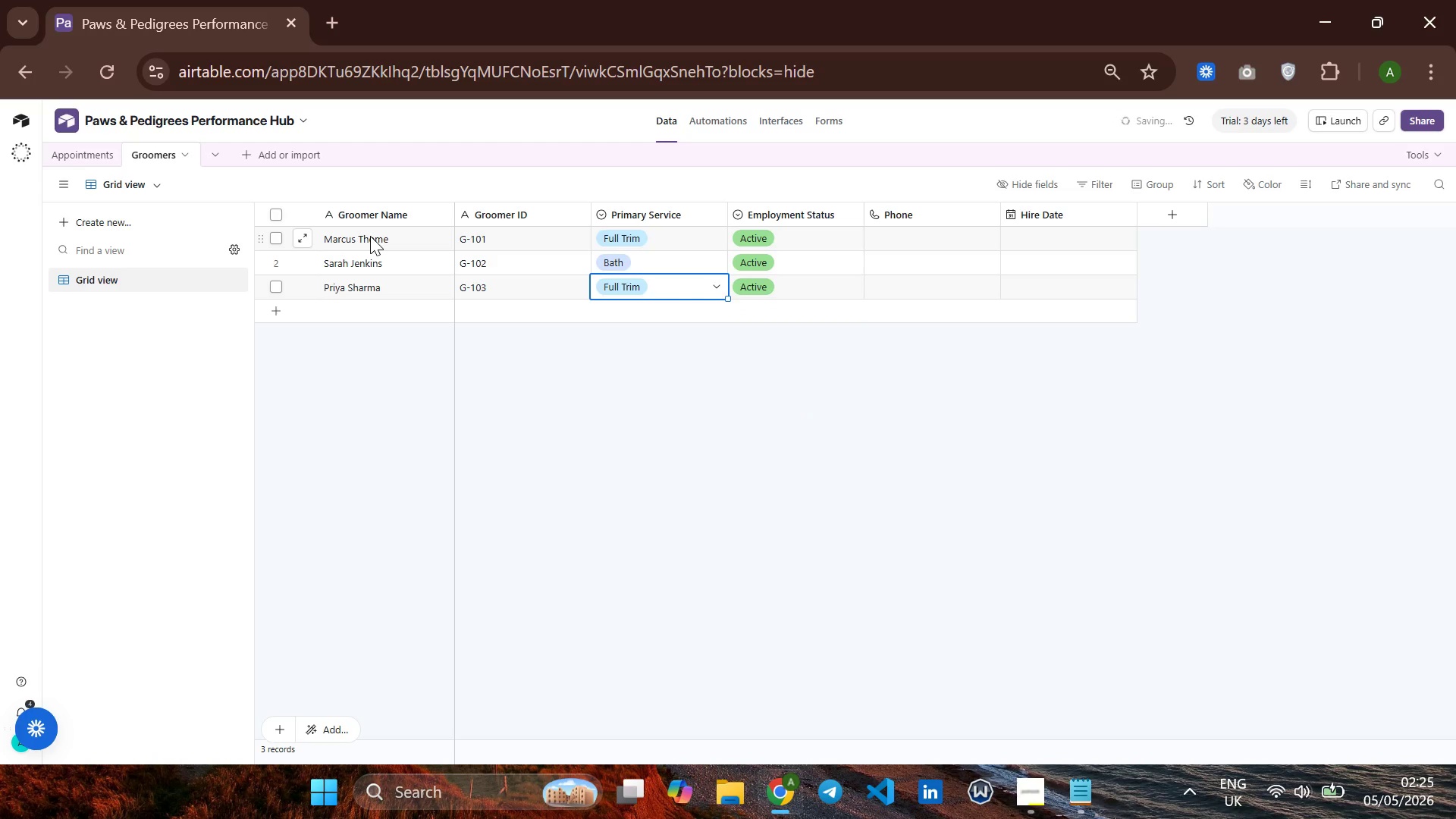 
key(ArrowLeft)
 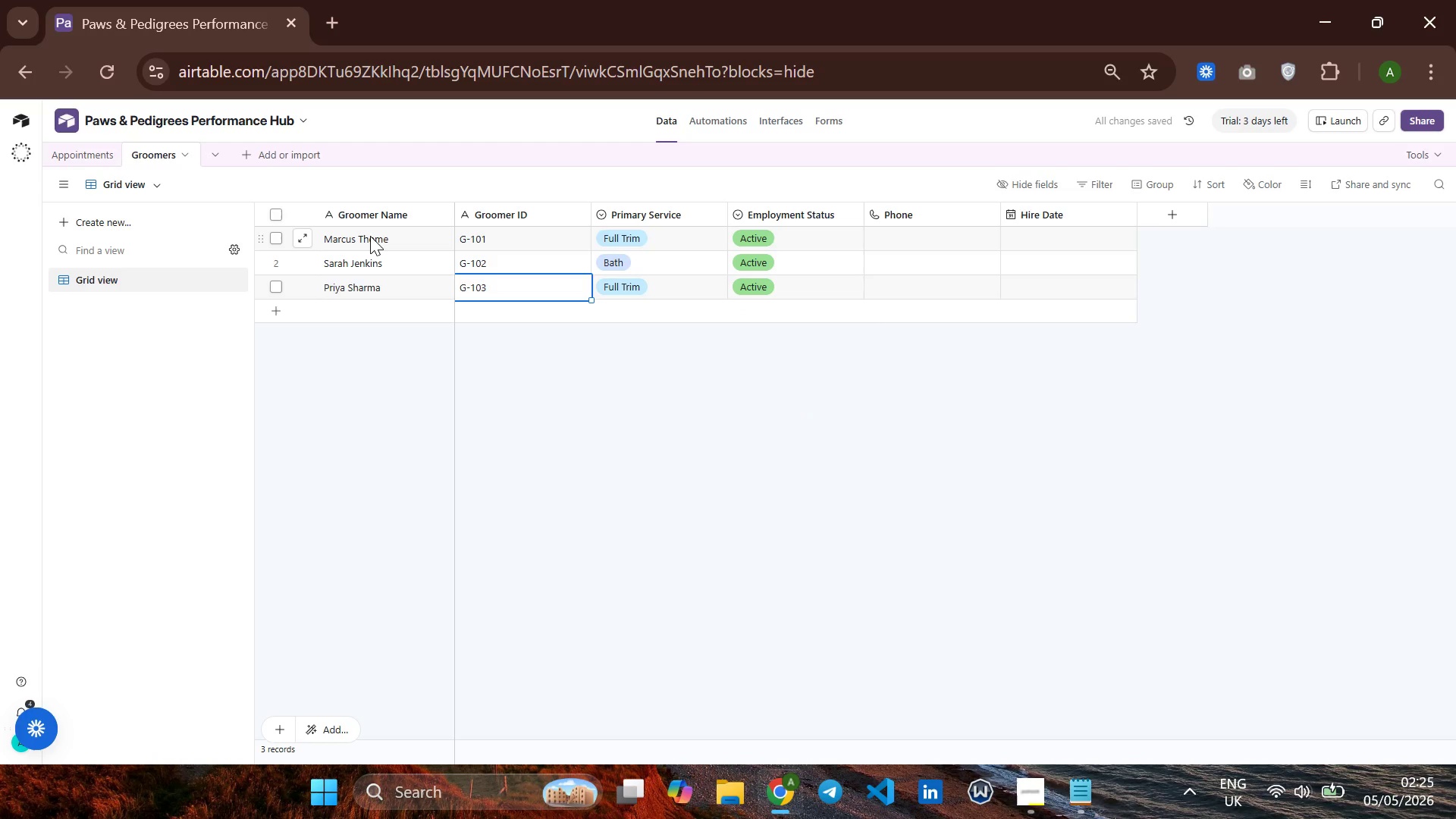 
key(ArrowLeft)
 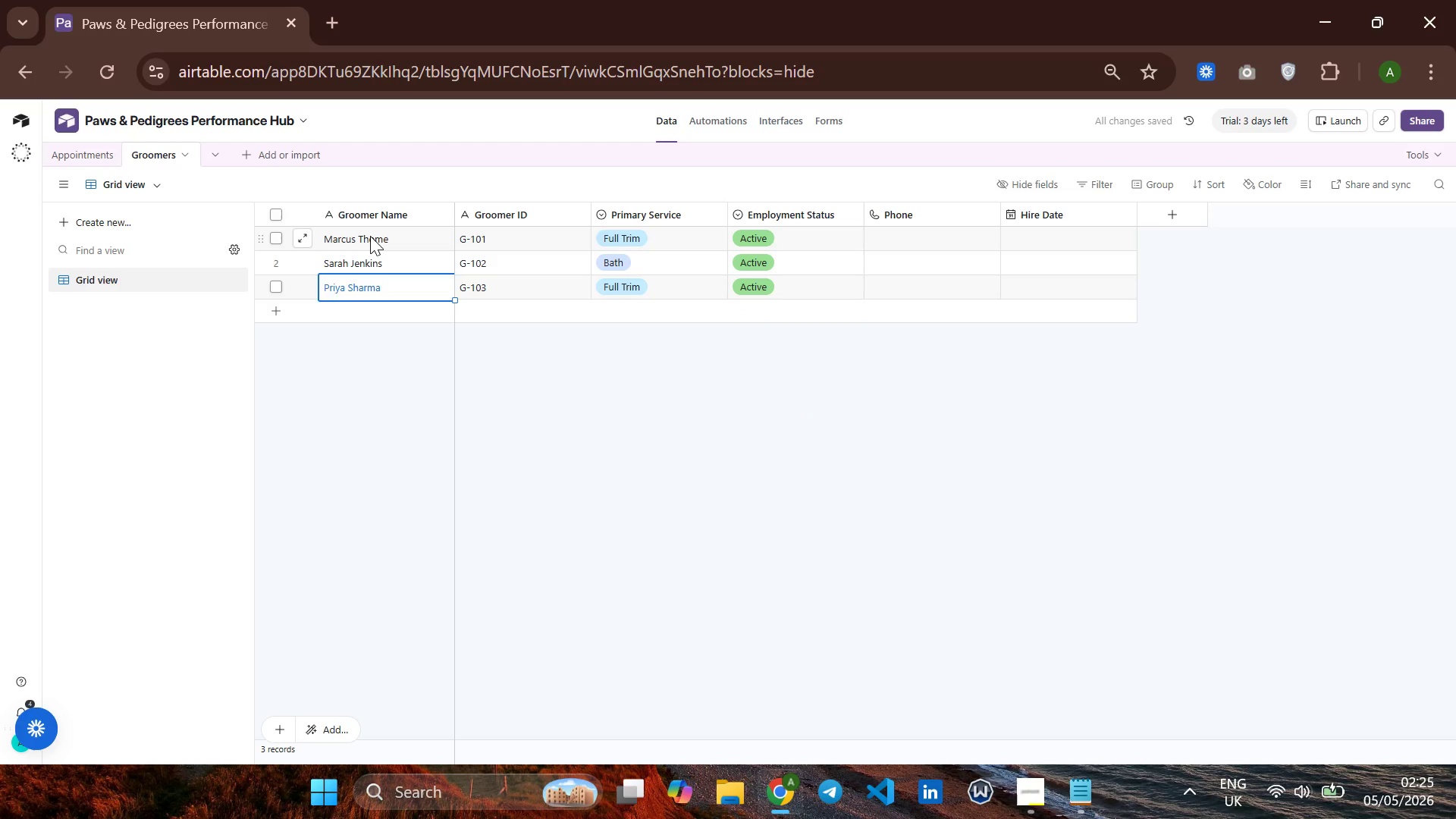 
key(ArrowLeft)
 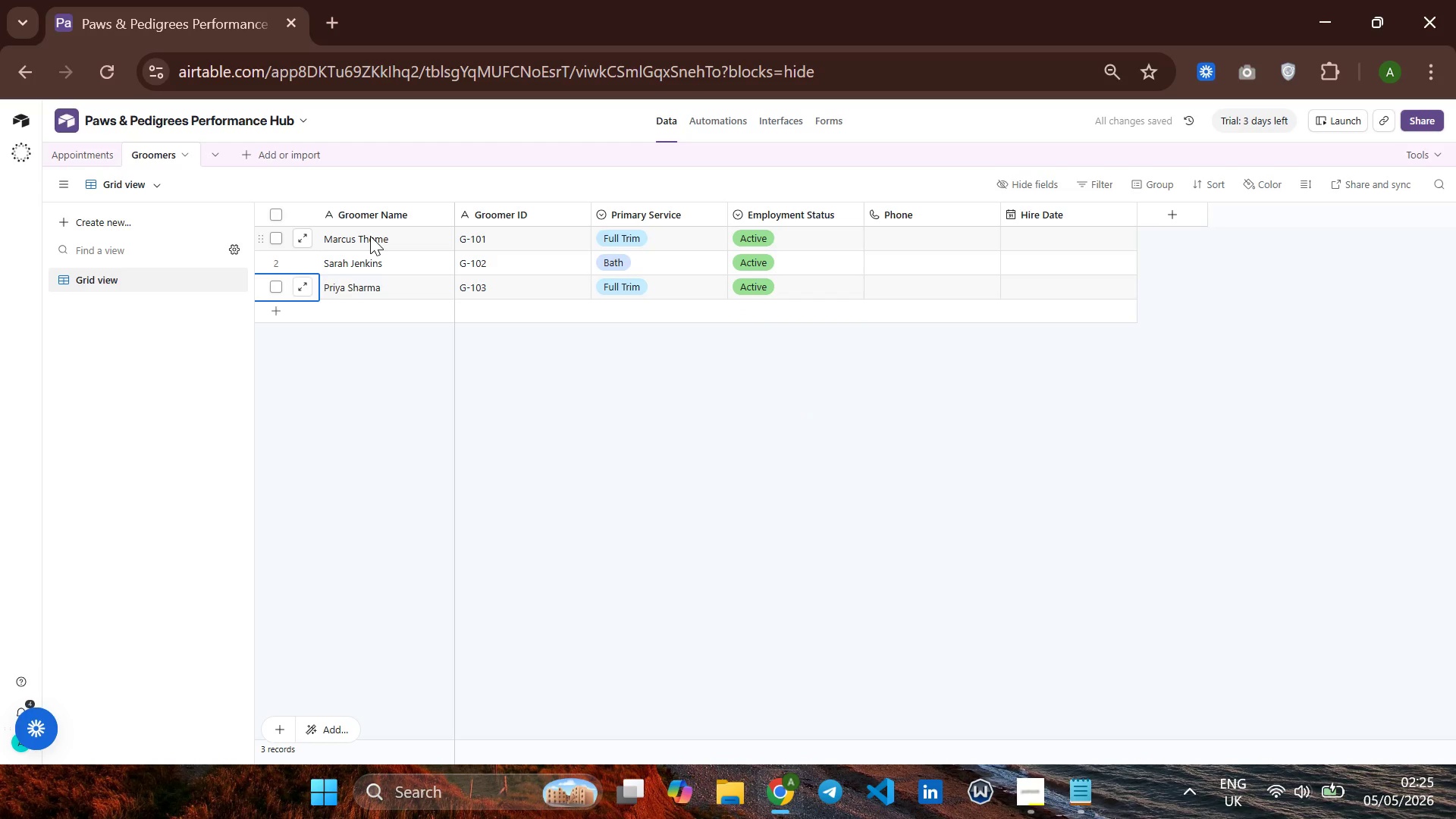 
key(ArrowRight)
 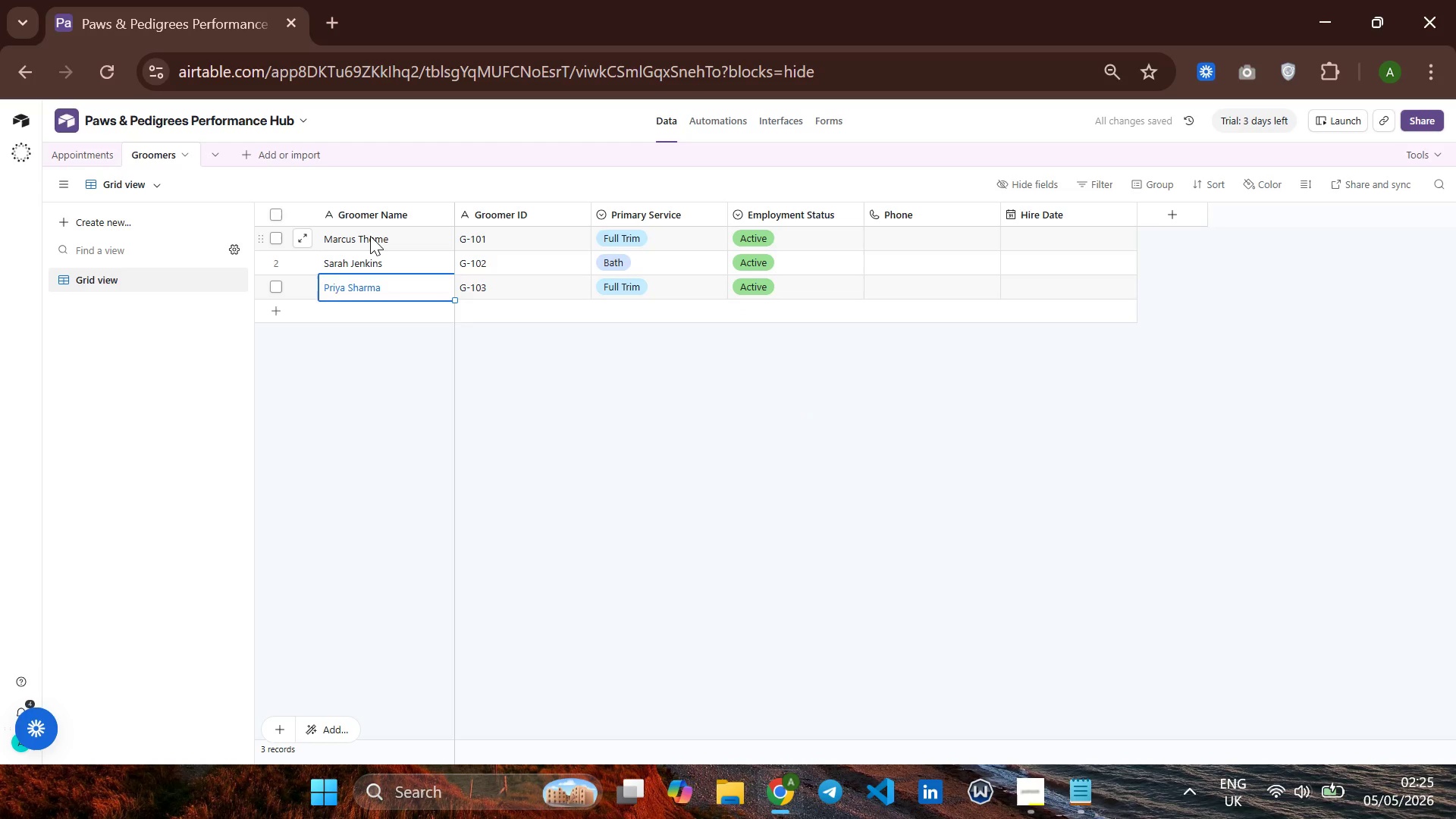 
key(ArrowDown)
 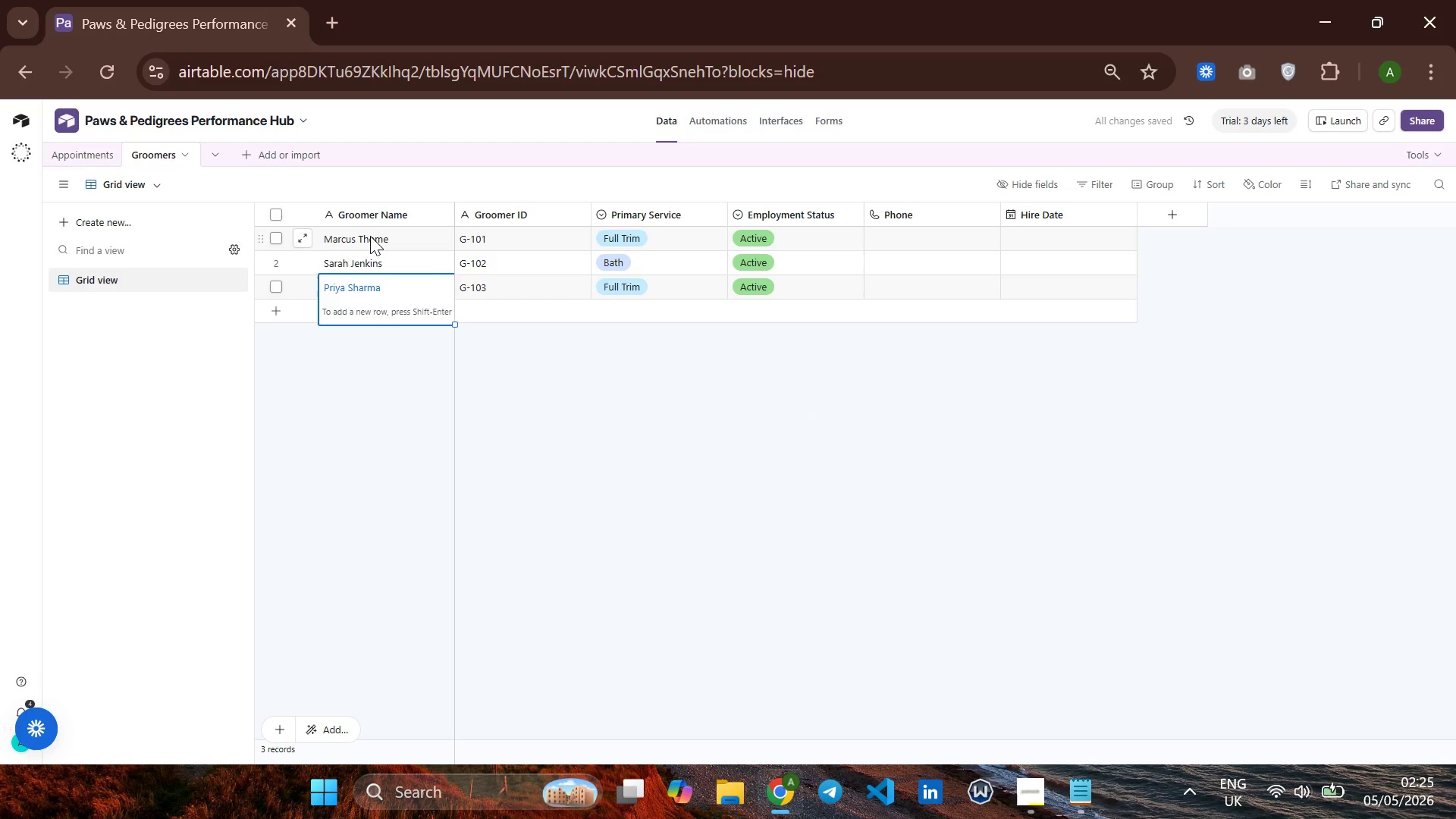 
hold_key(key=ShiftRight, duration=0.33)
 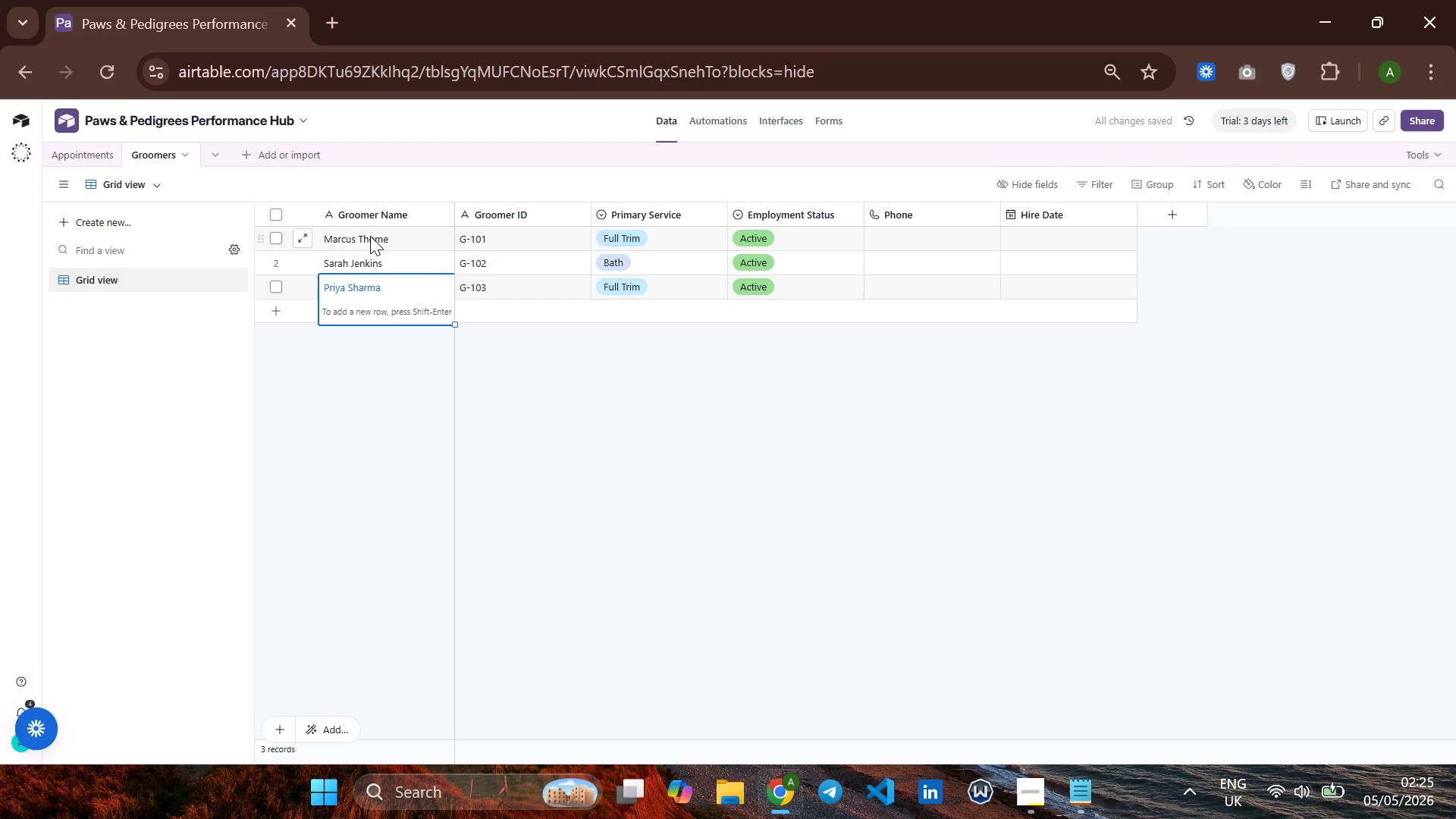 
key(Shift+Enter)
 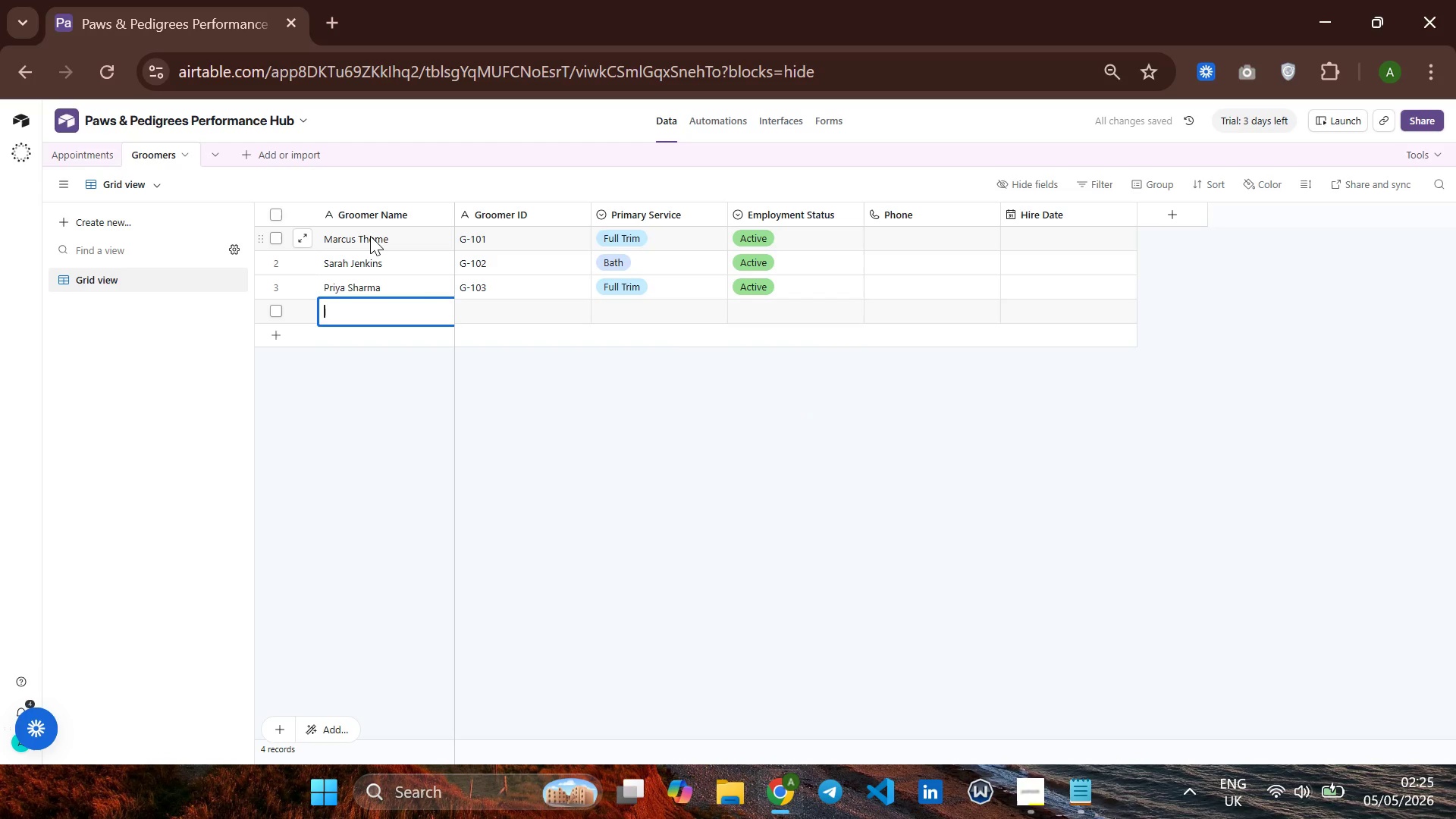 
type(Leo P)
key(Backspace)
type(Rodriguez)
 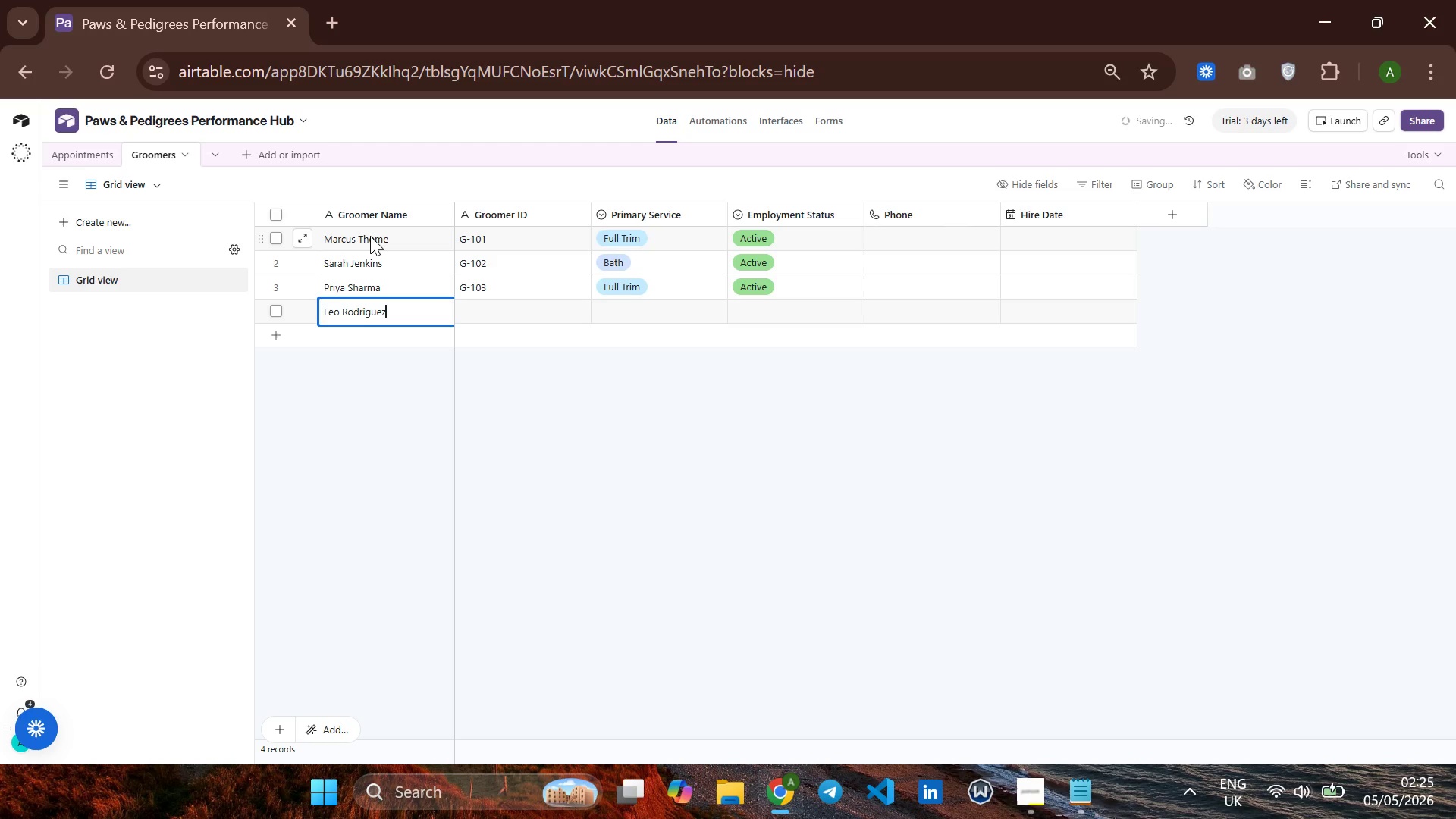 
key(Enter)
 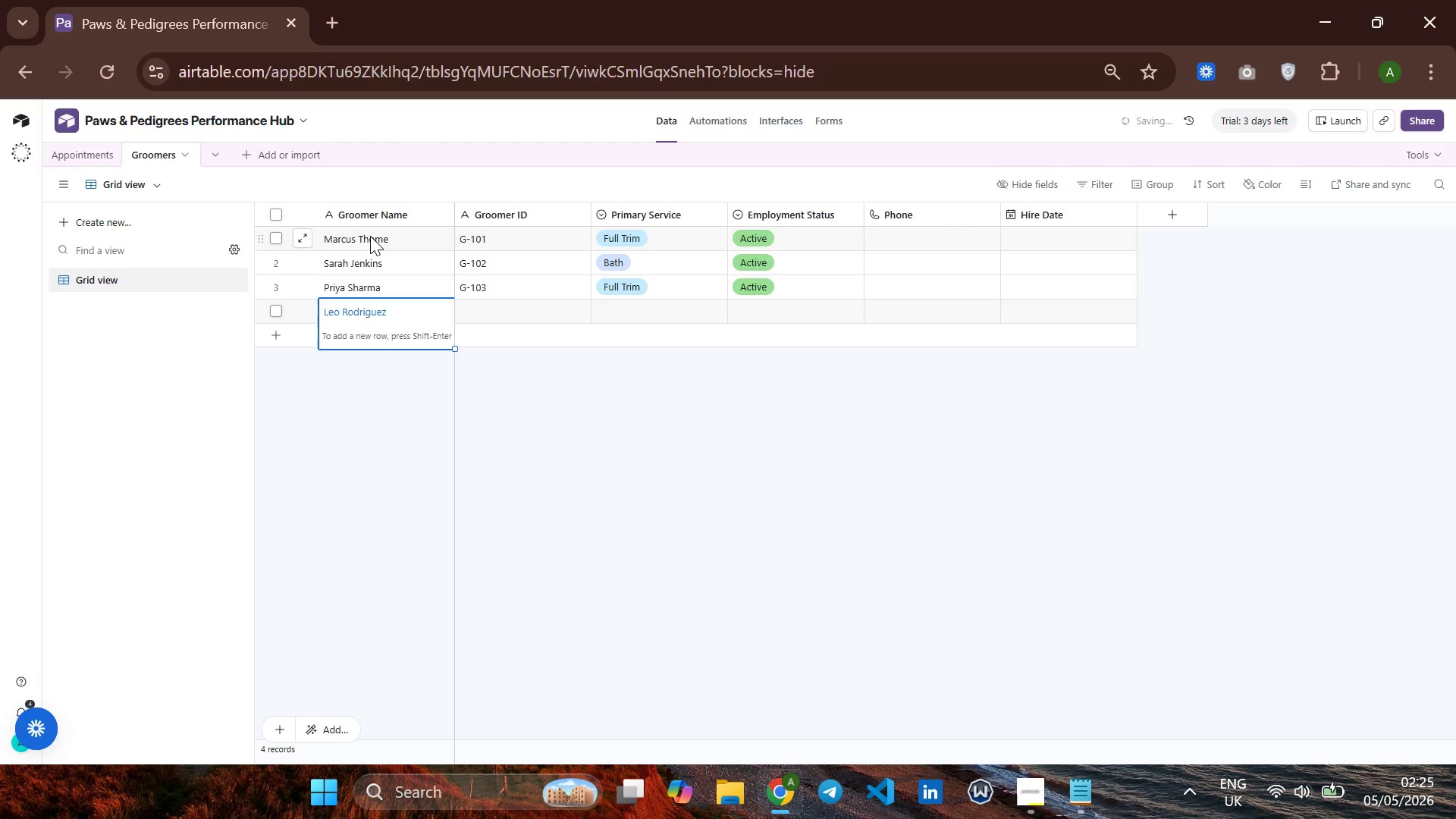 
key(ArrowRight)
 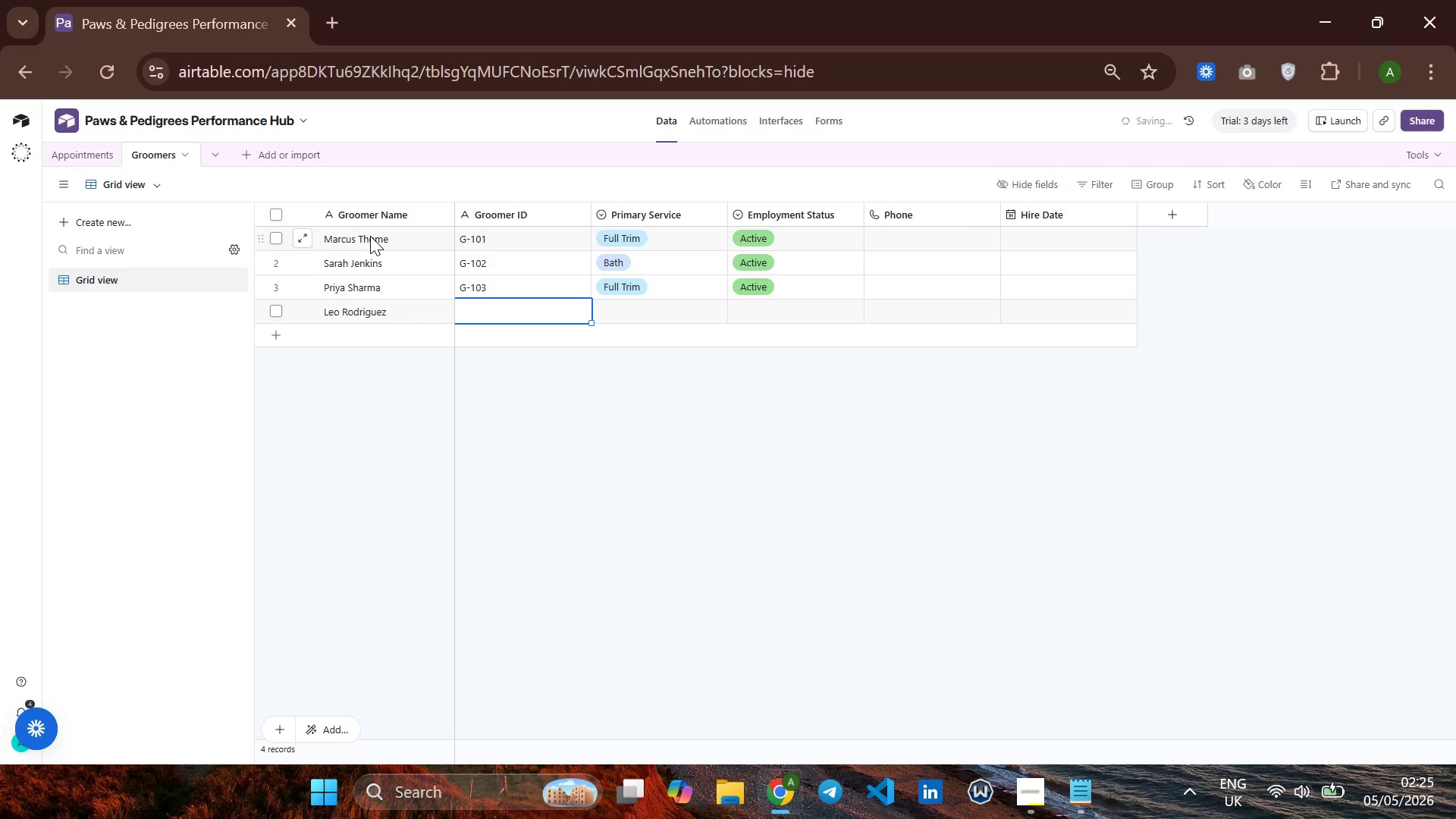 
type(G-1014)
key(Backspace)
key(Backspace)
type(4)
 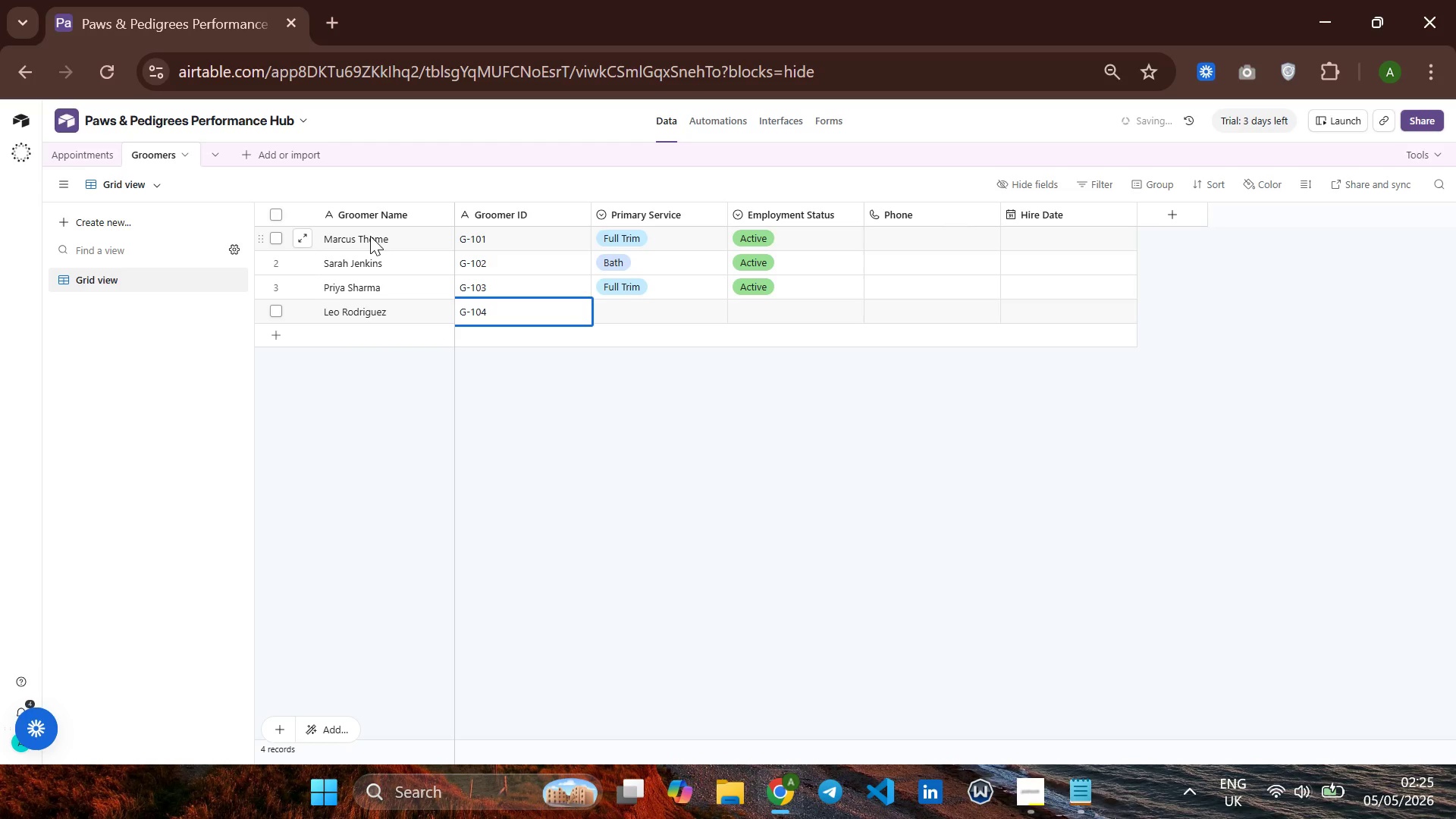 
key(Enter)
 